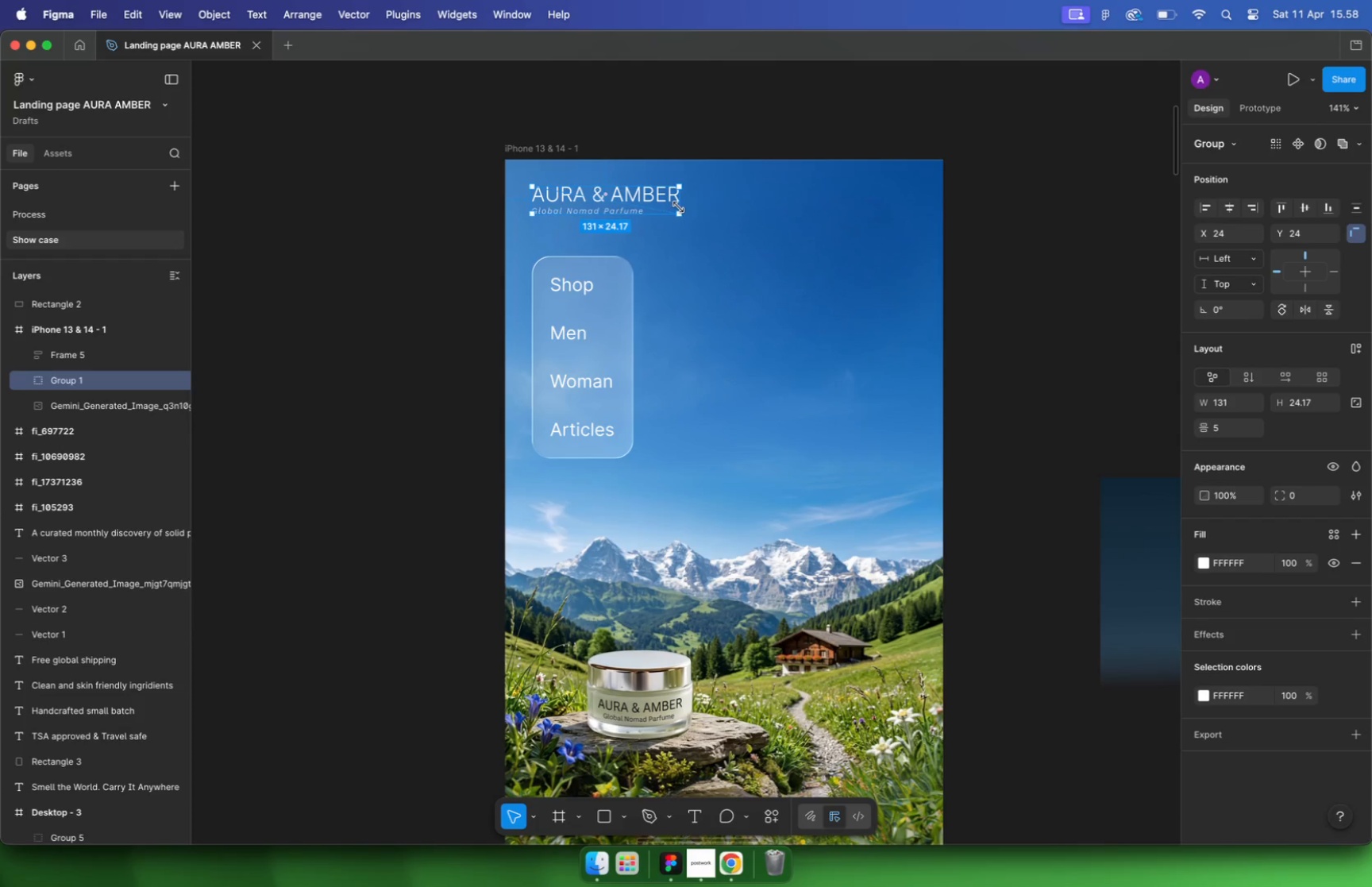 
left_click_drag(start_coordinate=[598, 404], to_coordinate=[881, 332])
 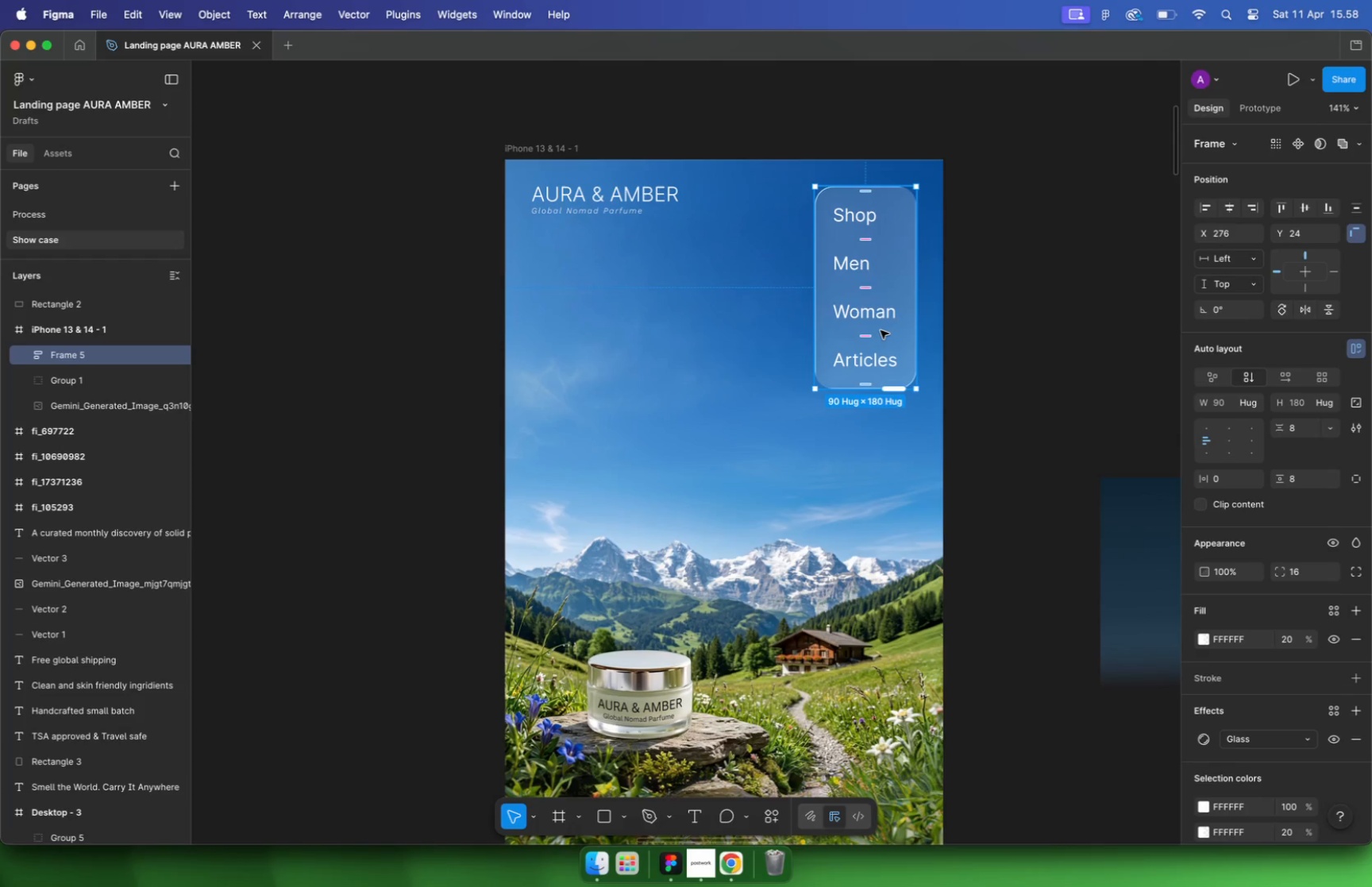 
wait(6.49)
 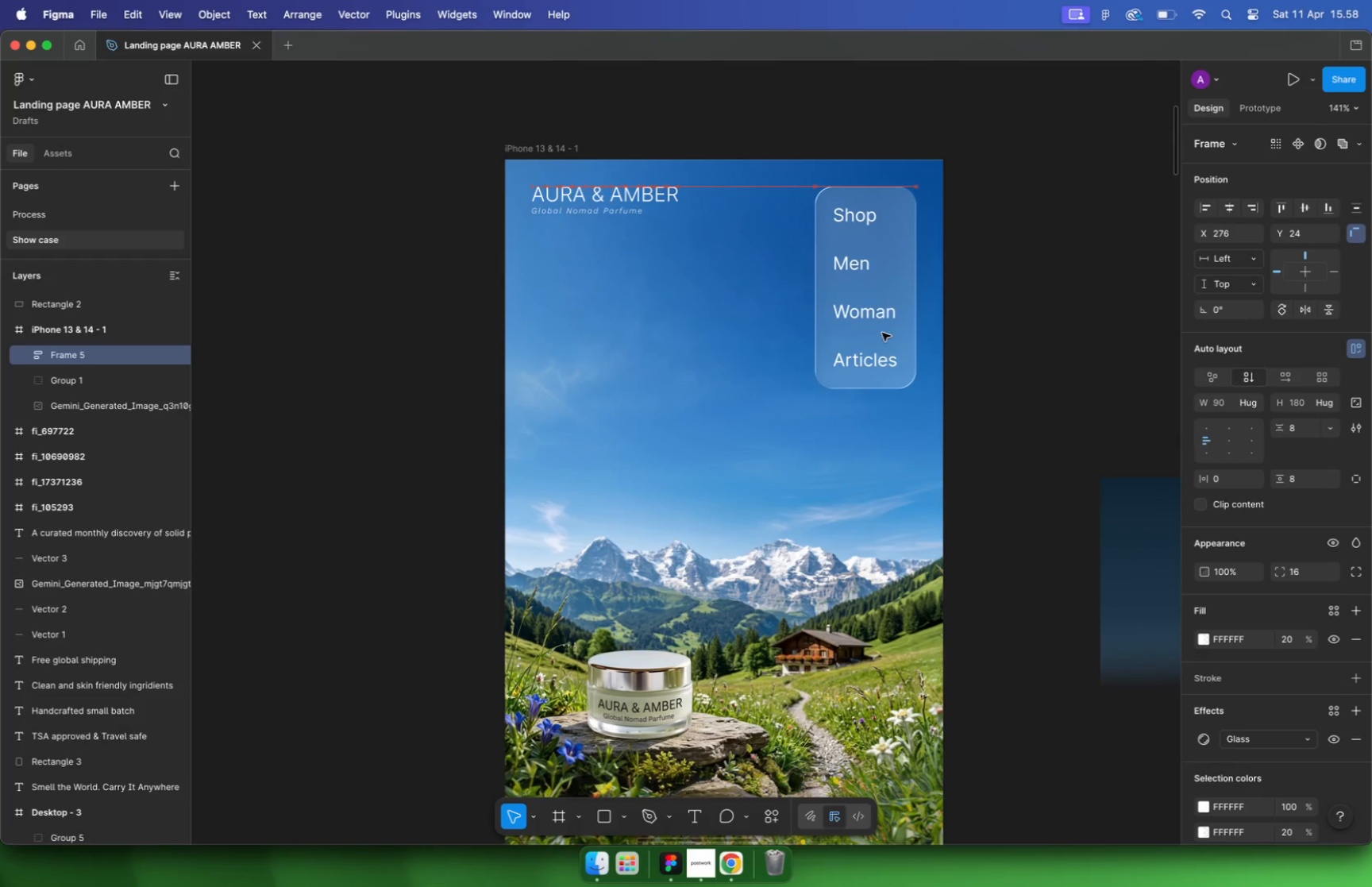 
hold_key(key=OptionLeft, duration=1.12)
 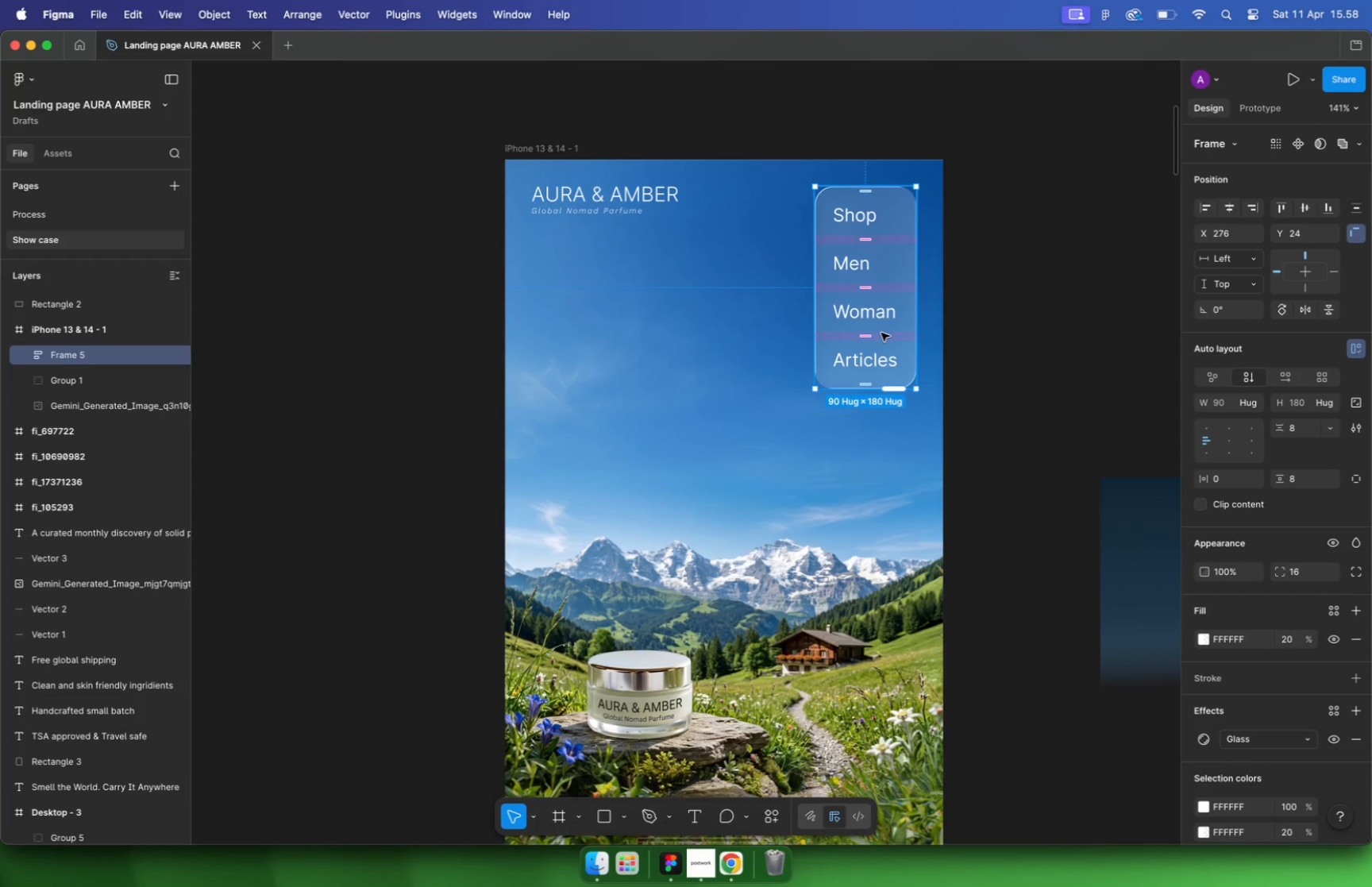 
left_click([587, 202])
 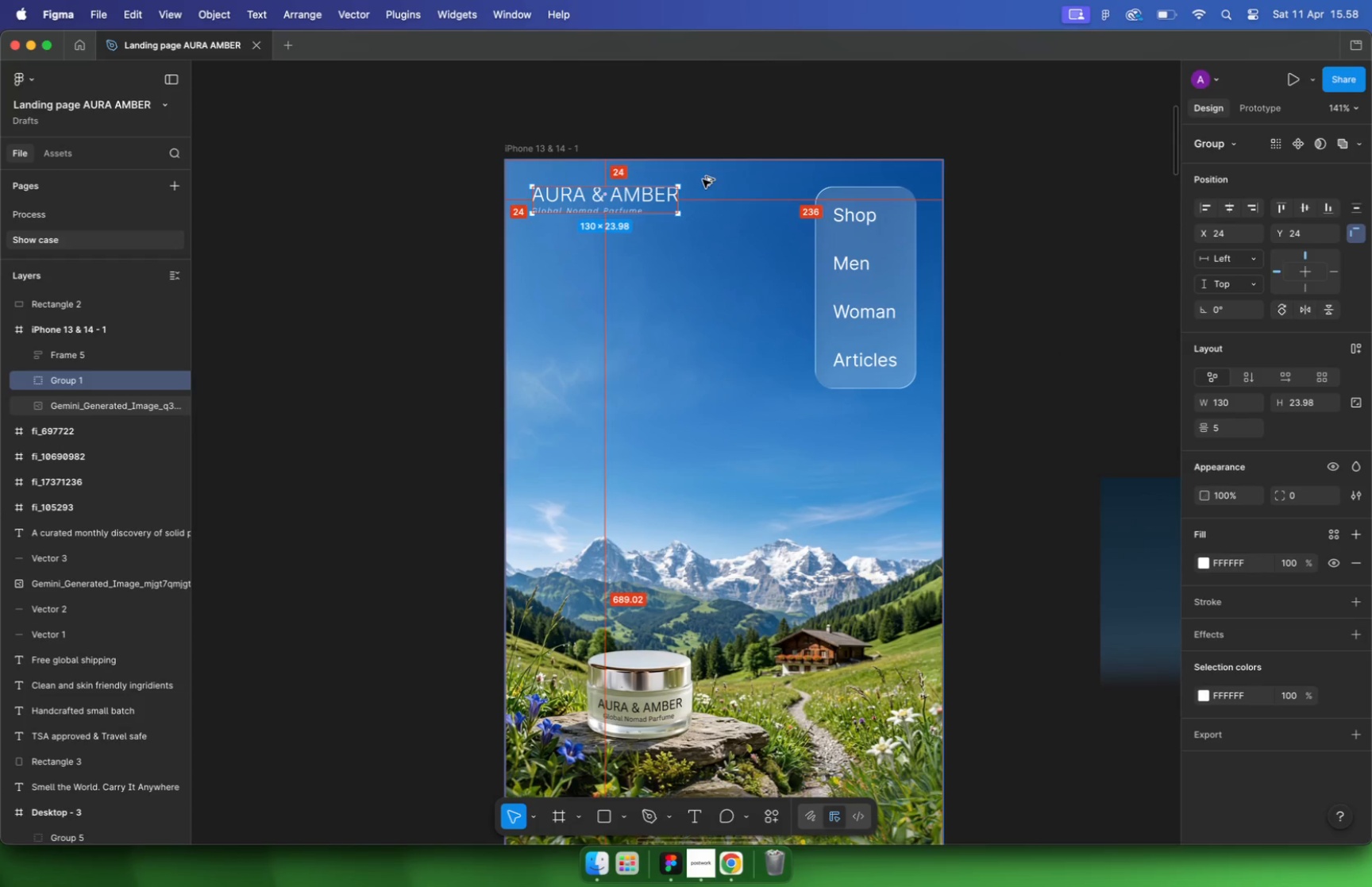 
hold_key(key=OptionLeft, duration=1.13)
 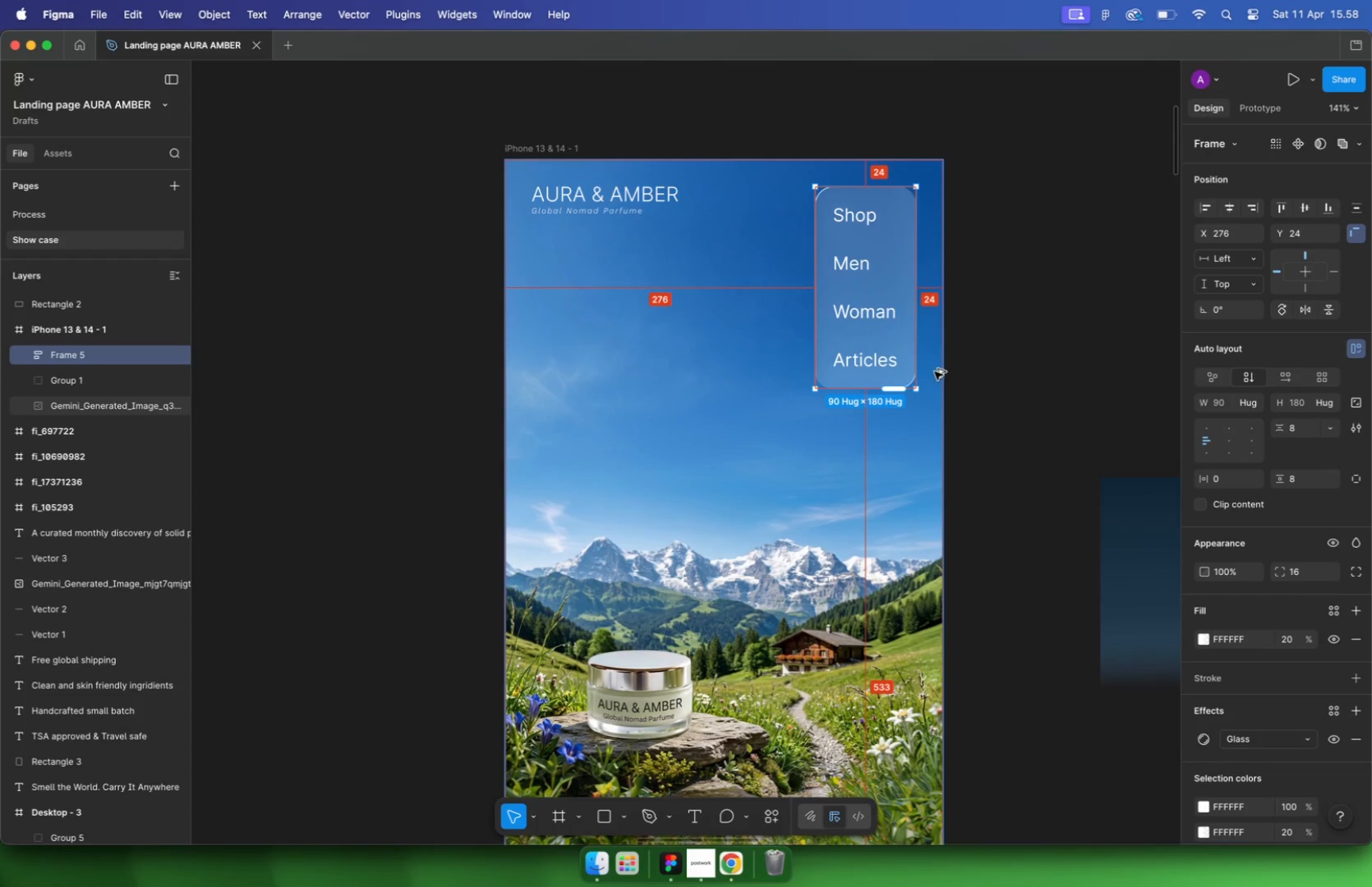 
hold_key(key=ShiftLeft, duration=0.75)
left_click([633, 209])
 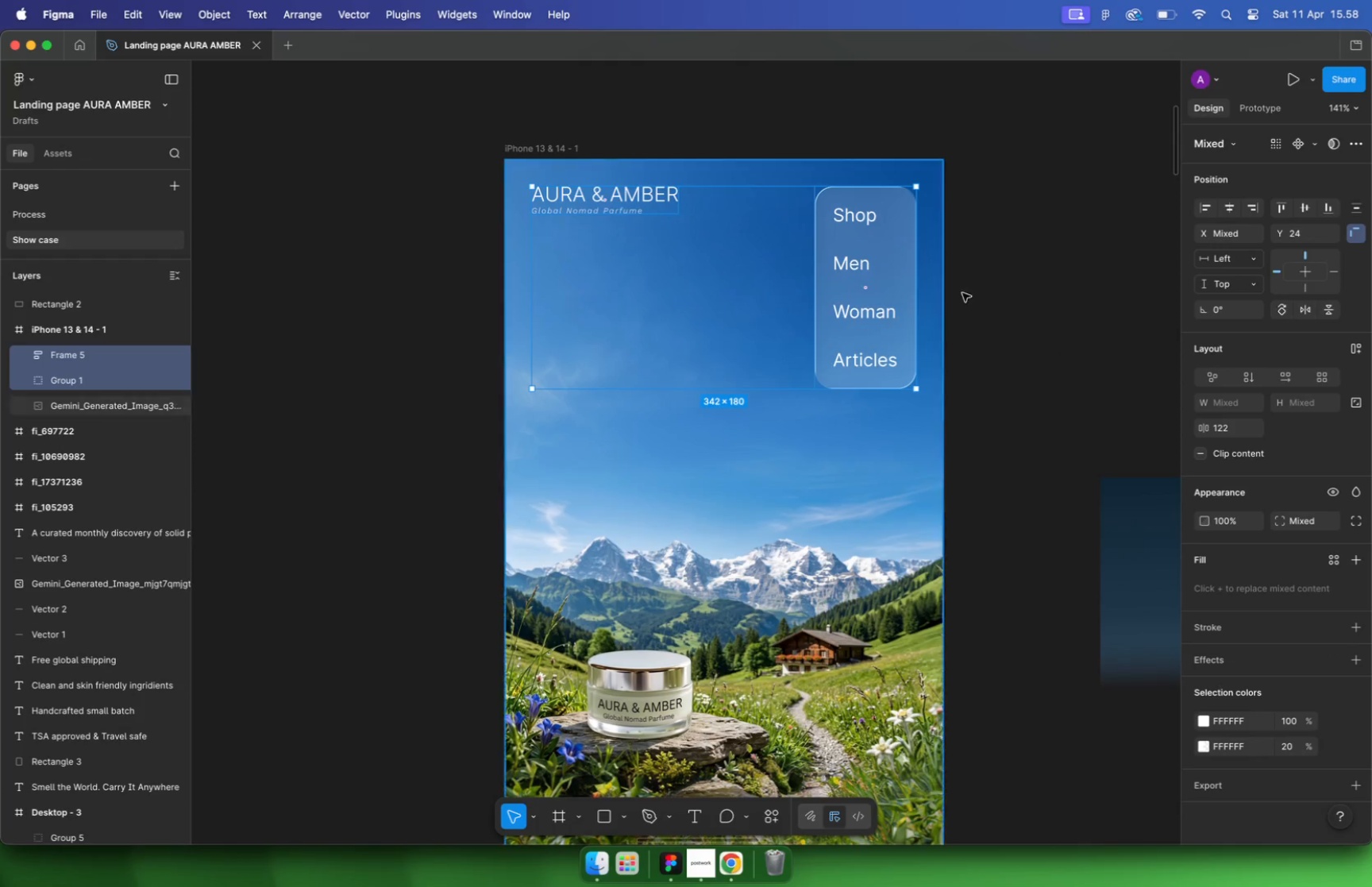 
left_click([1078, 294])
 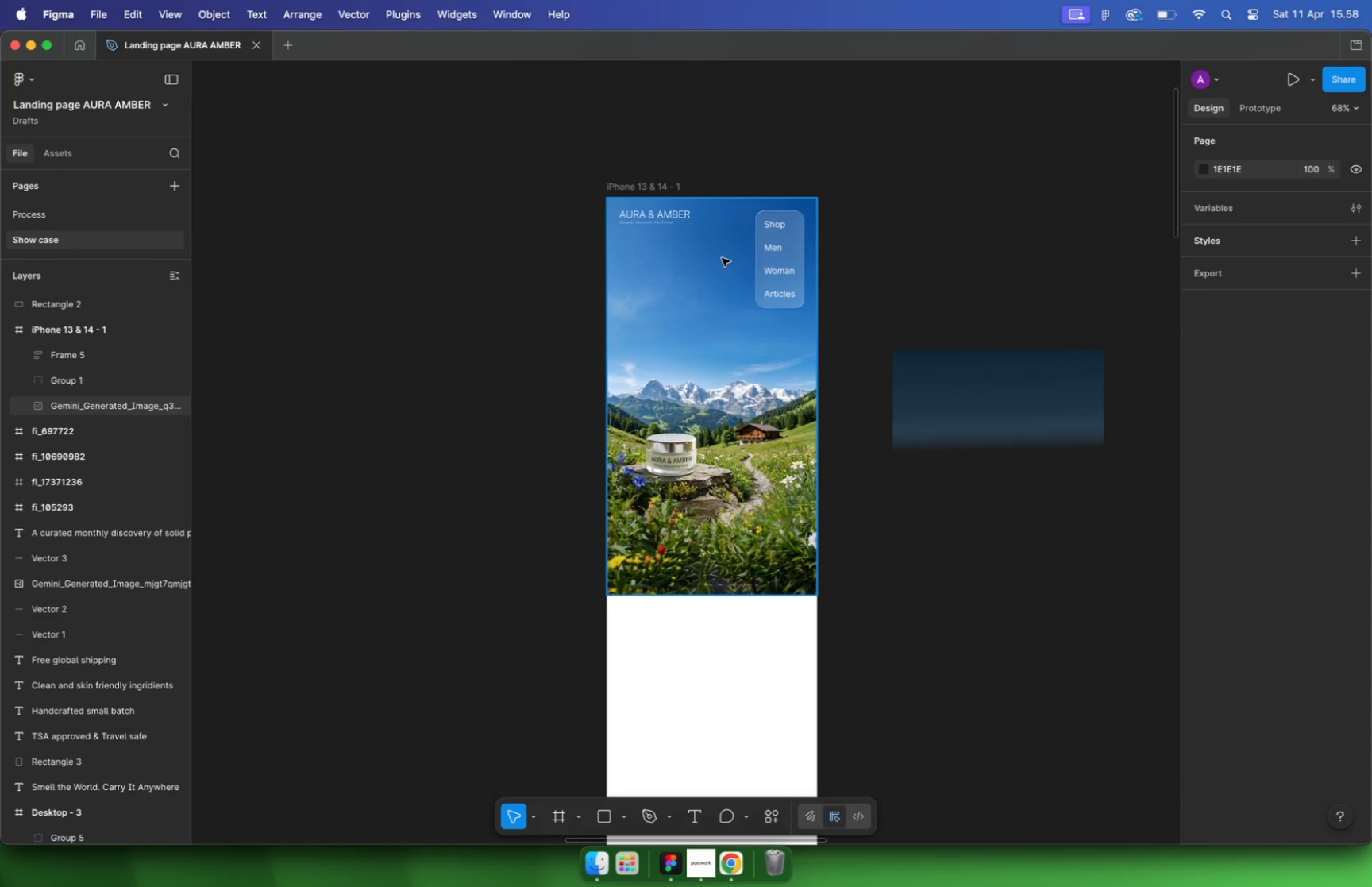 
hold_key(key=CommandLeft, duration=3.86)
scroll: coordinate [700, 233], scroll_direction: down, amount: 10.0
 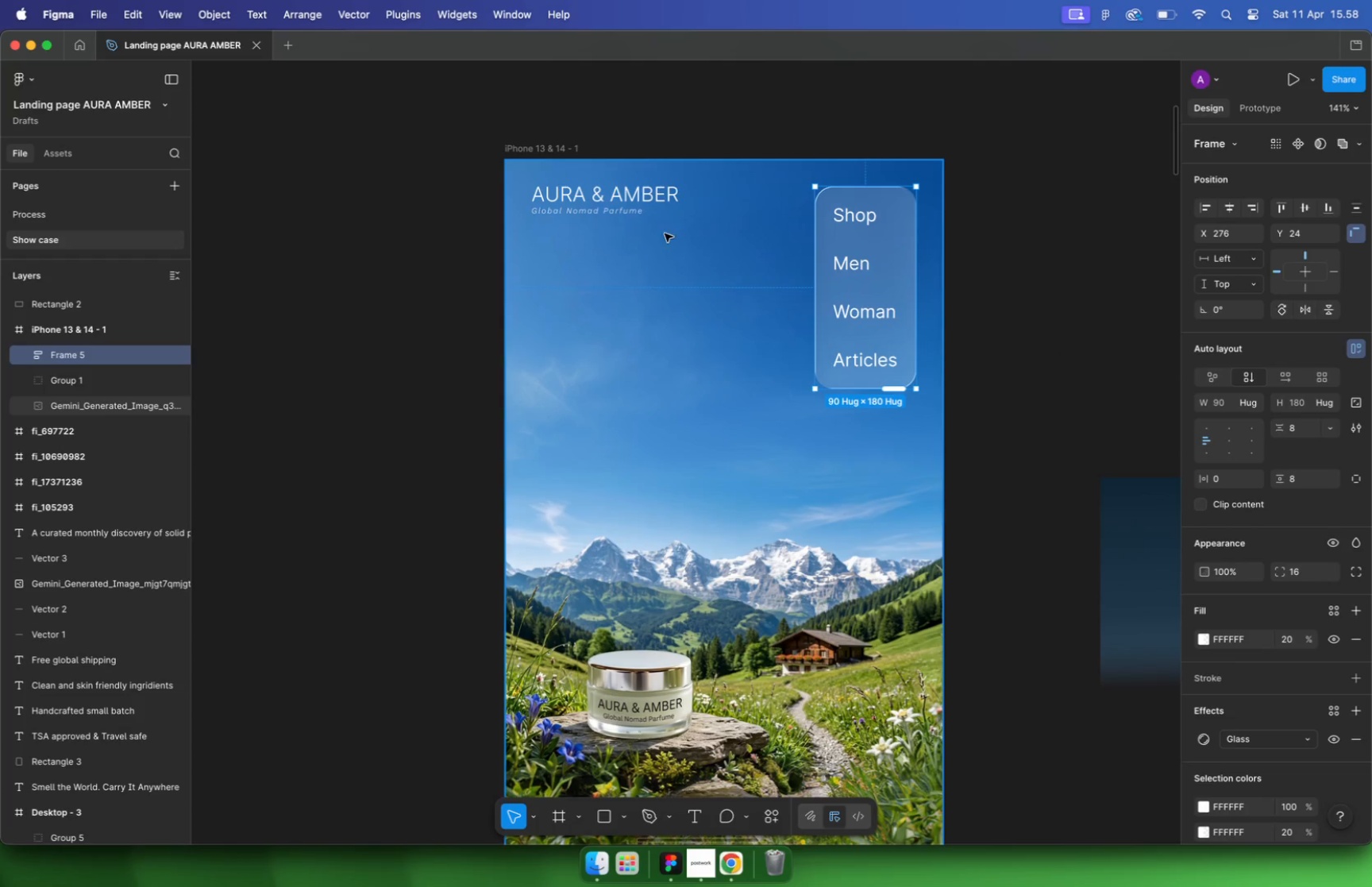 
left_click([861, 240])
 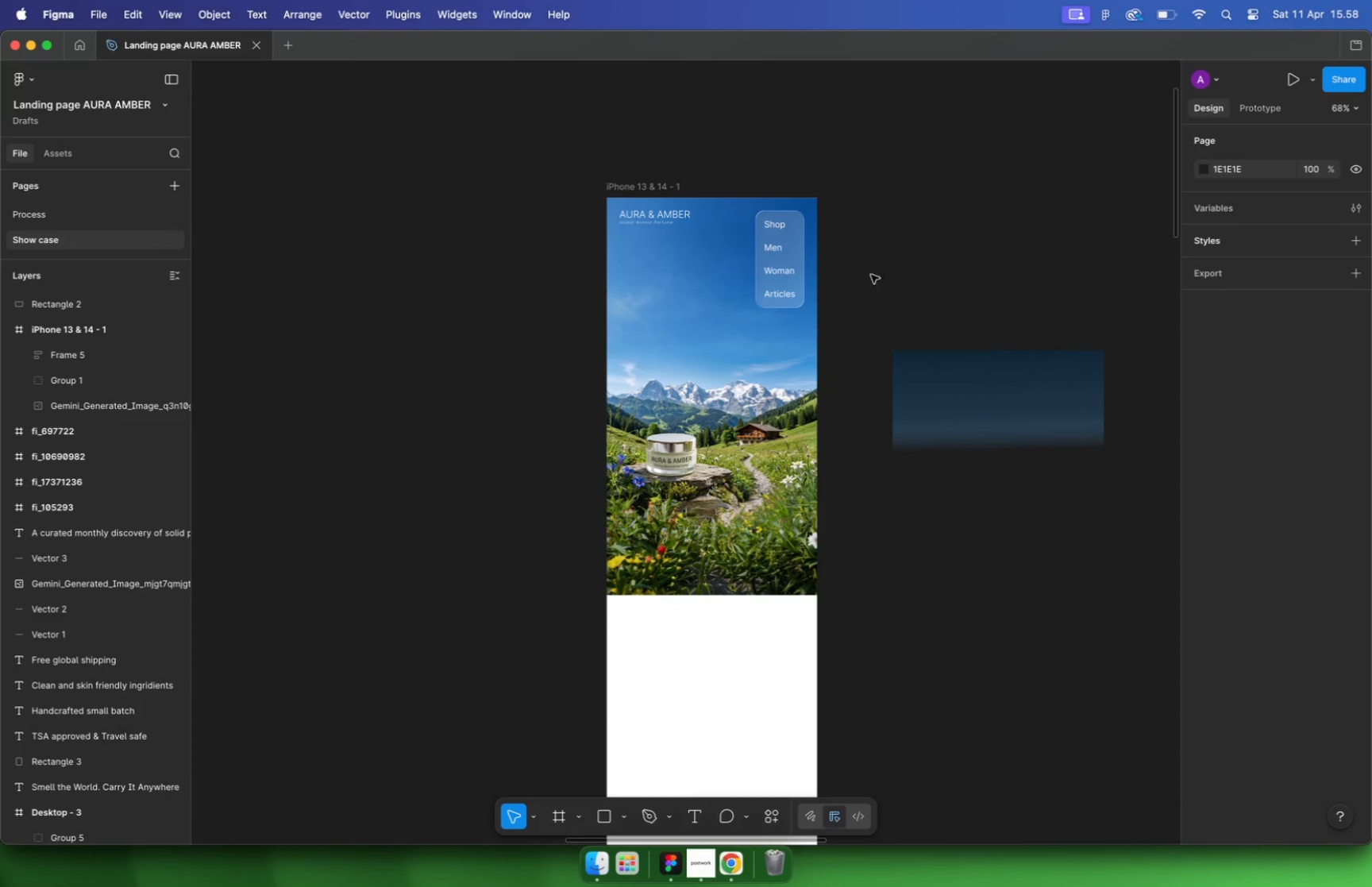 
left_click([702, 445])
 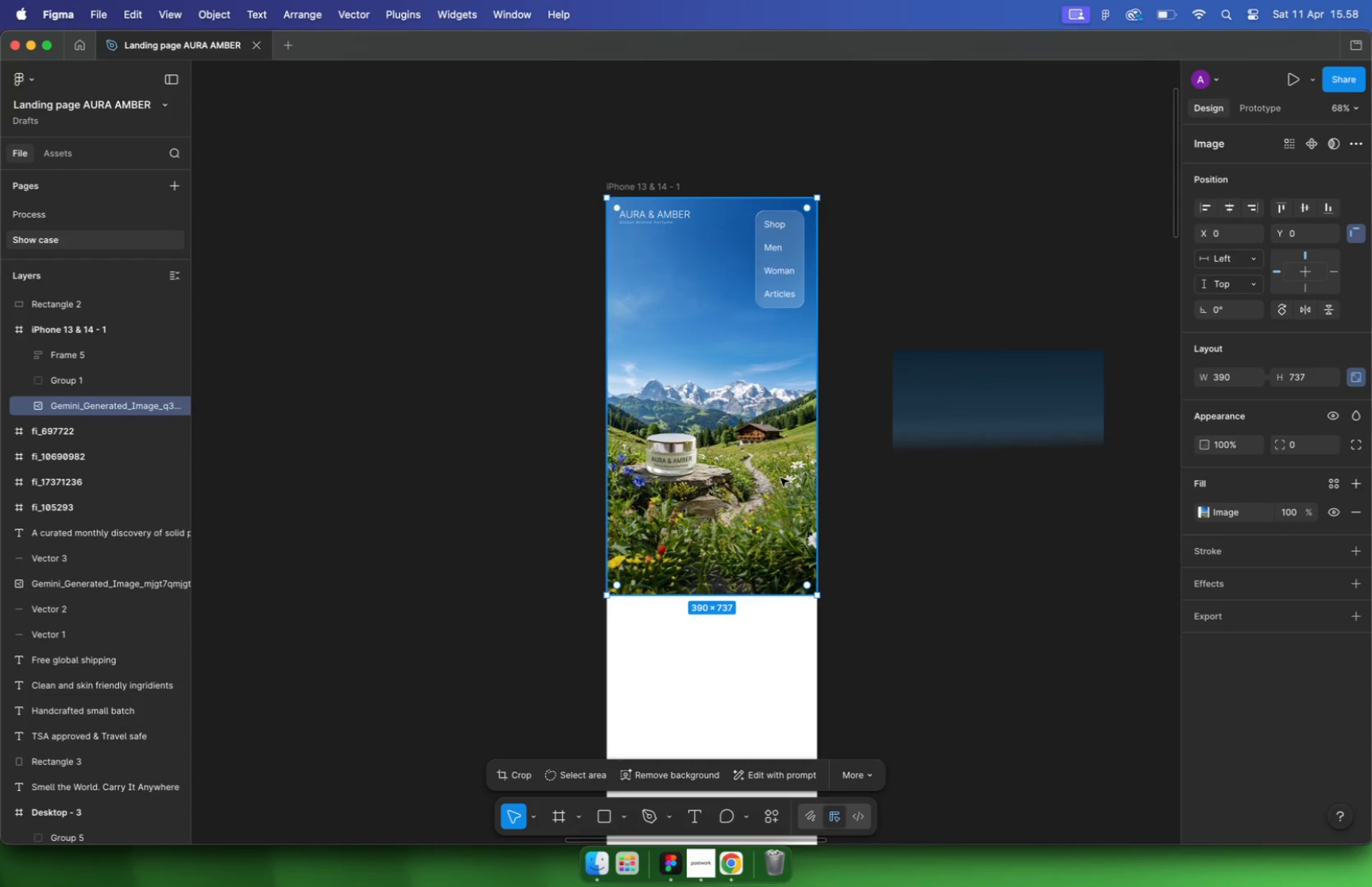 
left_click([936, 539])
 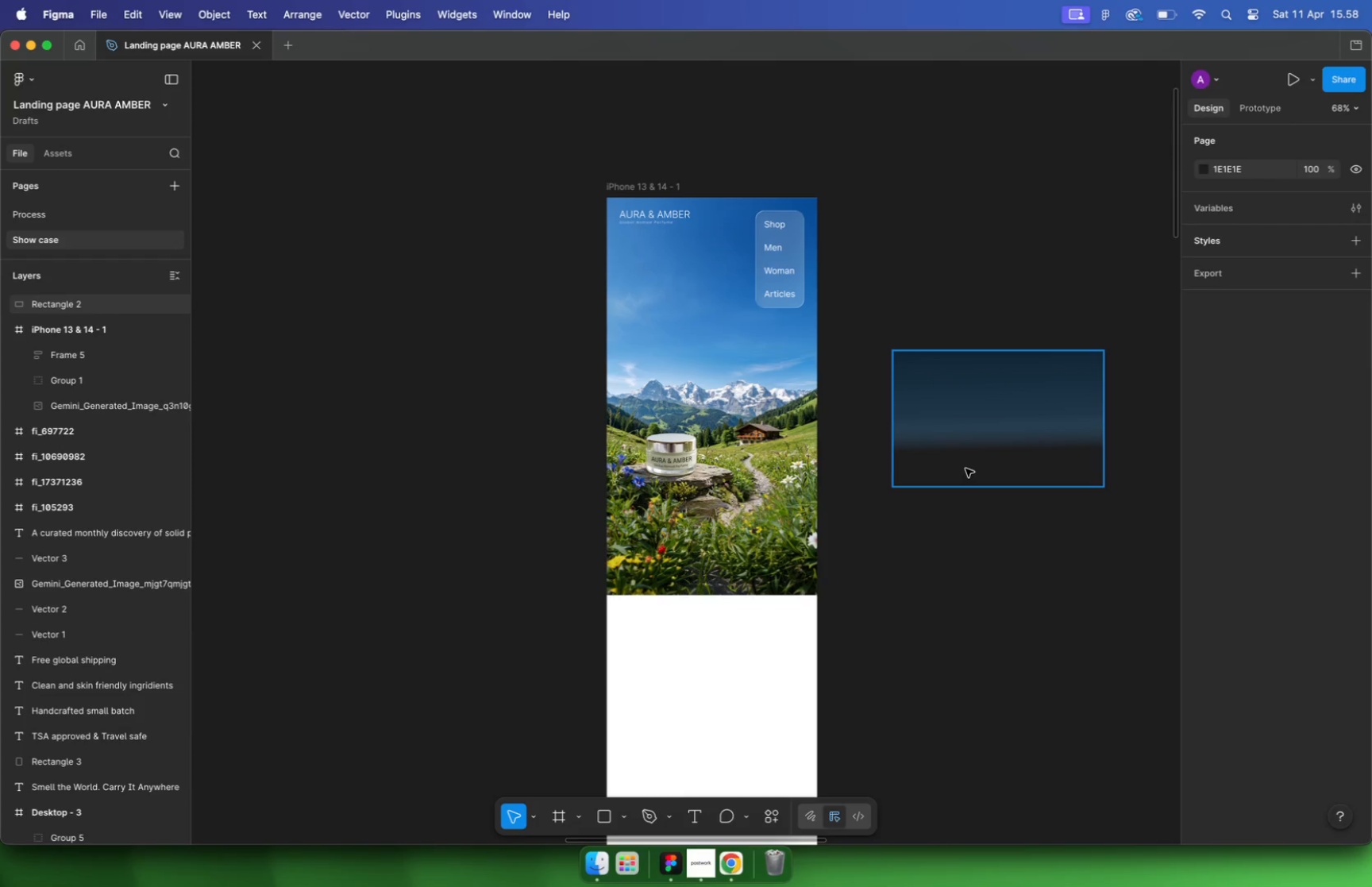 
left_click([1009, 411])
 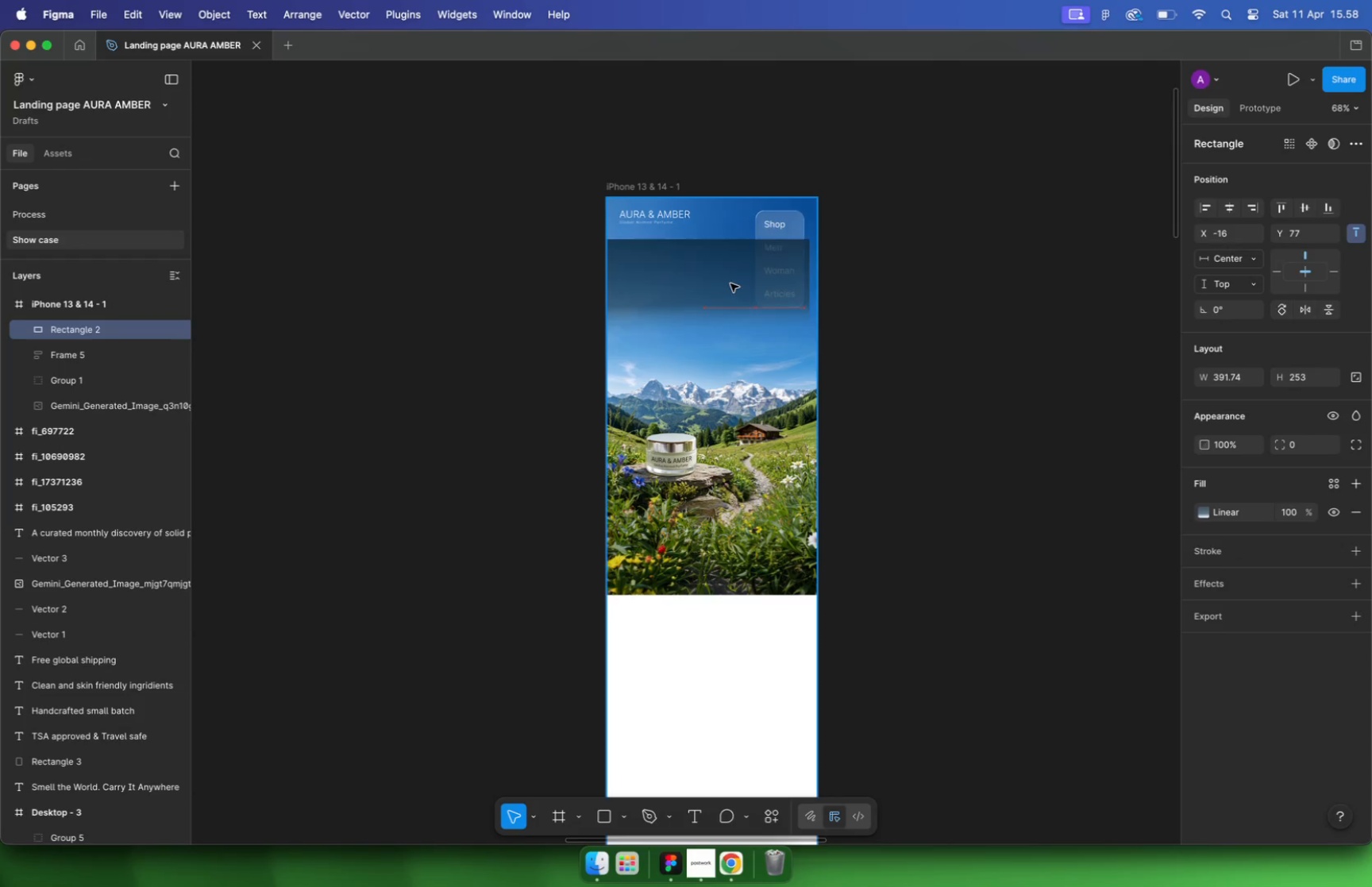 
left_click_drag(start_coordinate=[1025, 395], to_coordinate=[753, 275])
 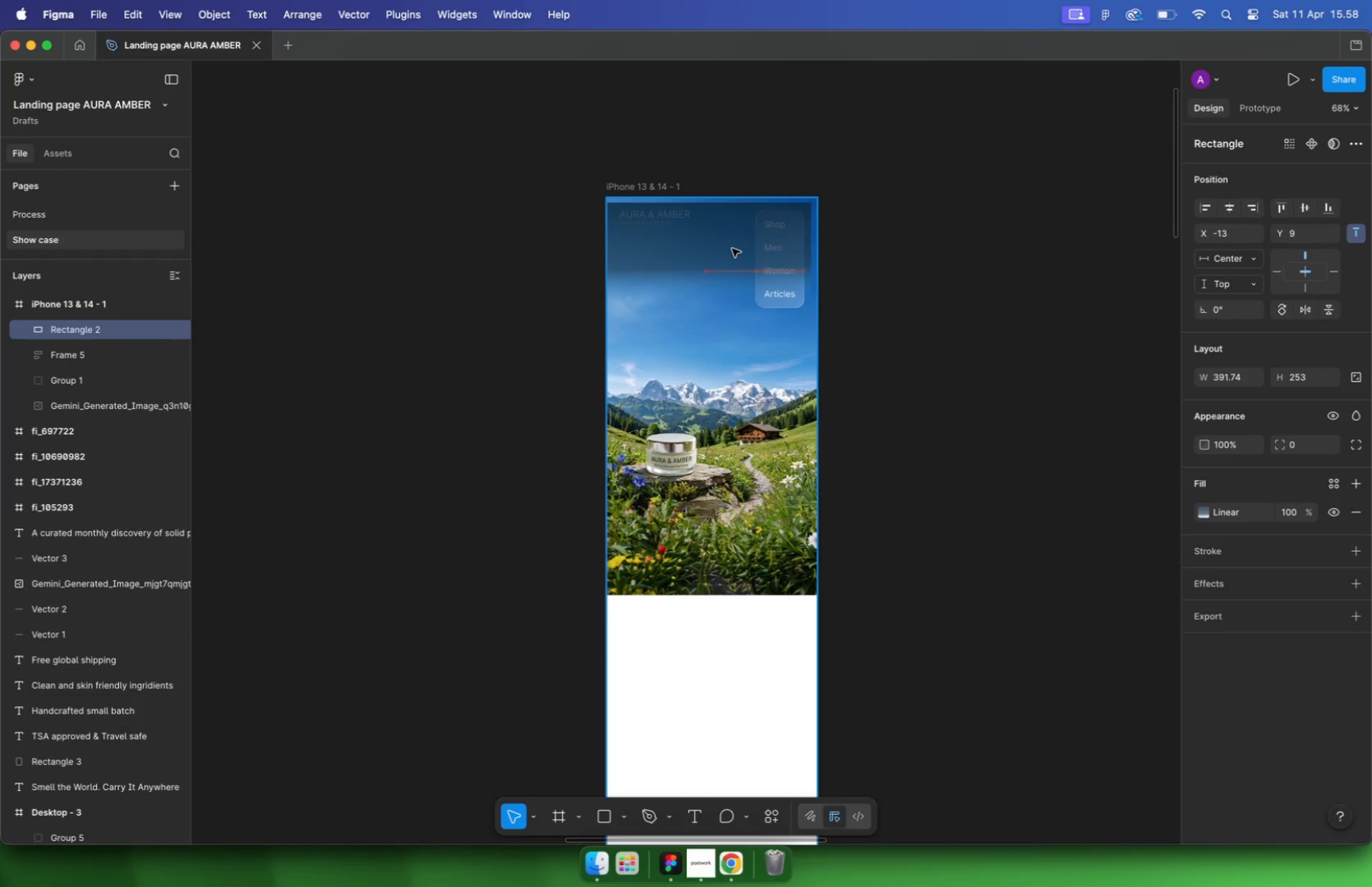 
hold_key(key=CommandLeft, duration=0.41)
scroll: coordinate [658, 223], scroll_direction: up, amount: 24.0
 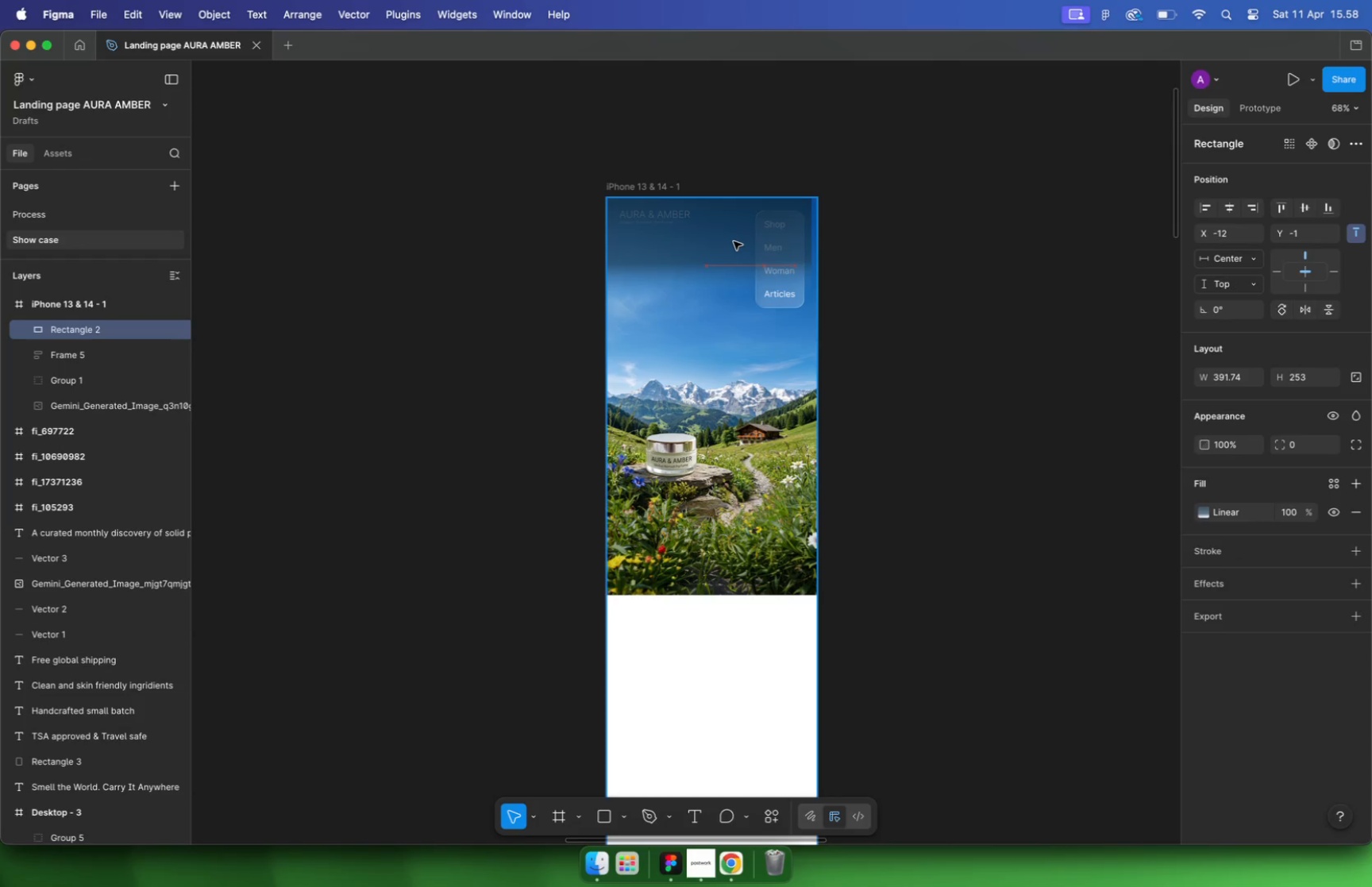 
left_click_drag(start_coordinate=[677, 432], to_coordinate=[598, 303])
 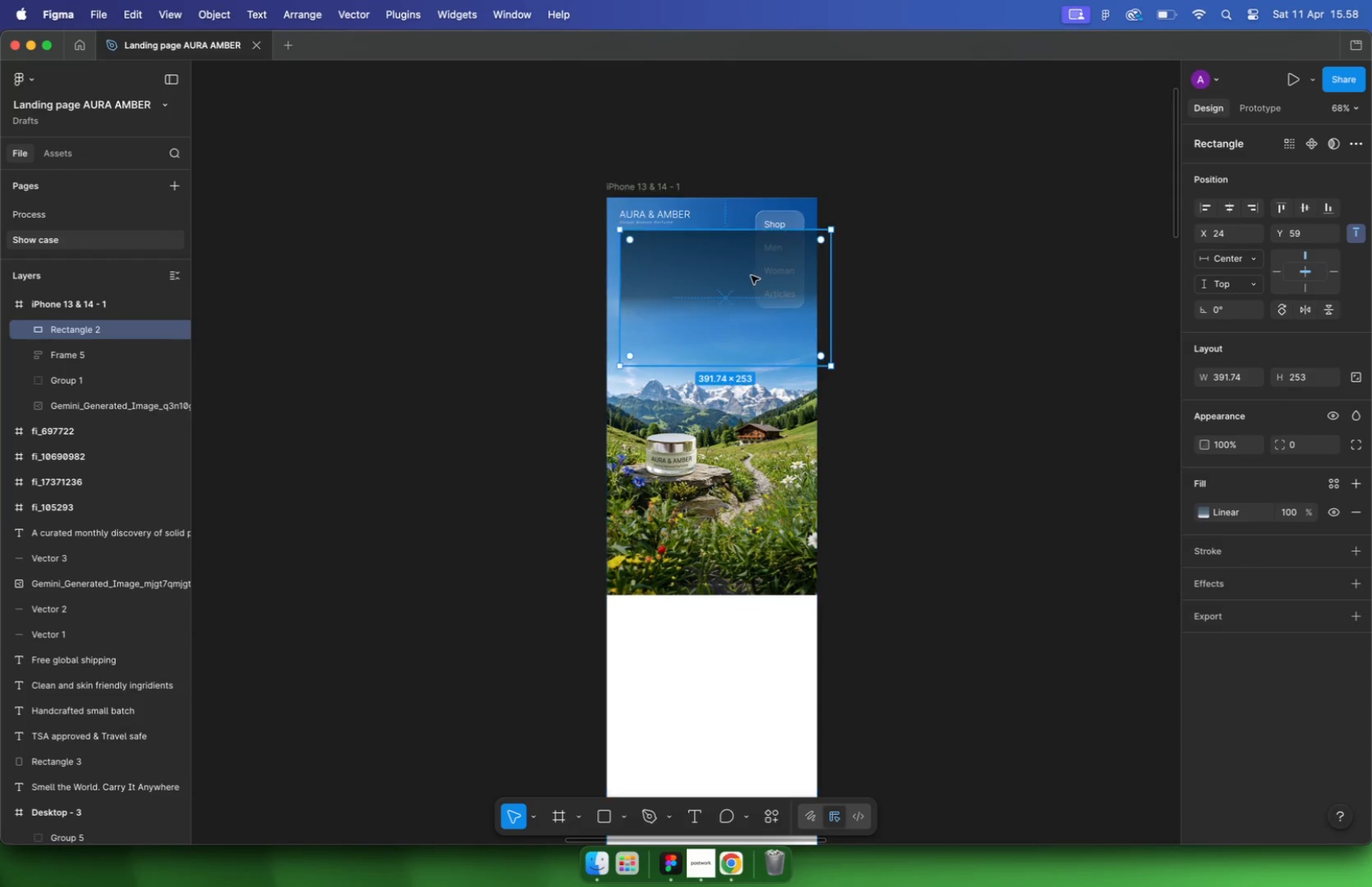 
hold_key(key=CommandLeft, duration=0.39)
scroll: coordinate [593, 315], scroll_direction: down, amount: 5.0
 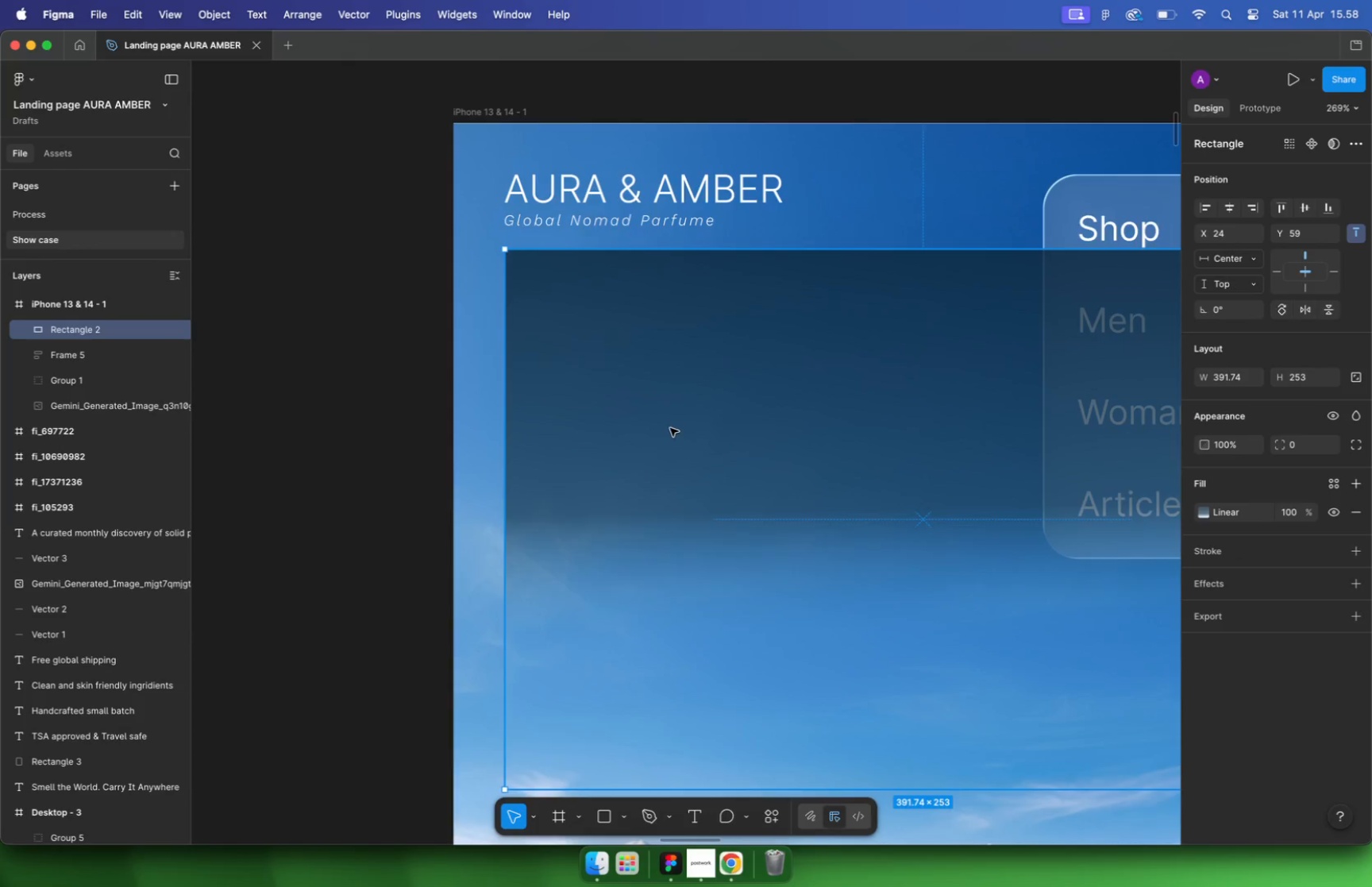 
left_click_drag(start_coordinate=[1032, 345], to_coordinate=[1048, 349])
 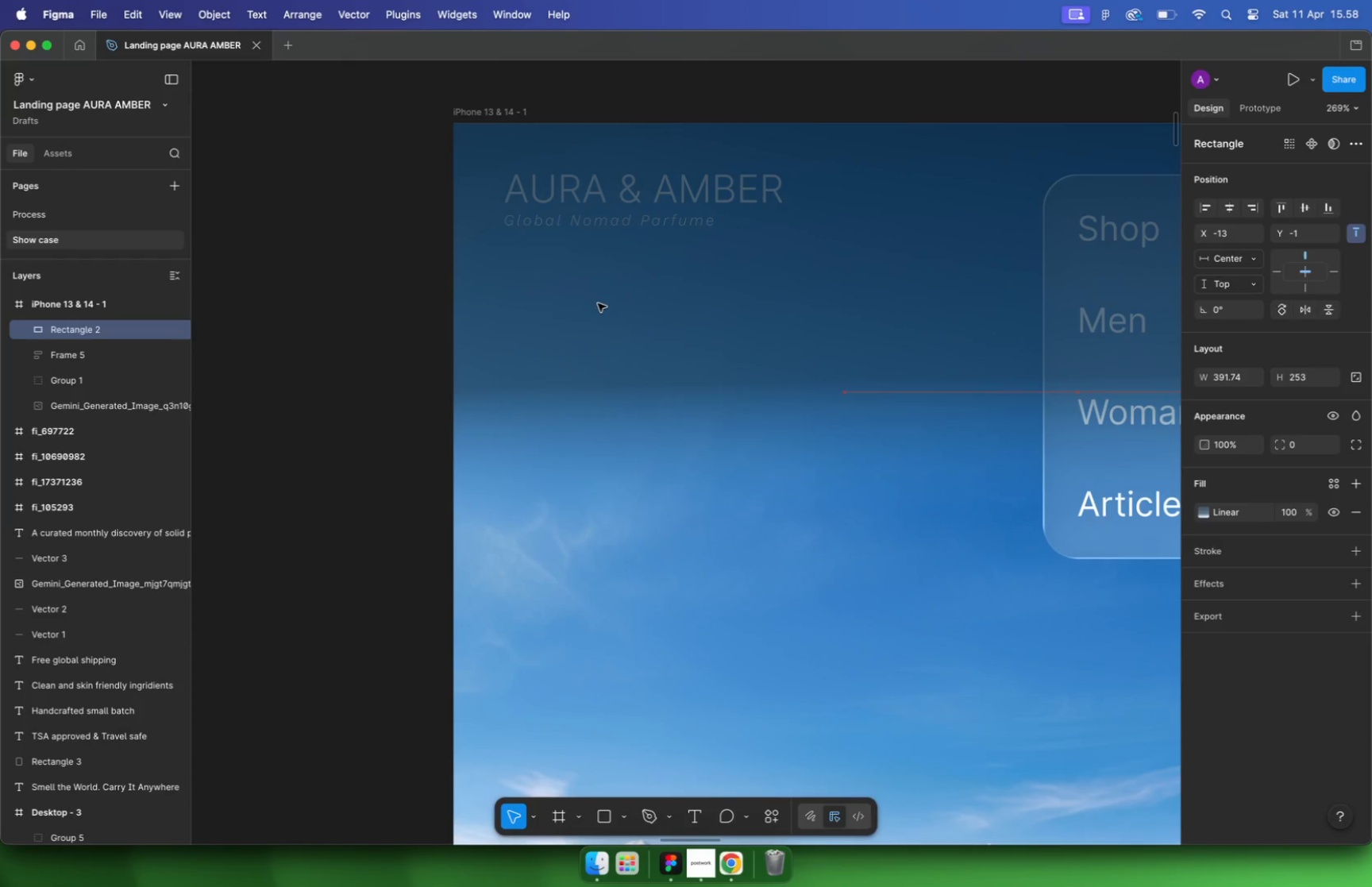 
key(Meta+BracketLeft)
 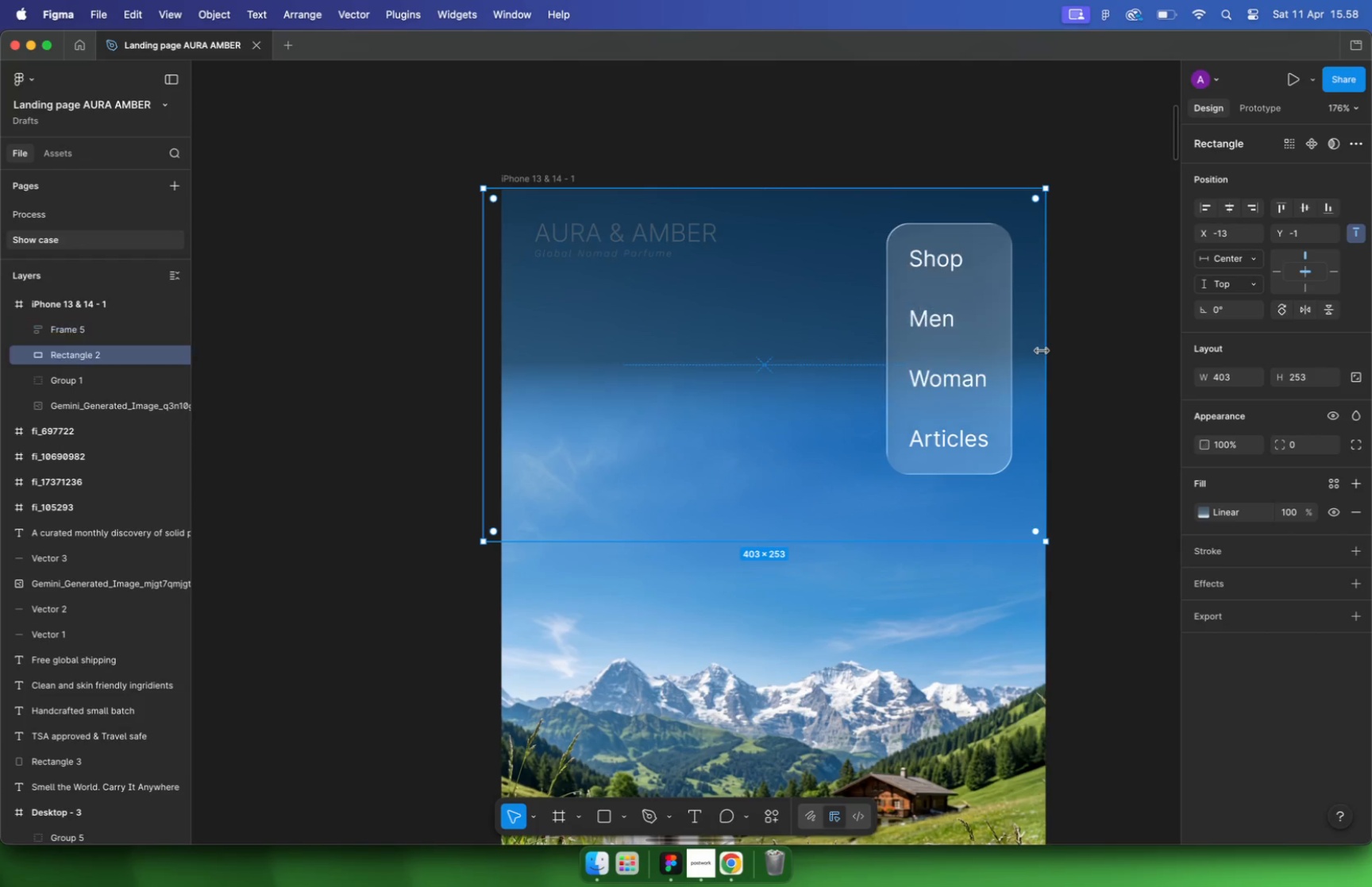 
key(Meta+BracketLeft)
 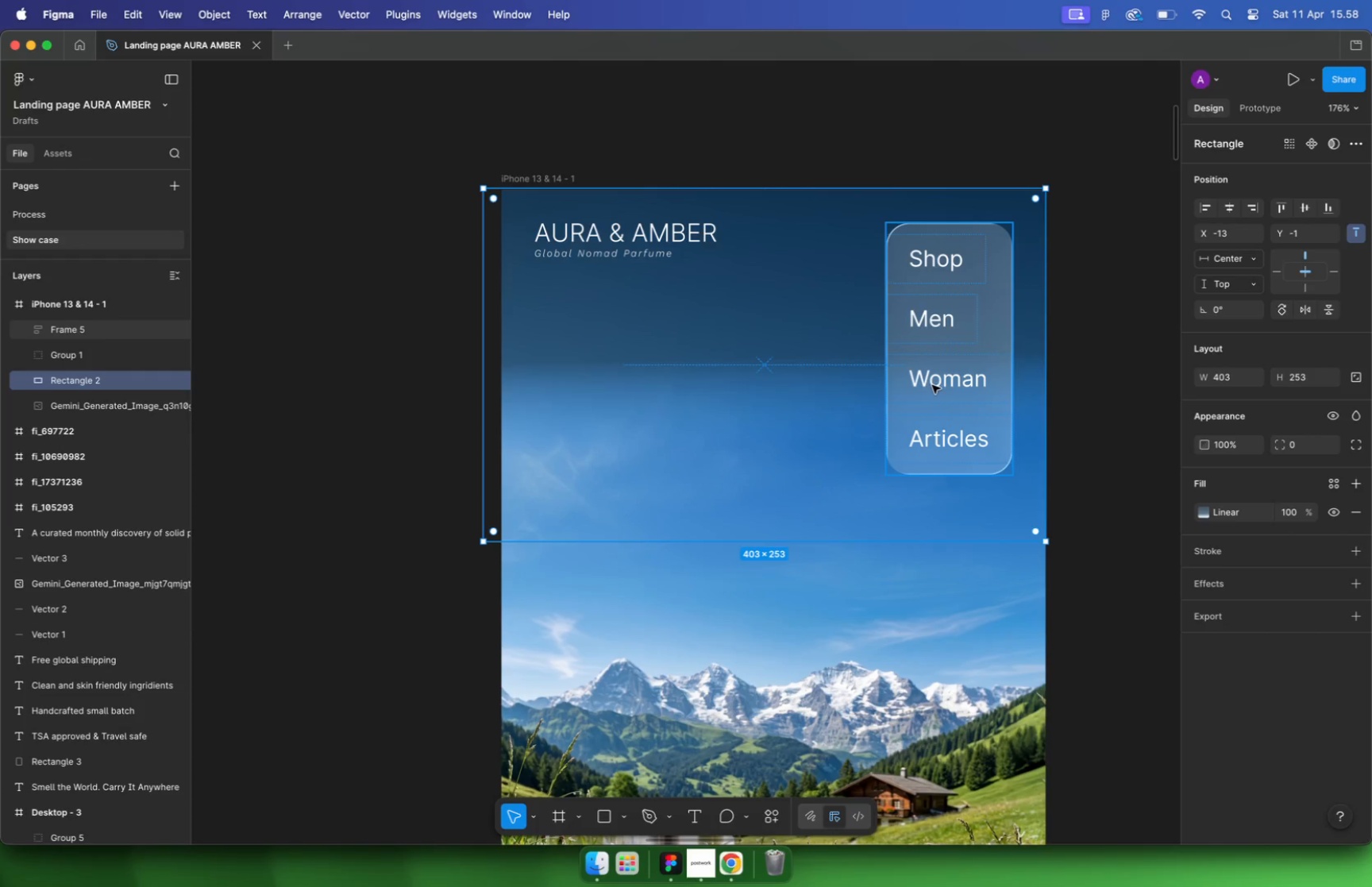 
left_click_drag(start_coordinate=[479, 378], to_coordinate=[500, 379])
 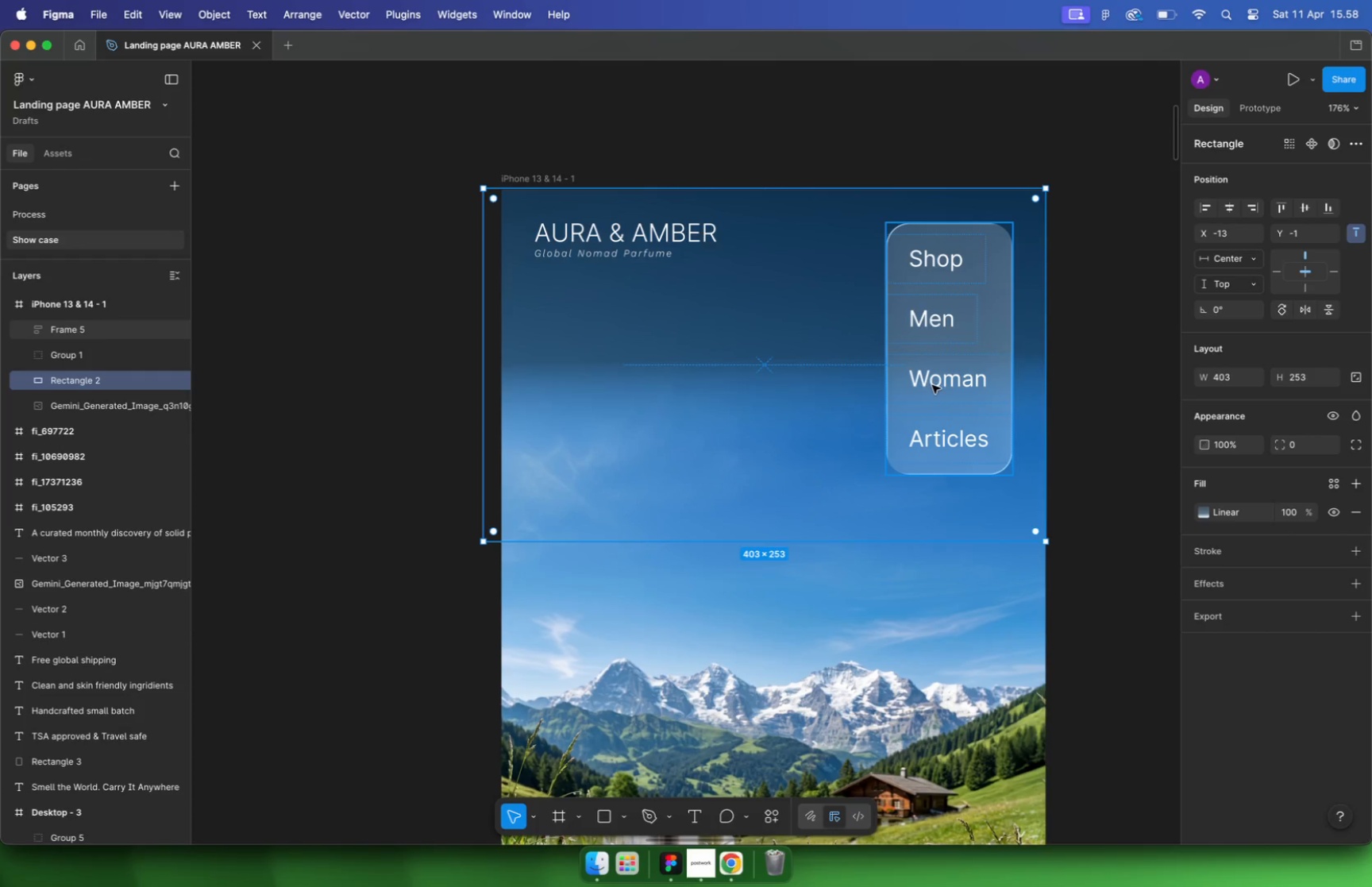 
left_click_drag(start_coordinate=[805, 542], to_coordinate=[745, 684])
 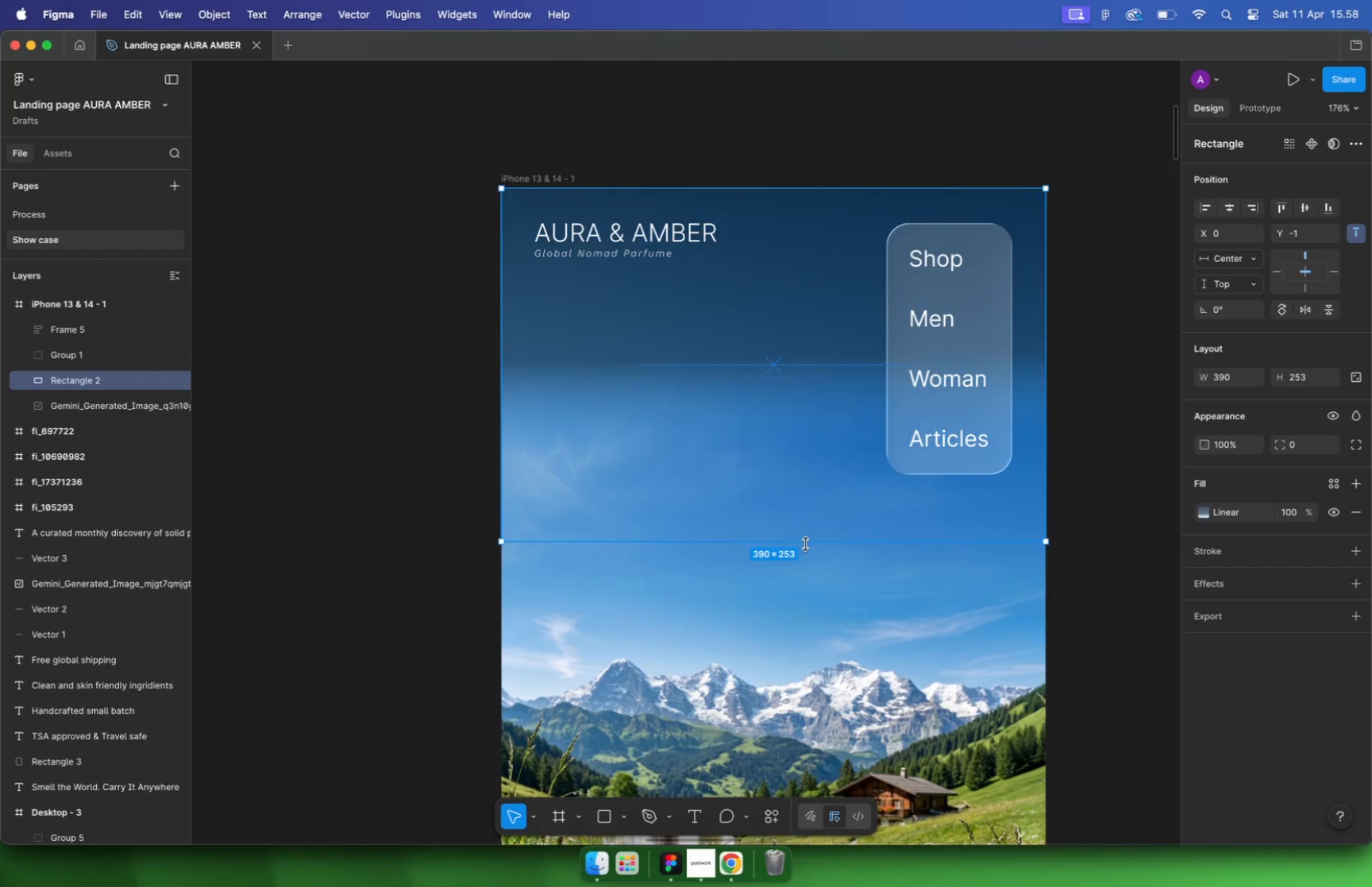 
hold_key(key=CommandLeft, duration=0.58)
scroll: coordinate [627, 487], scroll_direction: down, amount: 16.0
 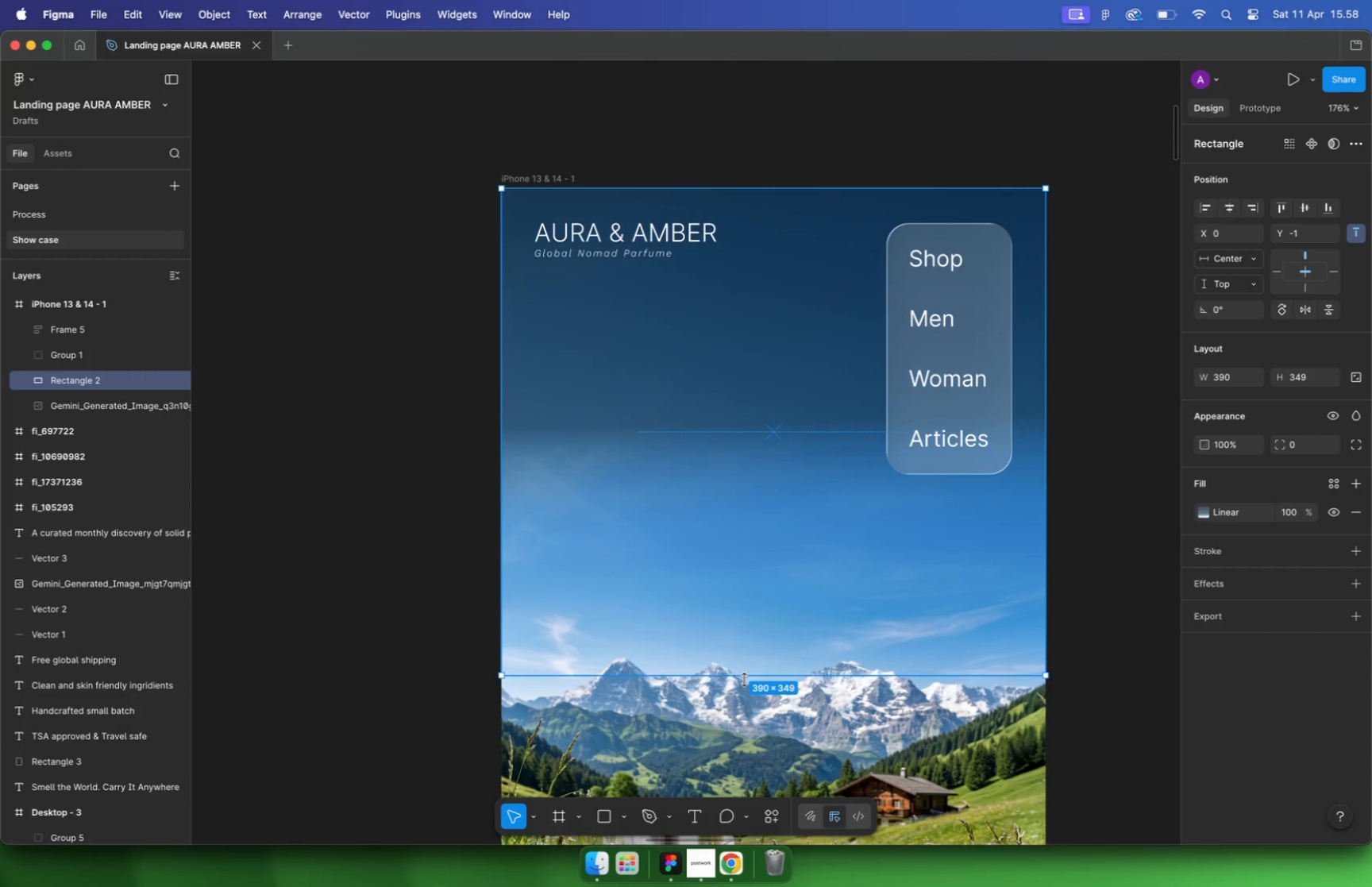 
left_click([645, 453])
 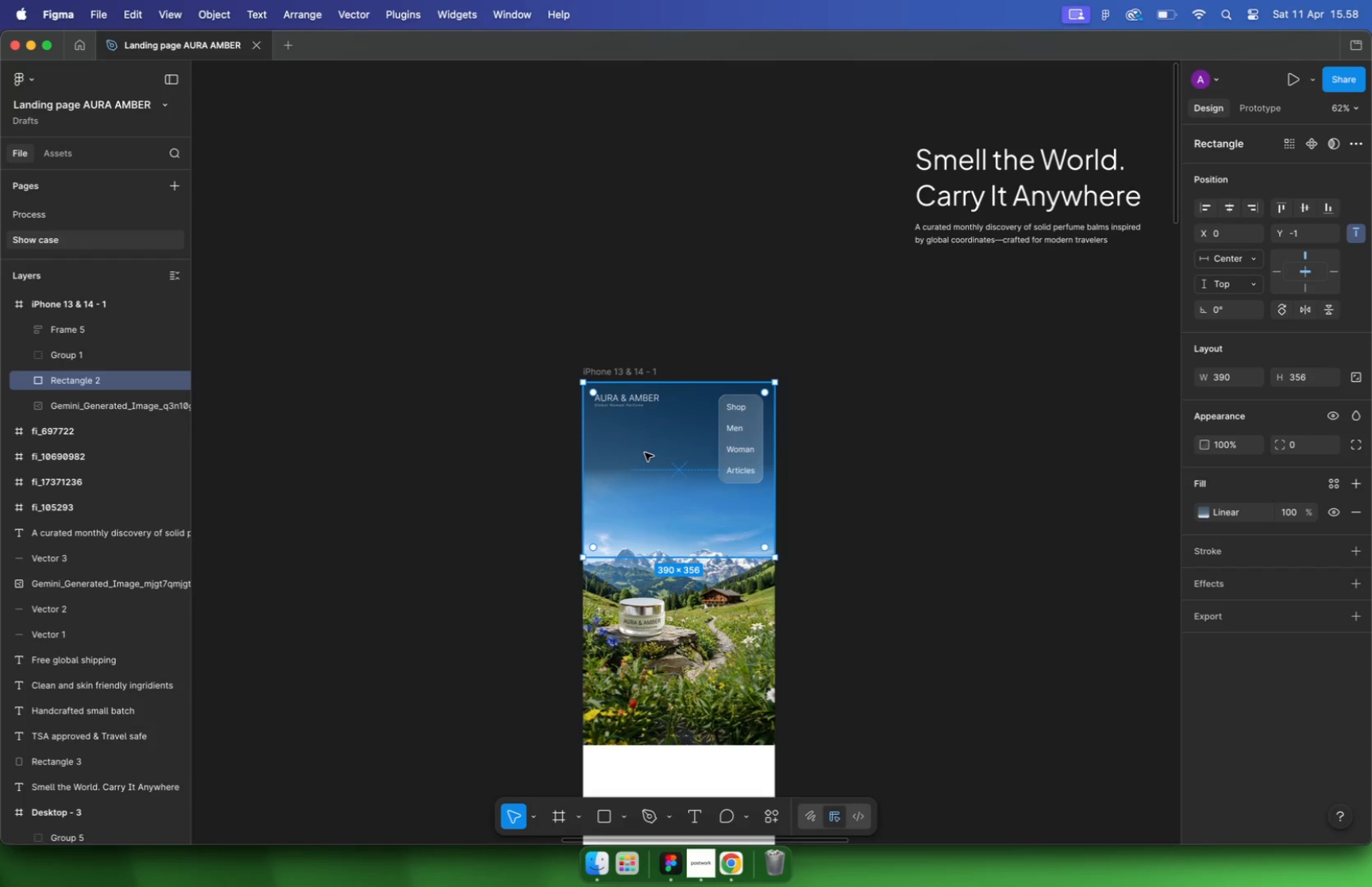 
key(Backspace)
 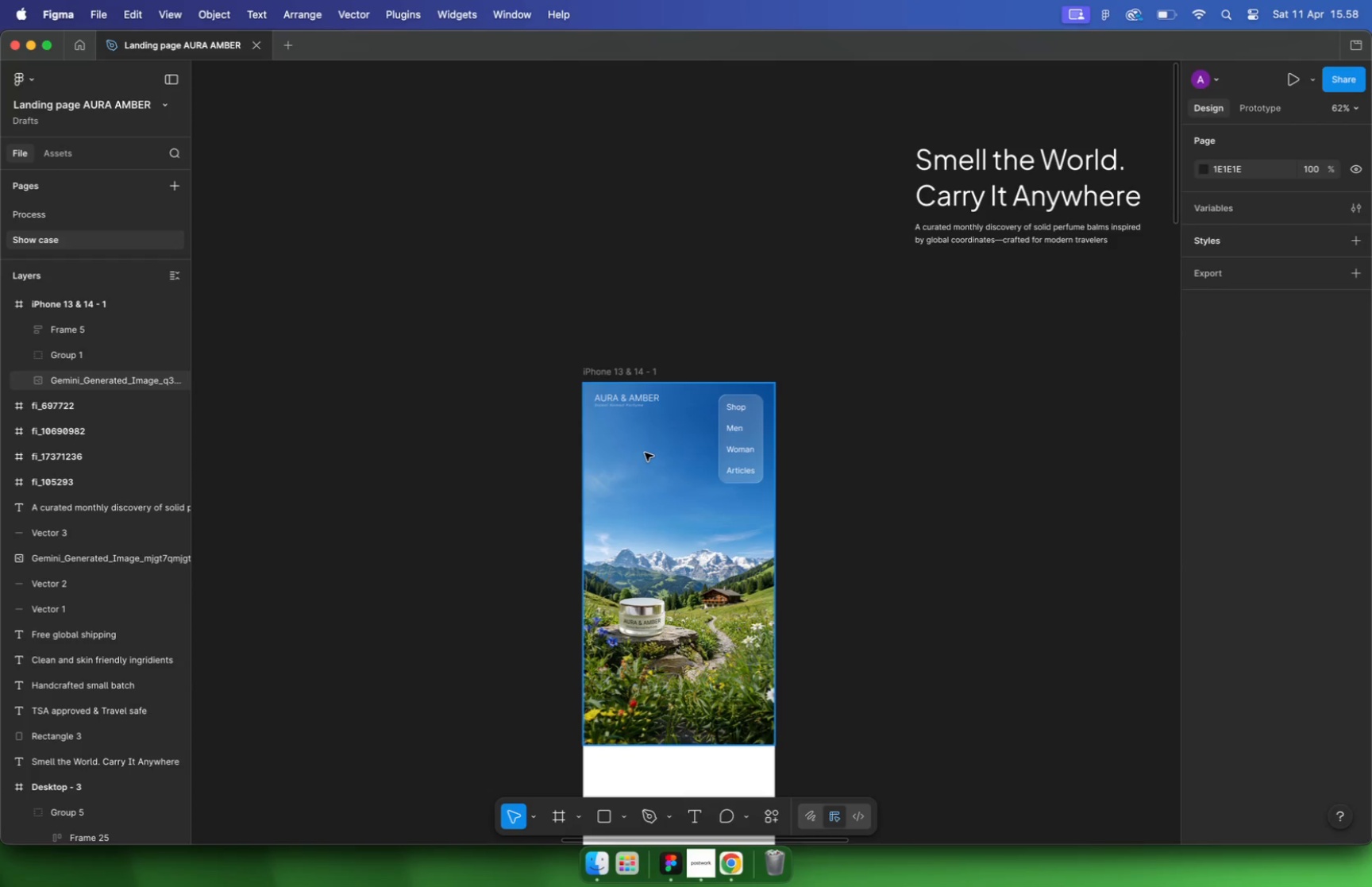 
hold_key(key=CommandLeft, duration=2.07)
scroll: coordinate [636, 416], scroll_direction: down, amount: 3.0
 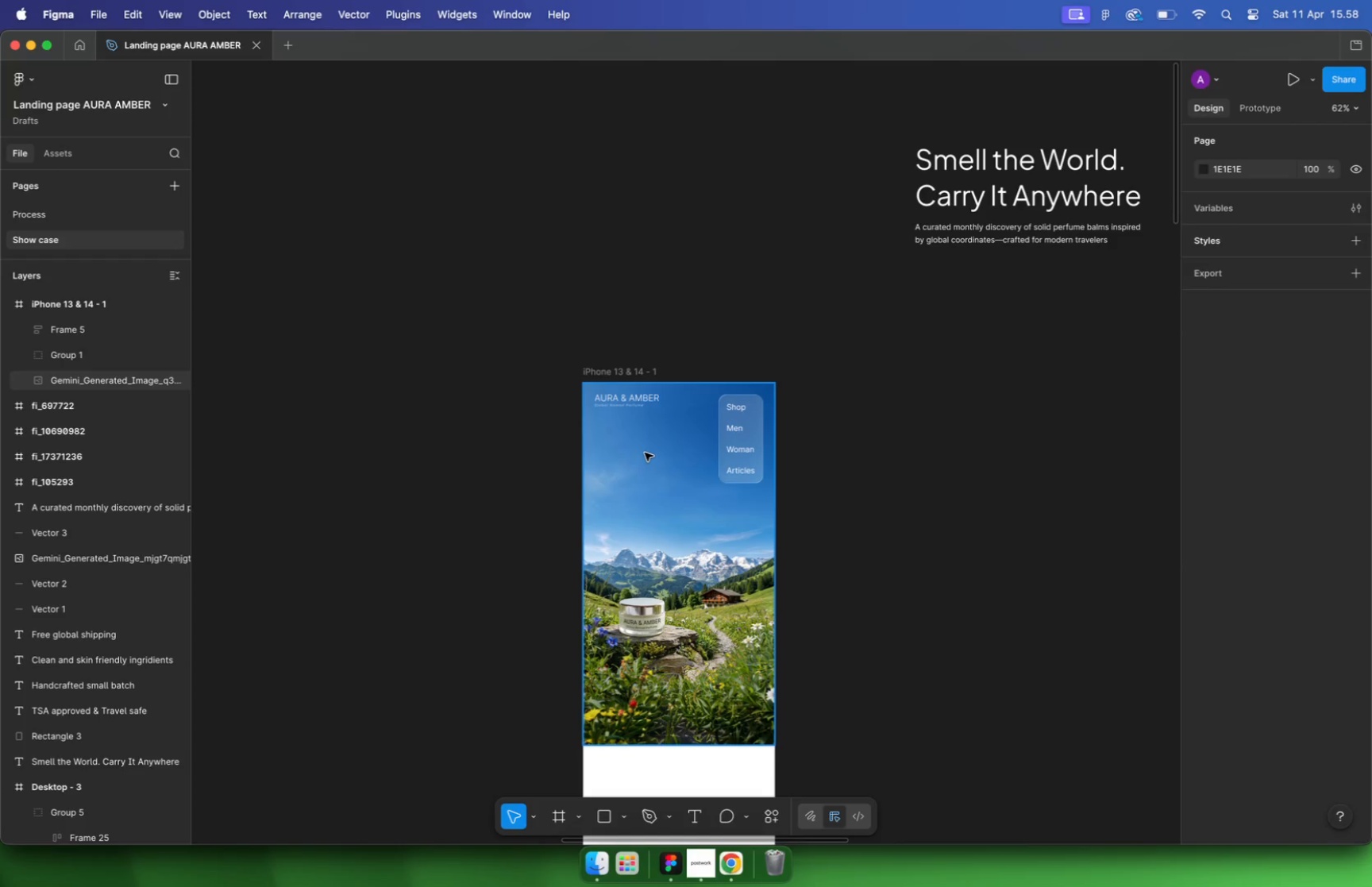 
hold_key(key=CommandLeft, duration=0.78)
left_click([795, 245])
 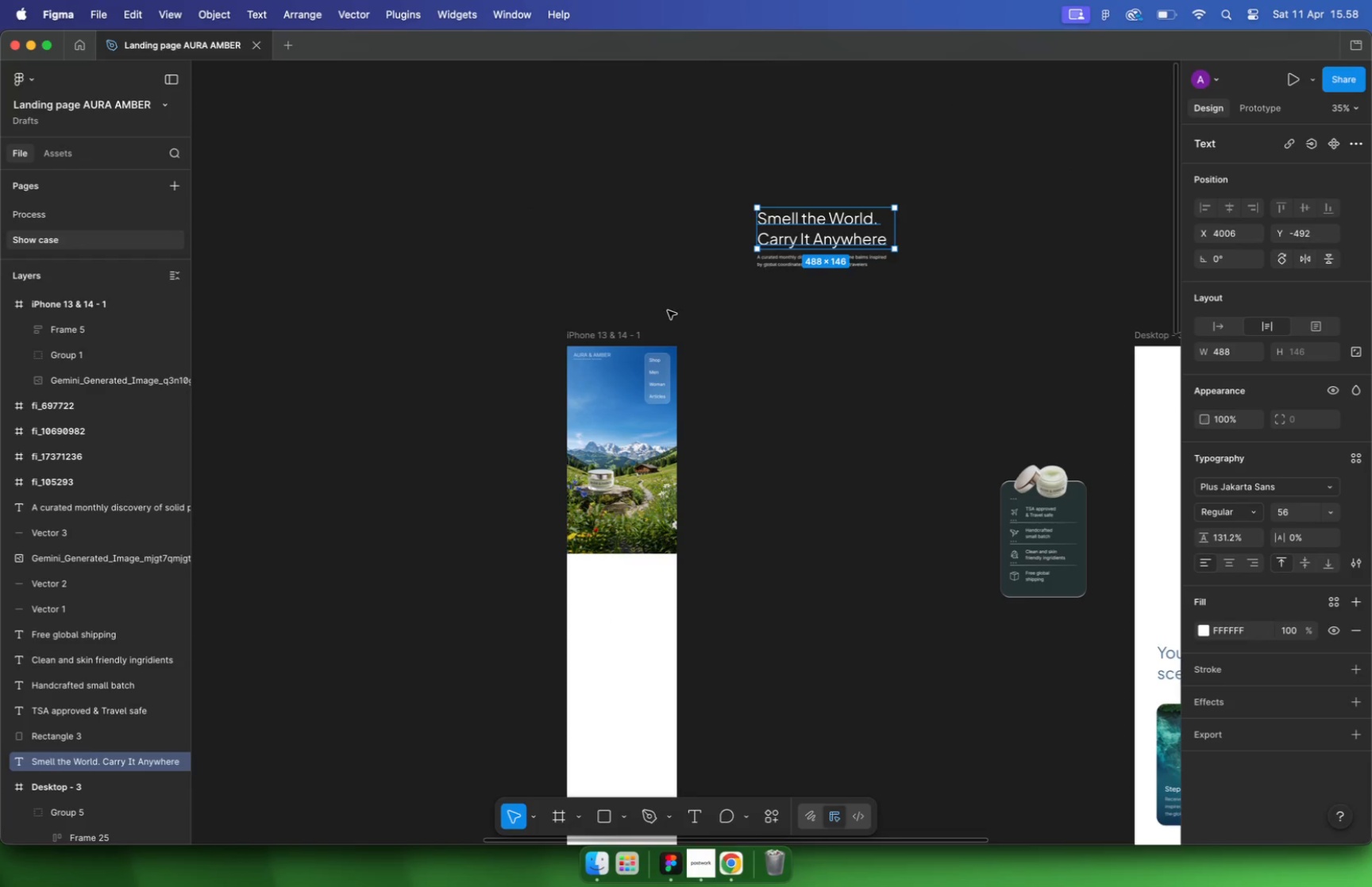 
key(Meta+CommandLeft)
 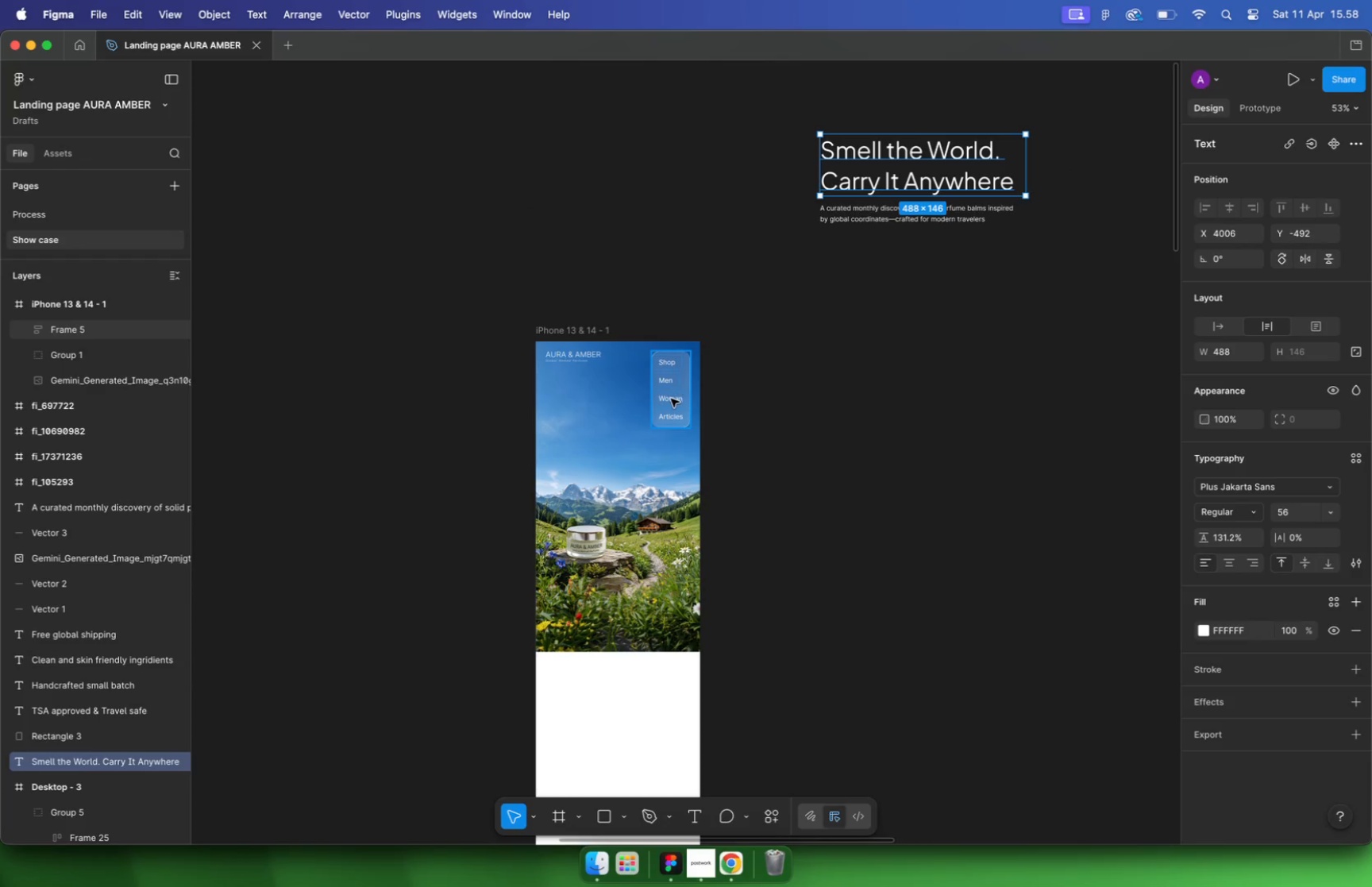 
scroll: coordinate [630, 355], scroll_direction: up, amount: 5.0
 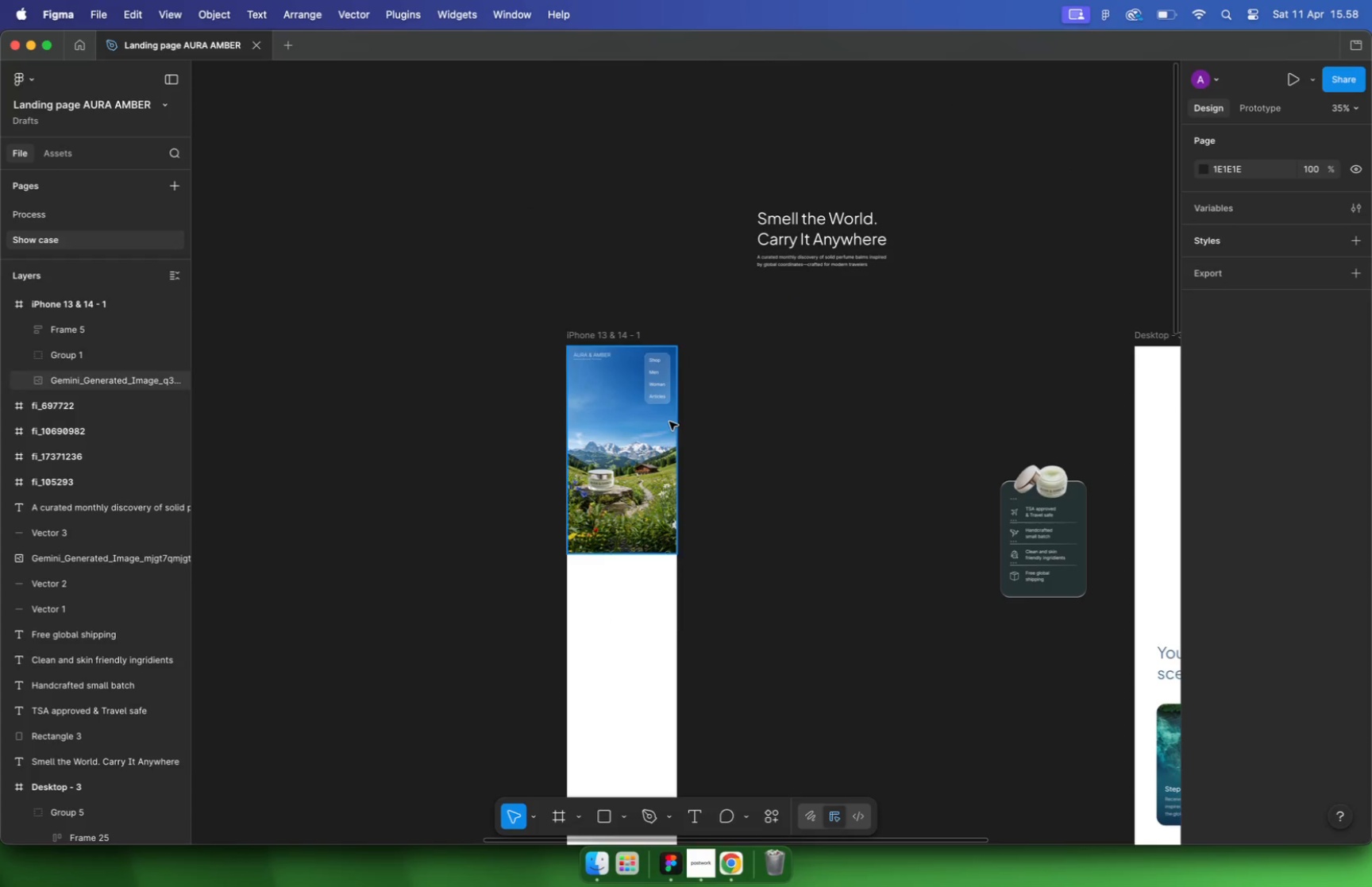 
left_click_drag(start_coordinate=[673, 398], to_coordinate=[673, 461])
 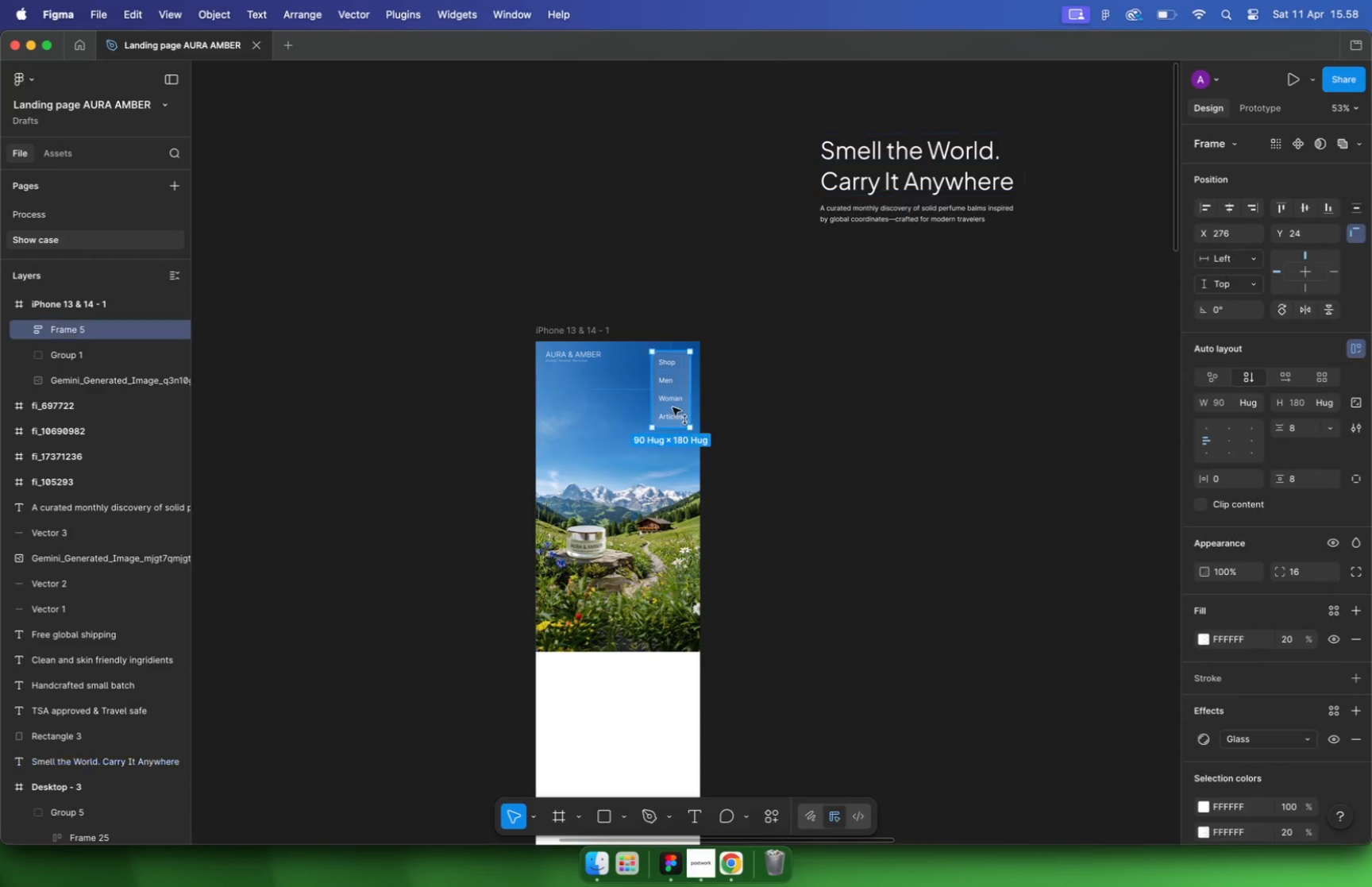 
hold_key(key=ShiftLeft, duration=2.27)
 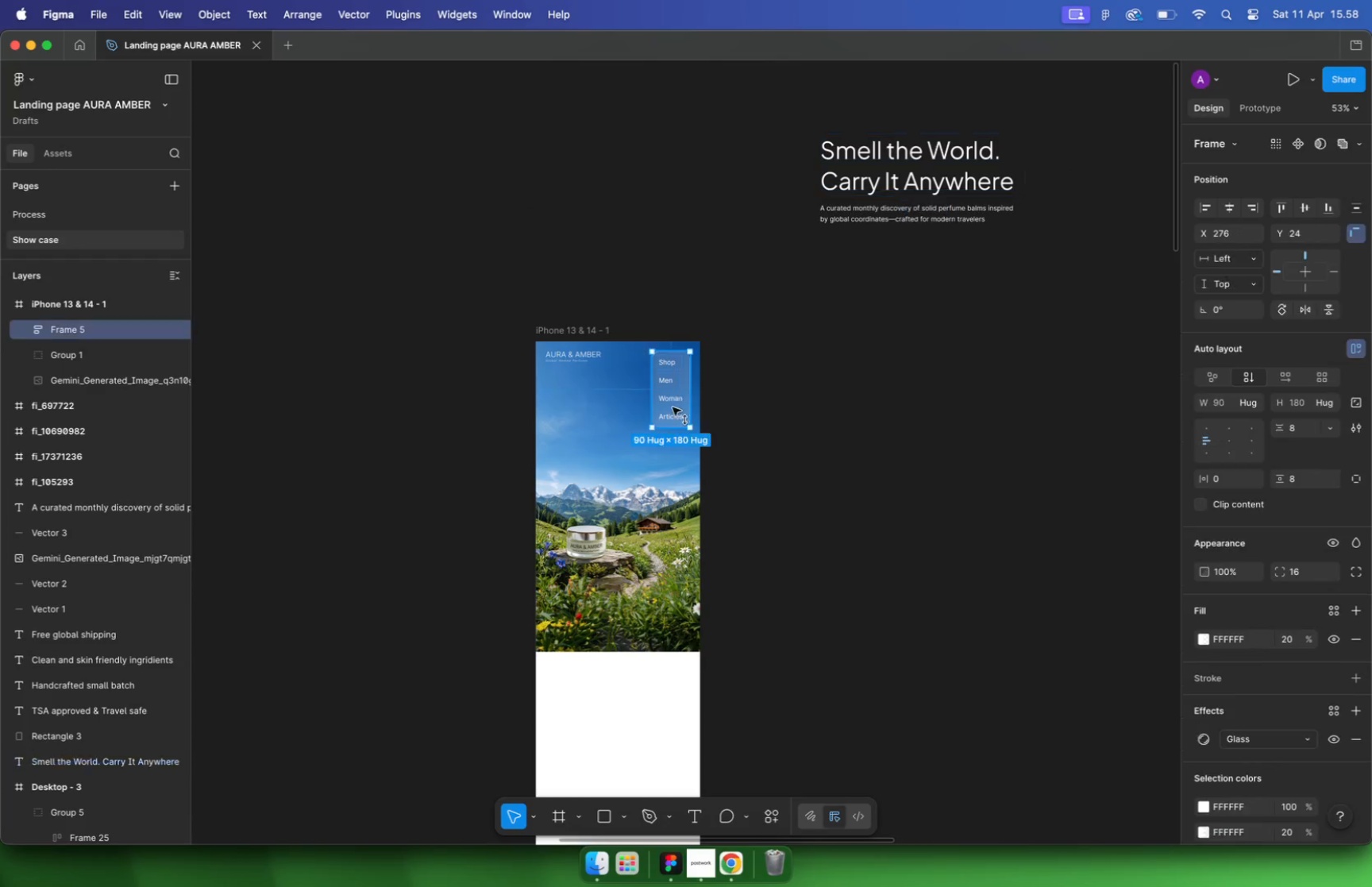 
hold_key(key=CommandLeft, duration=0.31)
scroll: coordinate [647, 438], scroll_direction: up, amount: 10.0
 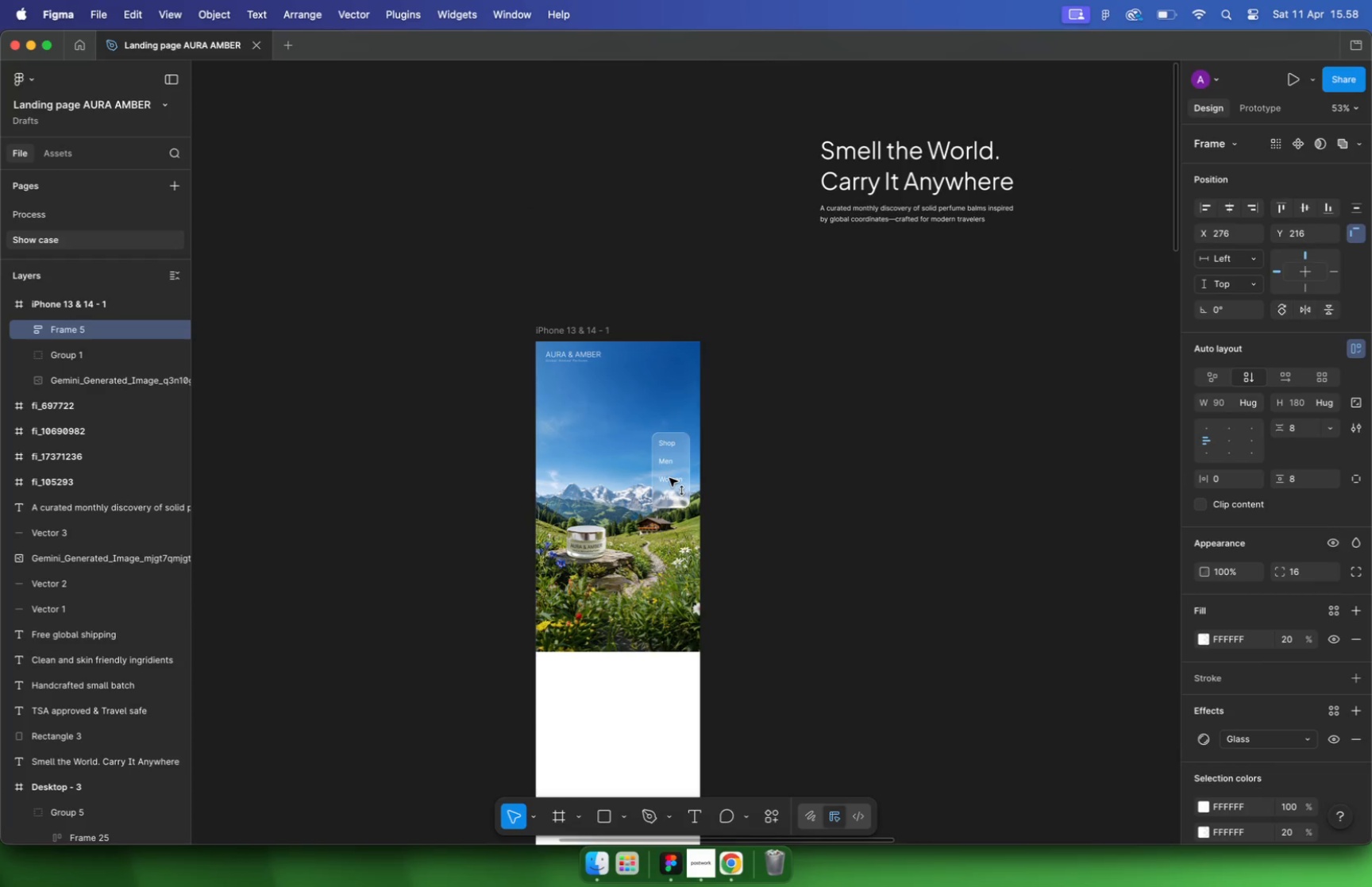 
hold_key(key=CommandLeft, duration=0.31)
 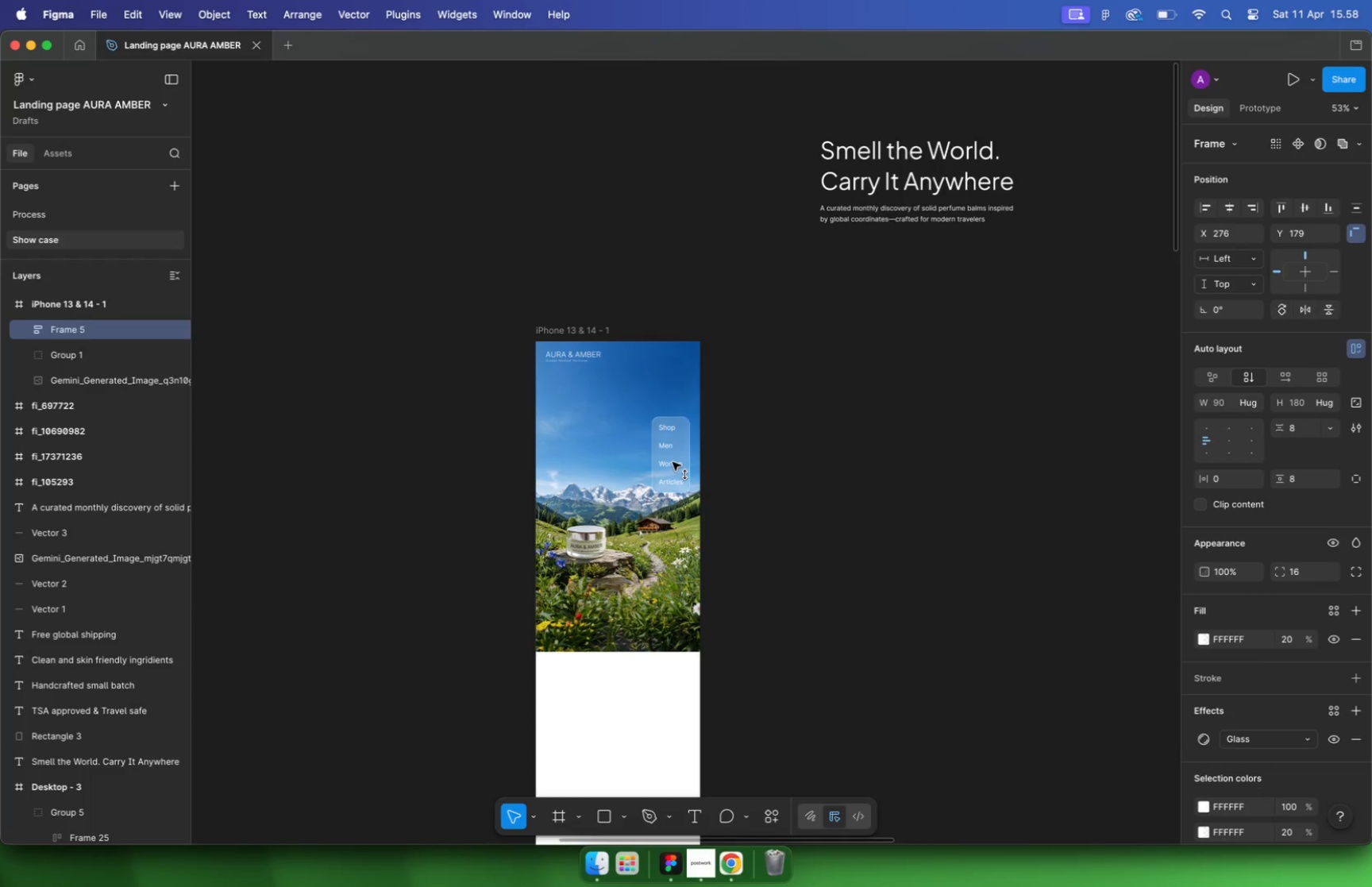 
hold_key(key=CommandLeft, duration=0.34)
 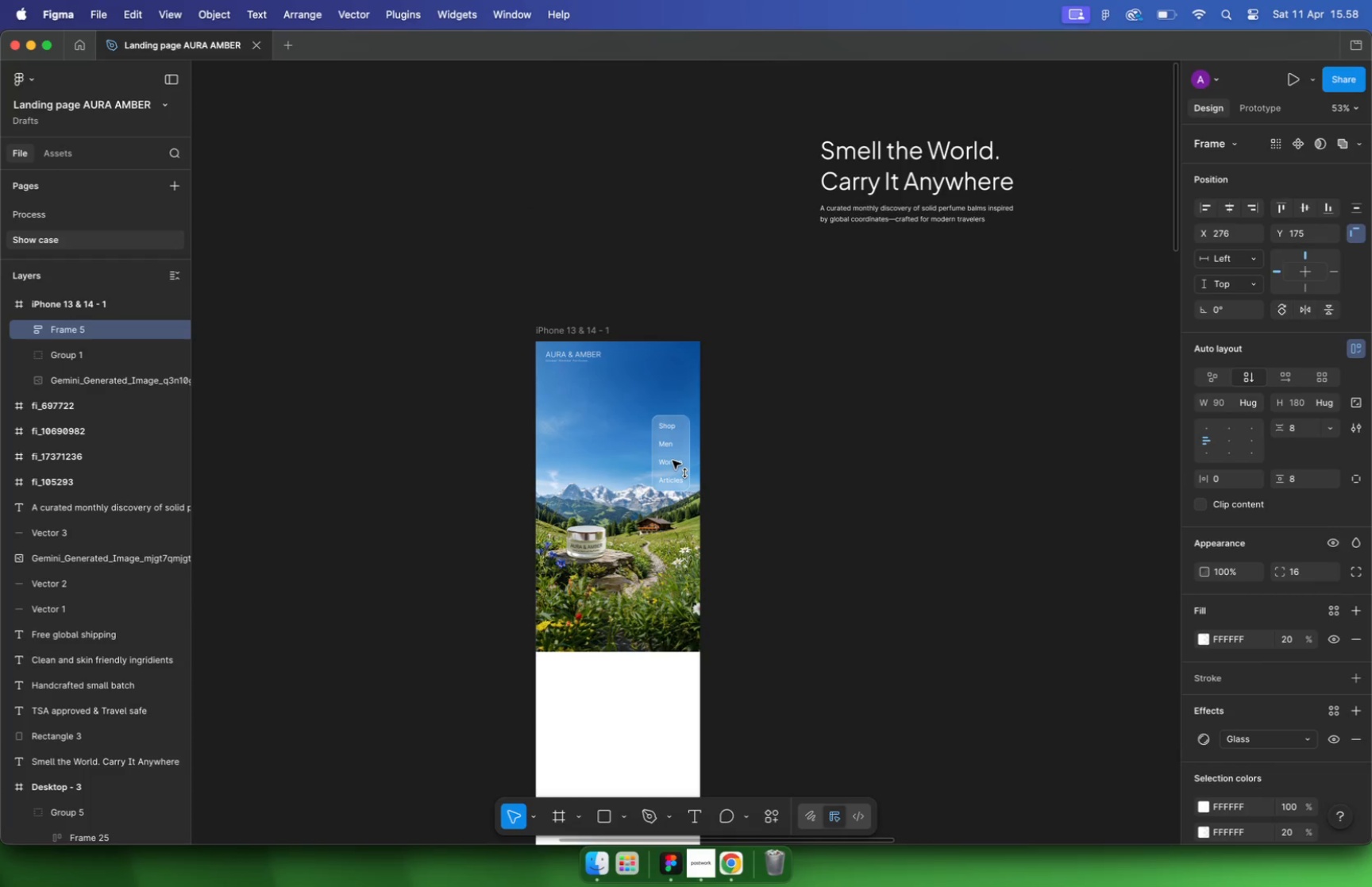 
scroll: coordinate [742, 453], scroll_direction: down, amount: 5.0
 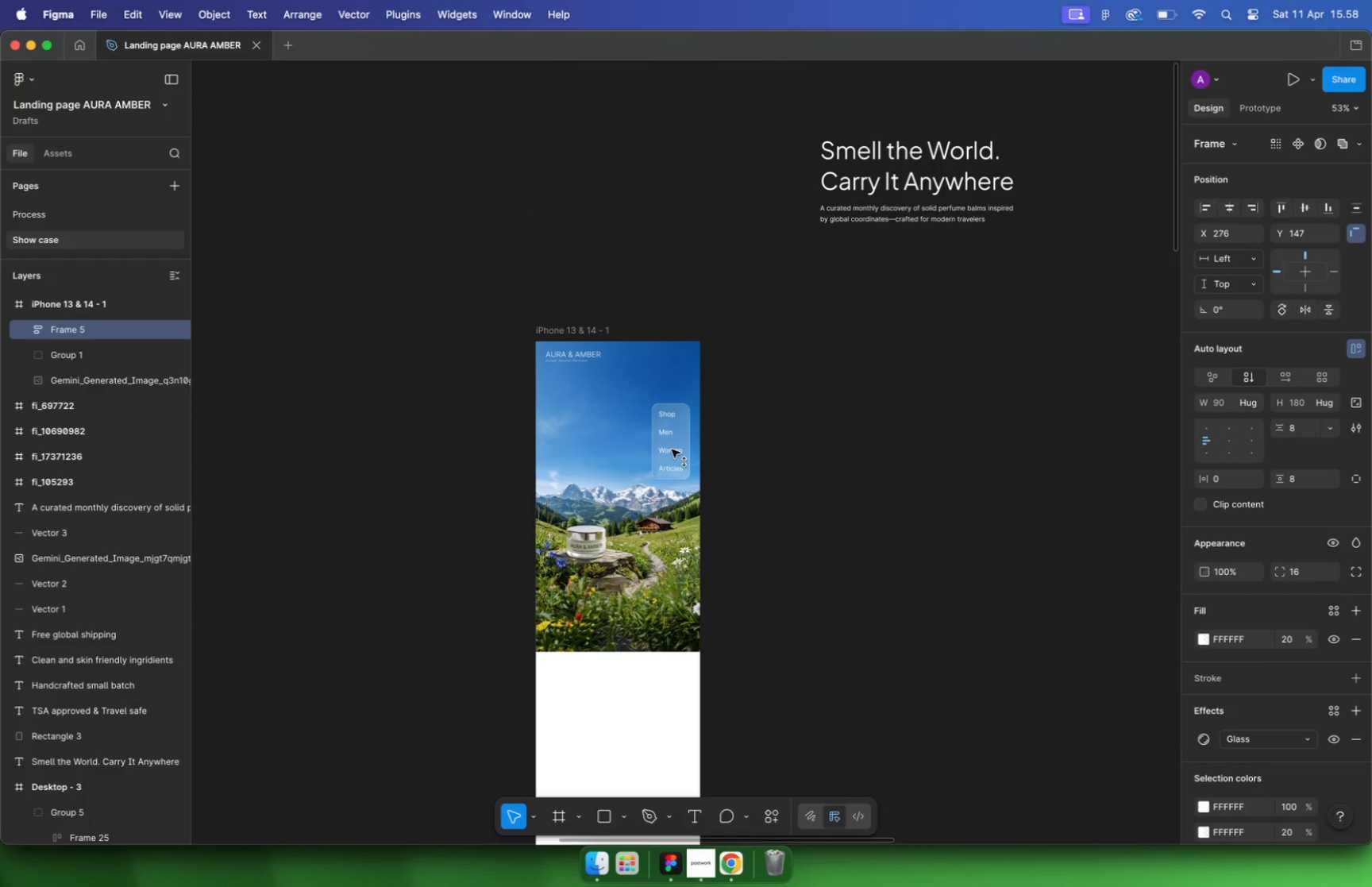 
key(Meta+CommandLeft)
 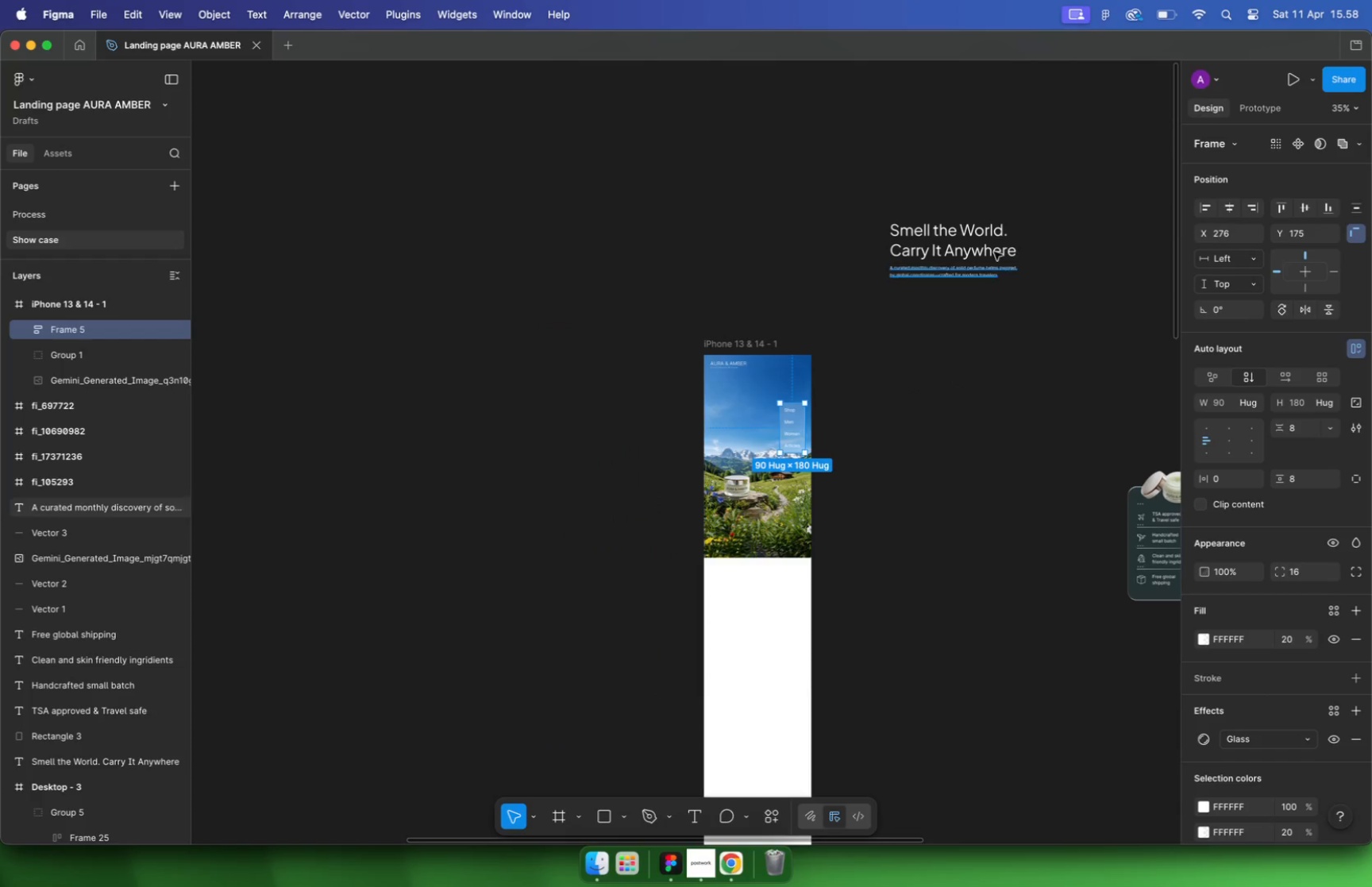 
scroll: coordinate [862, 394], scroll_direction: down, amount: 10.0
 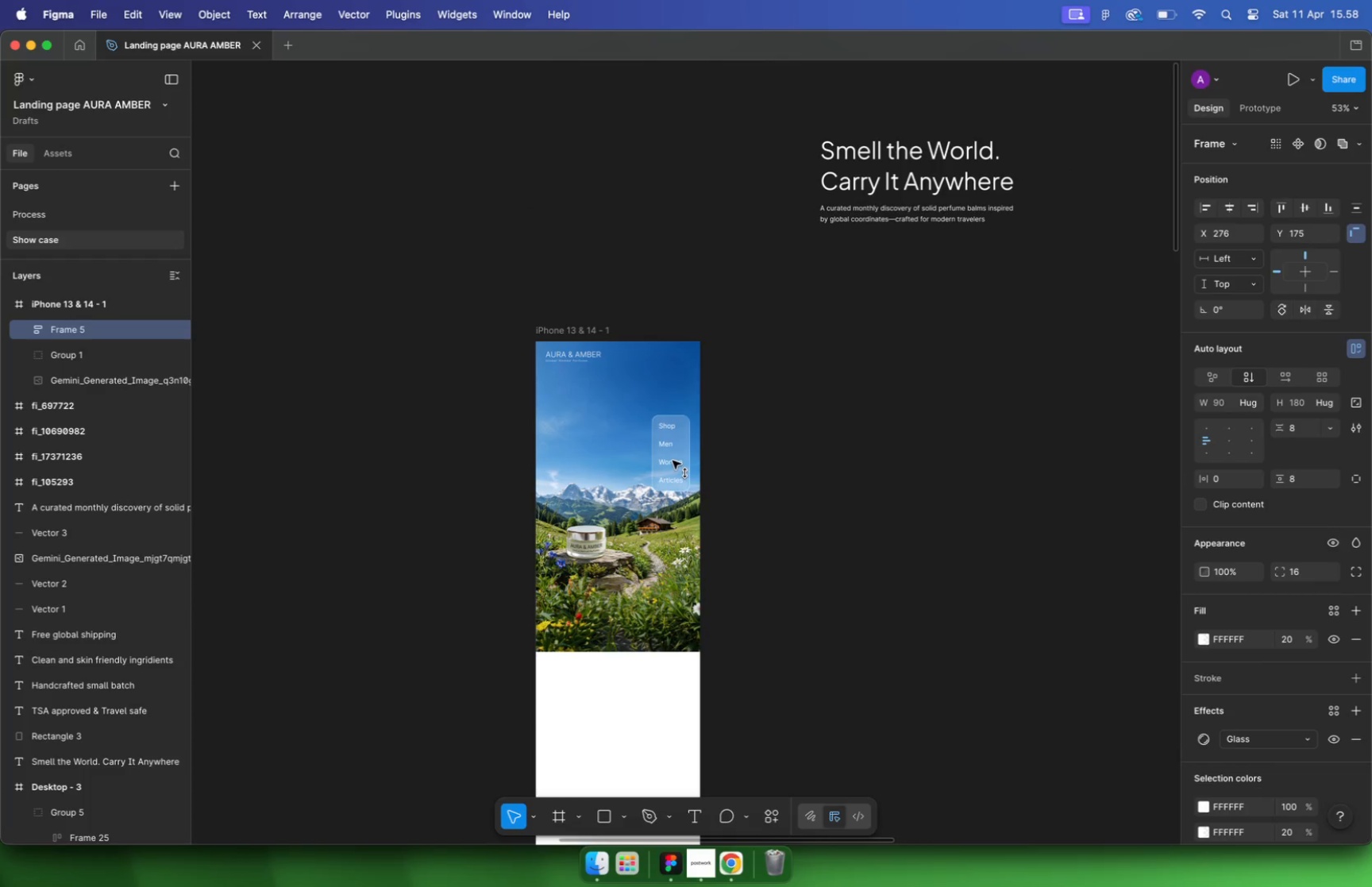 
left_click([952, 240])
 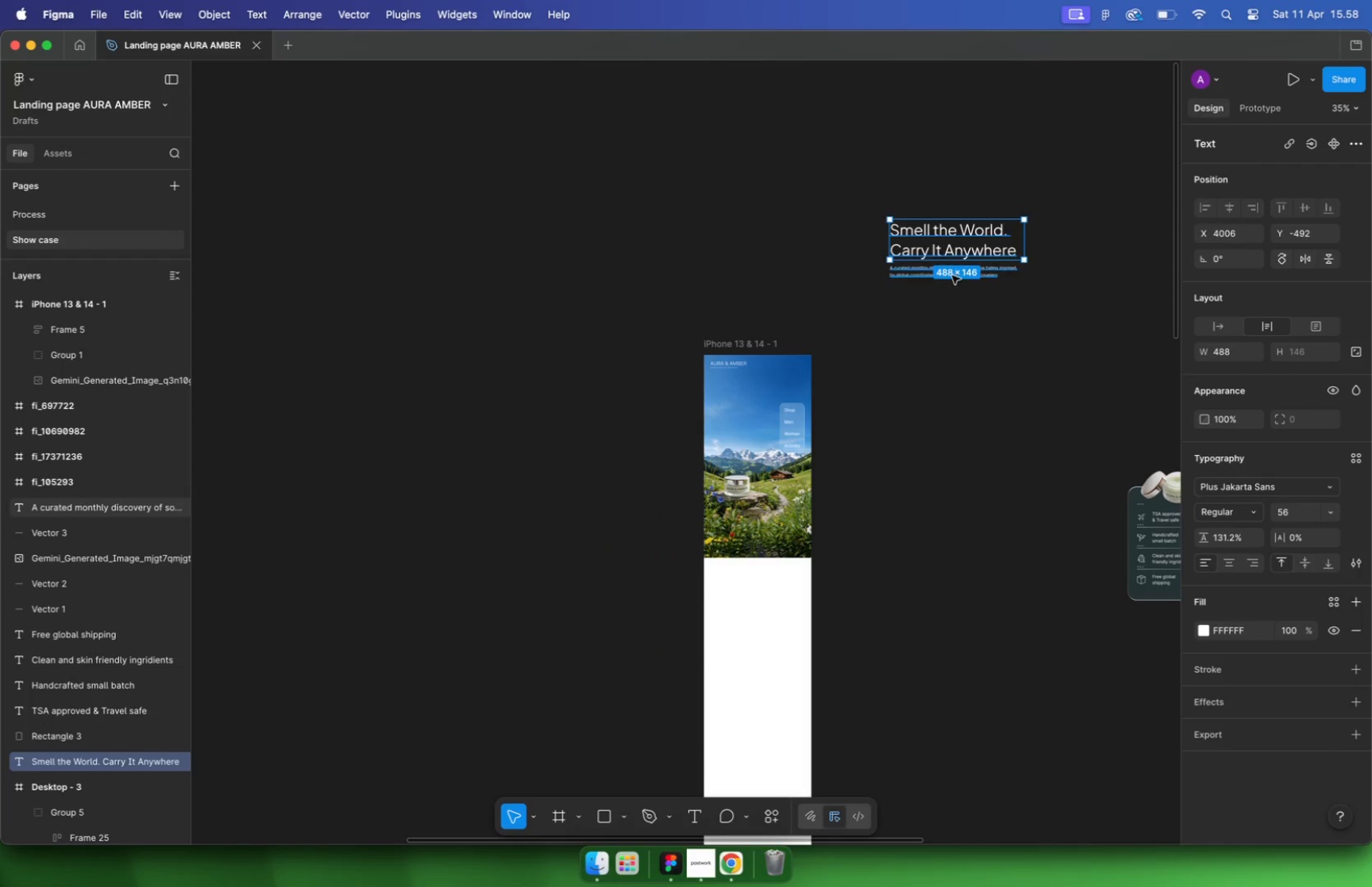 
hold_key(key=ShiftLeft, duration=0.43)
left_click([952, 275])
 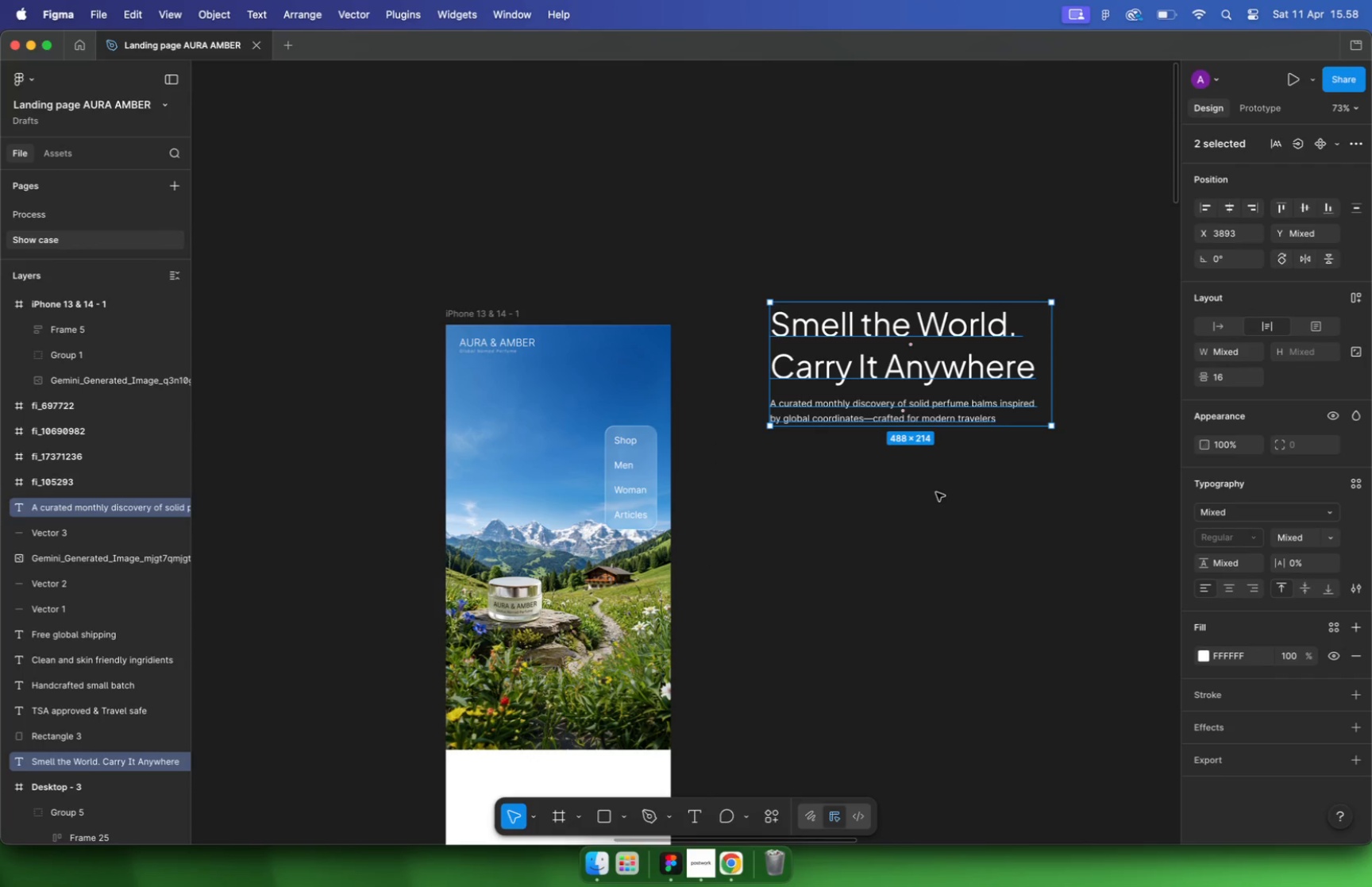 
left_click_drag(start_coordinate=[969, 253], to_coordinate=[939, 378])
 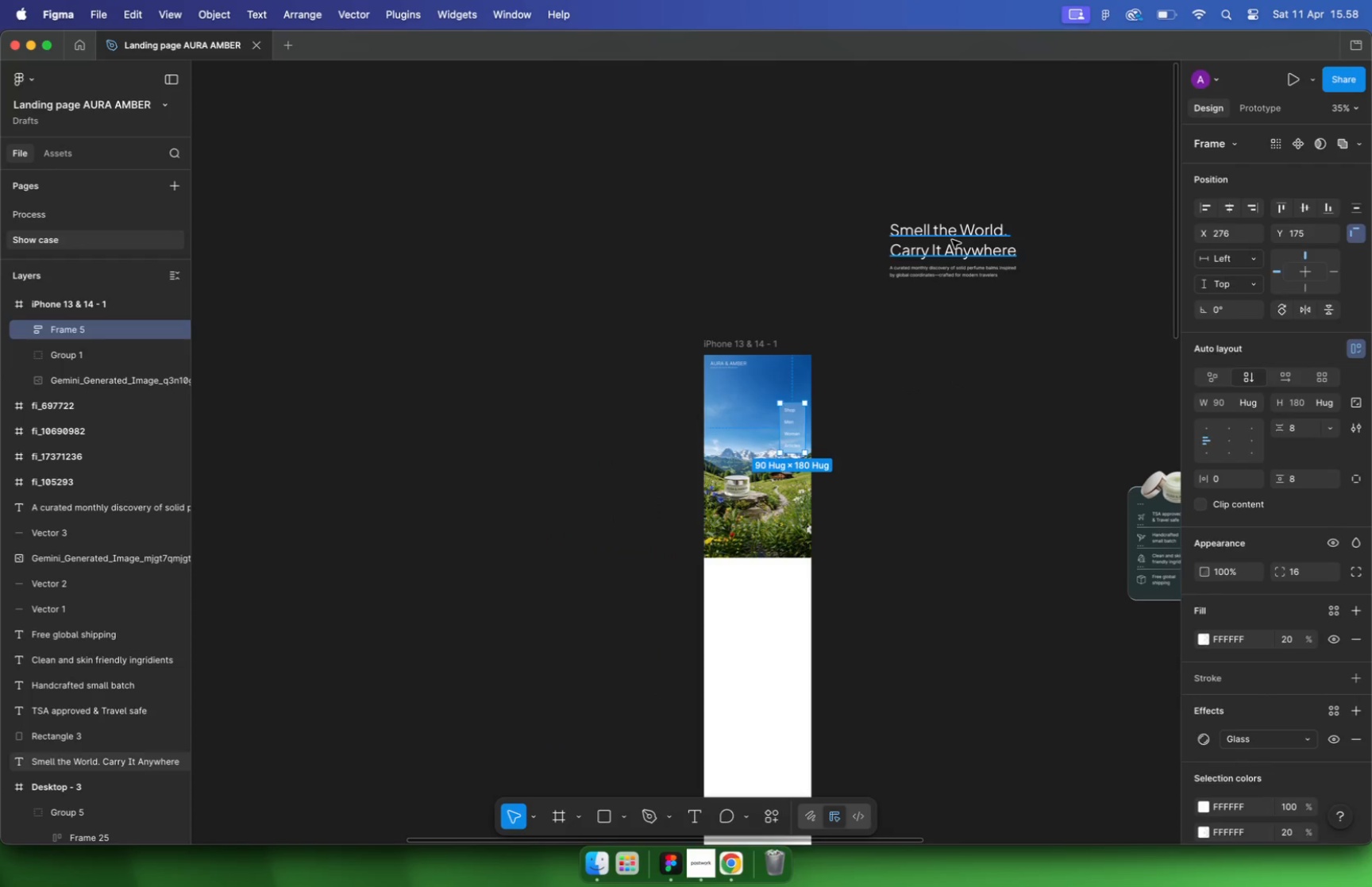 
hold_key(key=CommandLeft, duration=0.36)
scroll: coordinate [939, 382], scroll_direction: up, amount: 10.0
 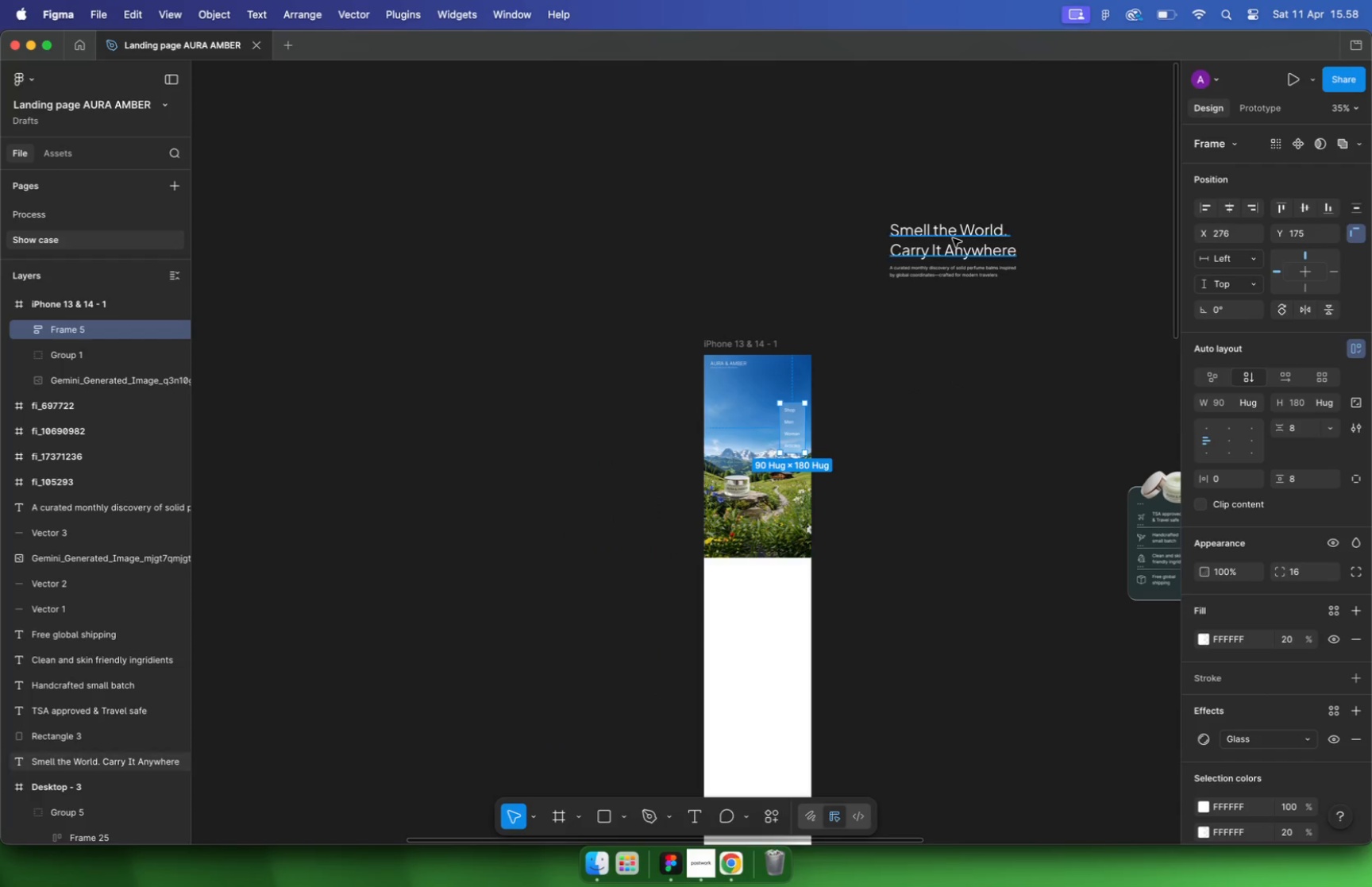 
left_click([938, 373])
 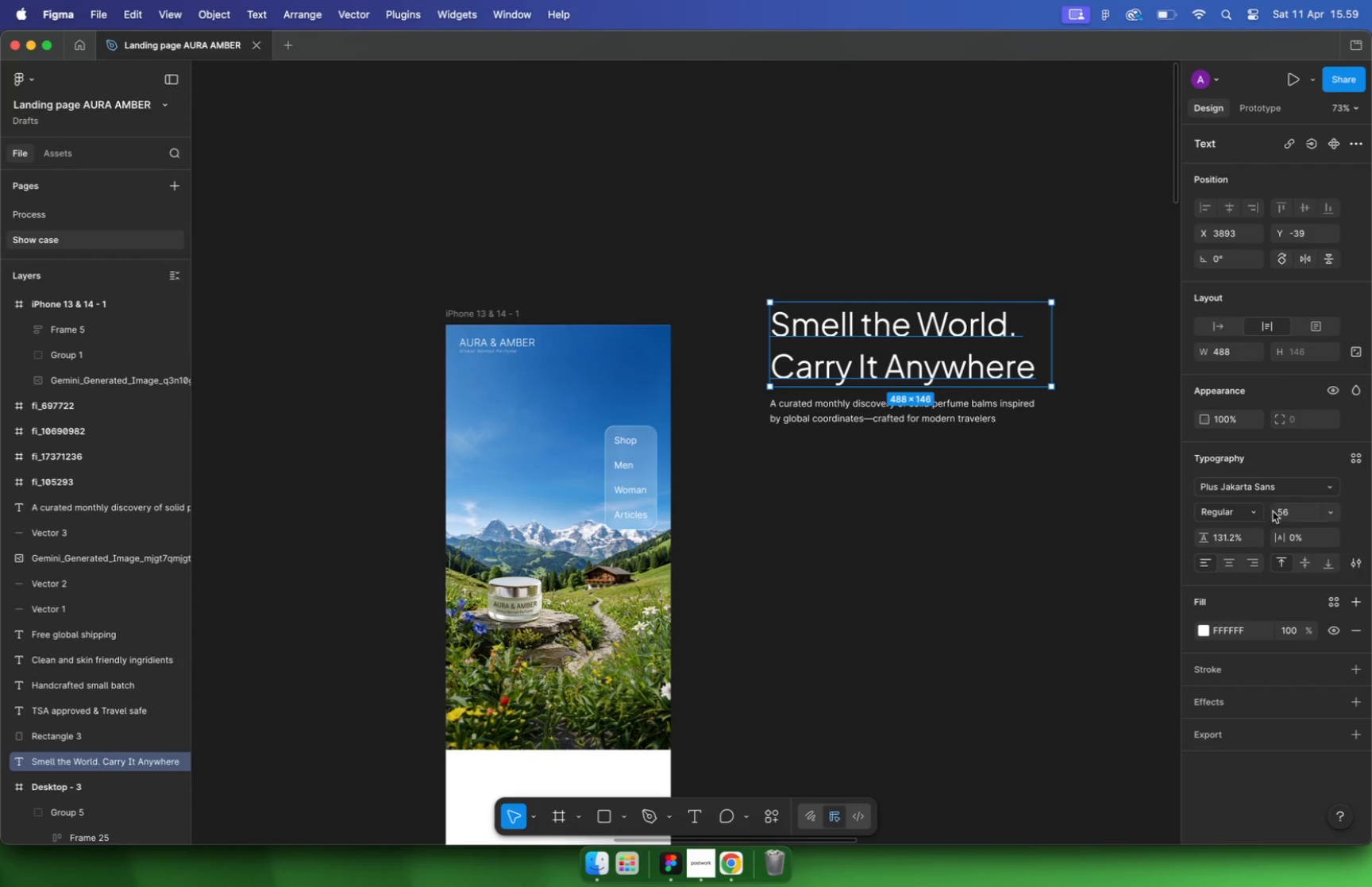 
type(32)
 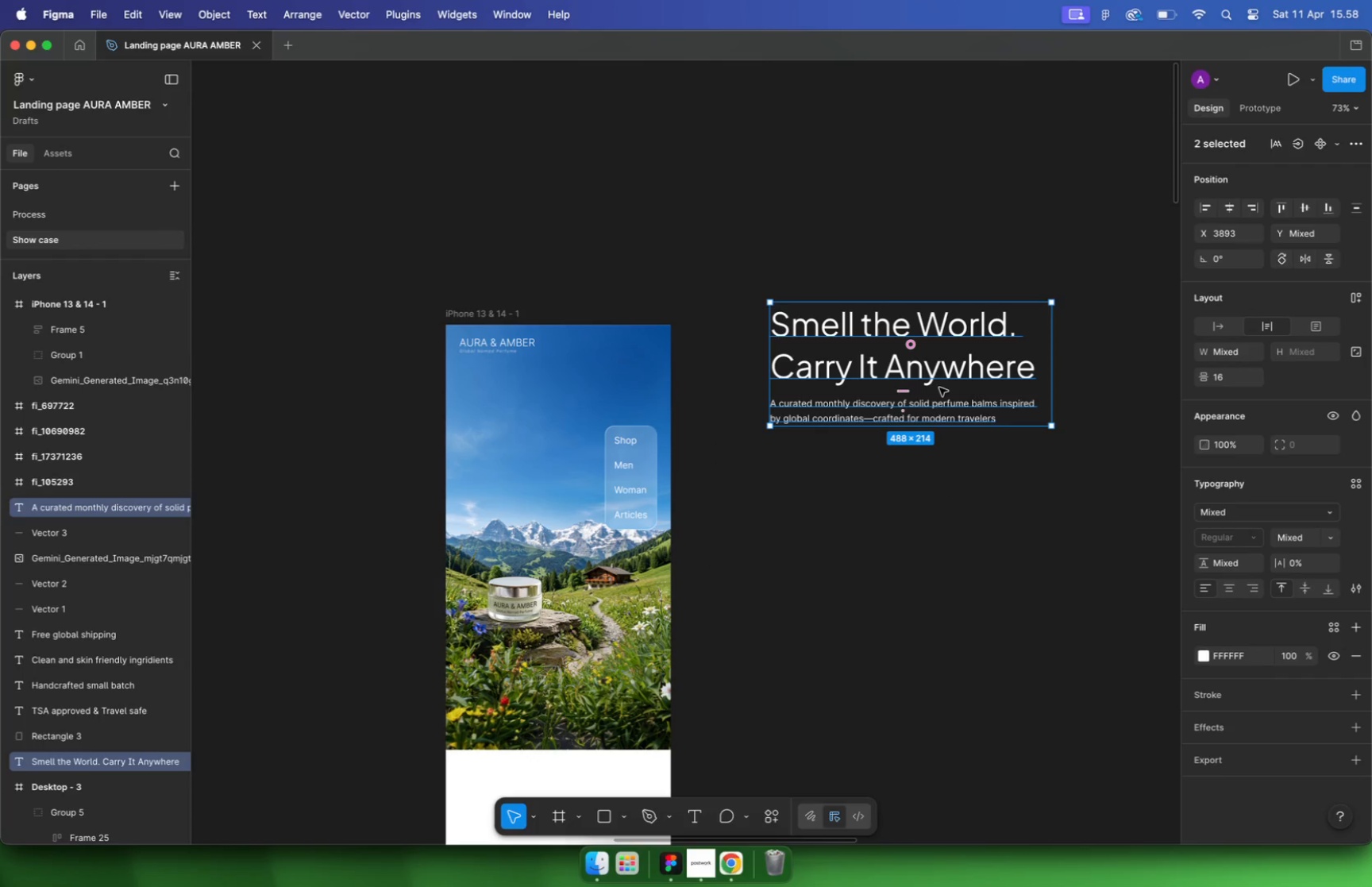 
key(Enter)
 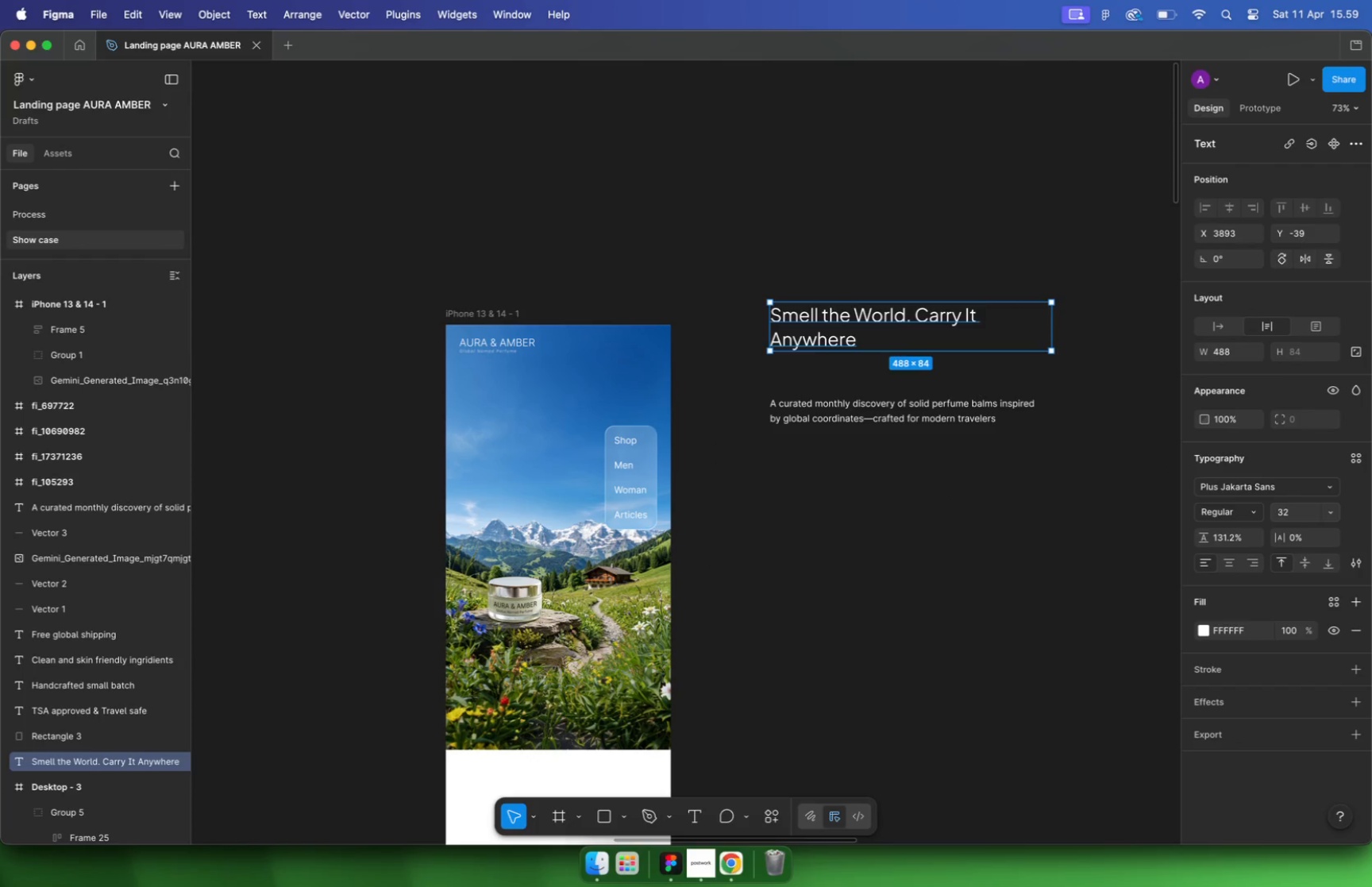 
left_click_drag(start_coordinate=[1052, 329], to_coordinate=[923, 333])
 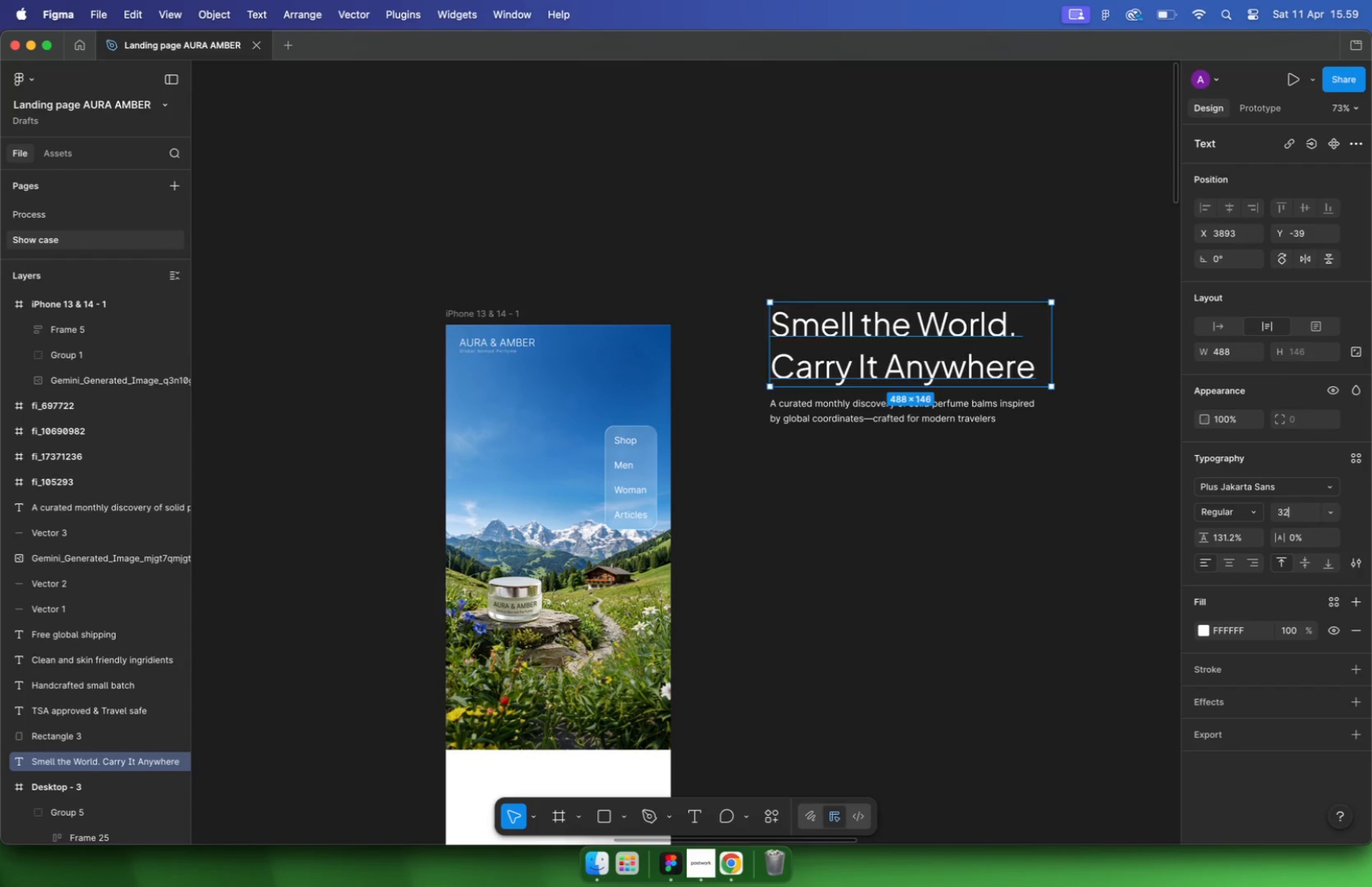 
left_click_drag(start_coordinate=[853, 334], to_coordinate=[534, 400])
 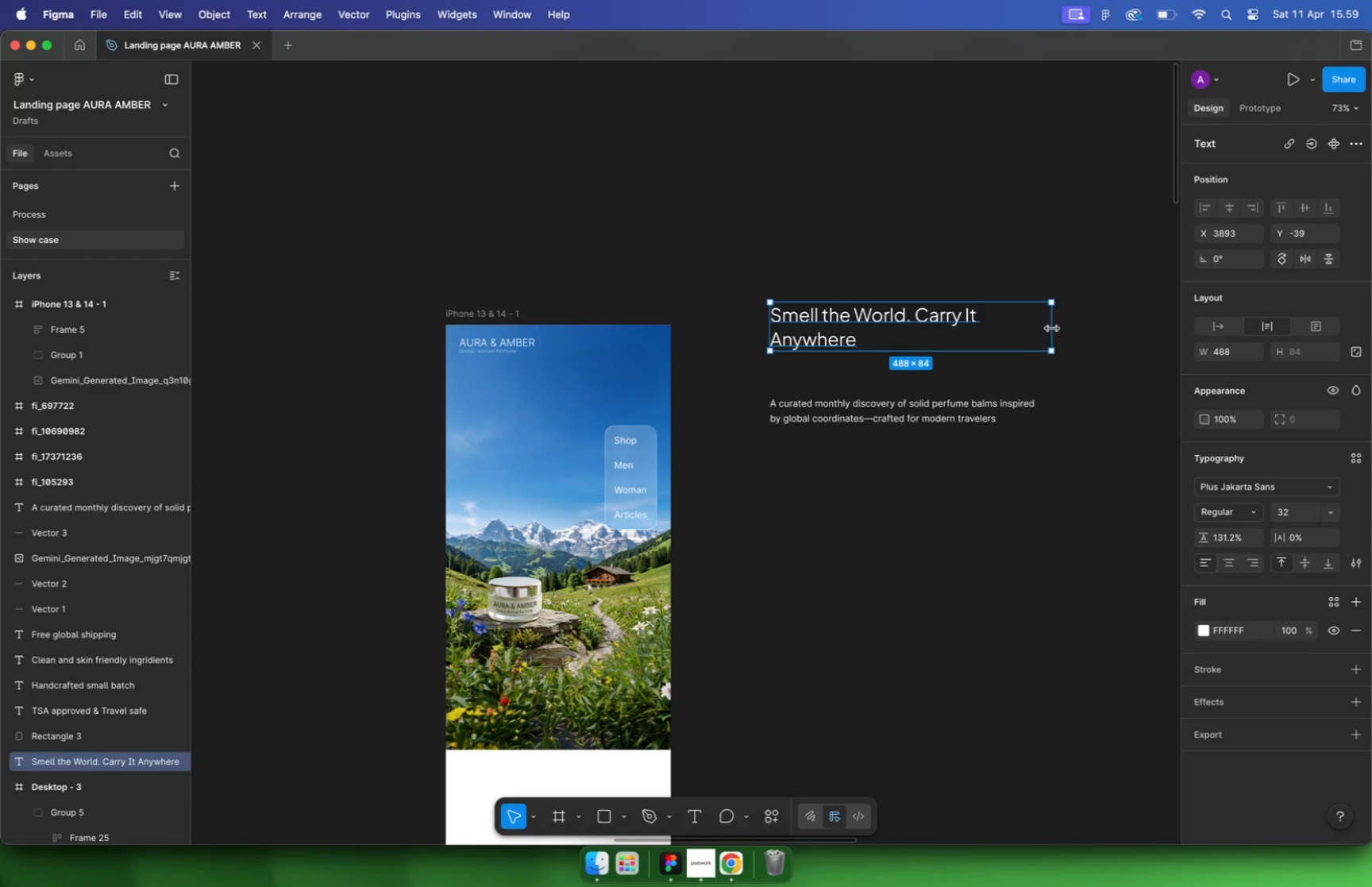 
hold_key(key=CommandLeft, duration=0.48)
scroll: coordinate [466, 392], scroll_direction: up, amount: 11.0
 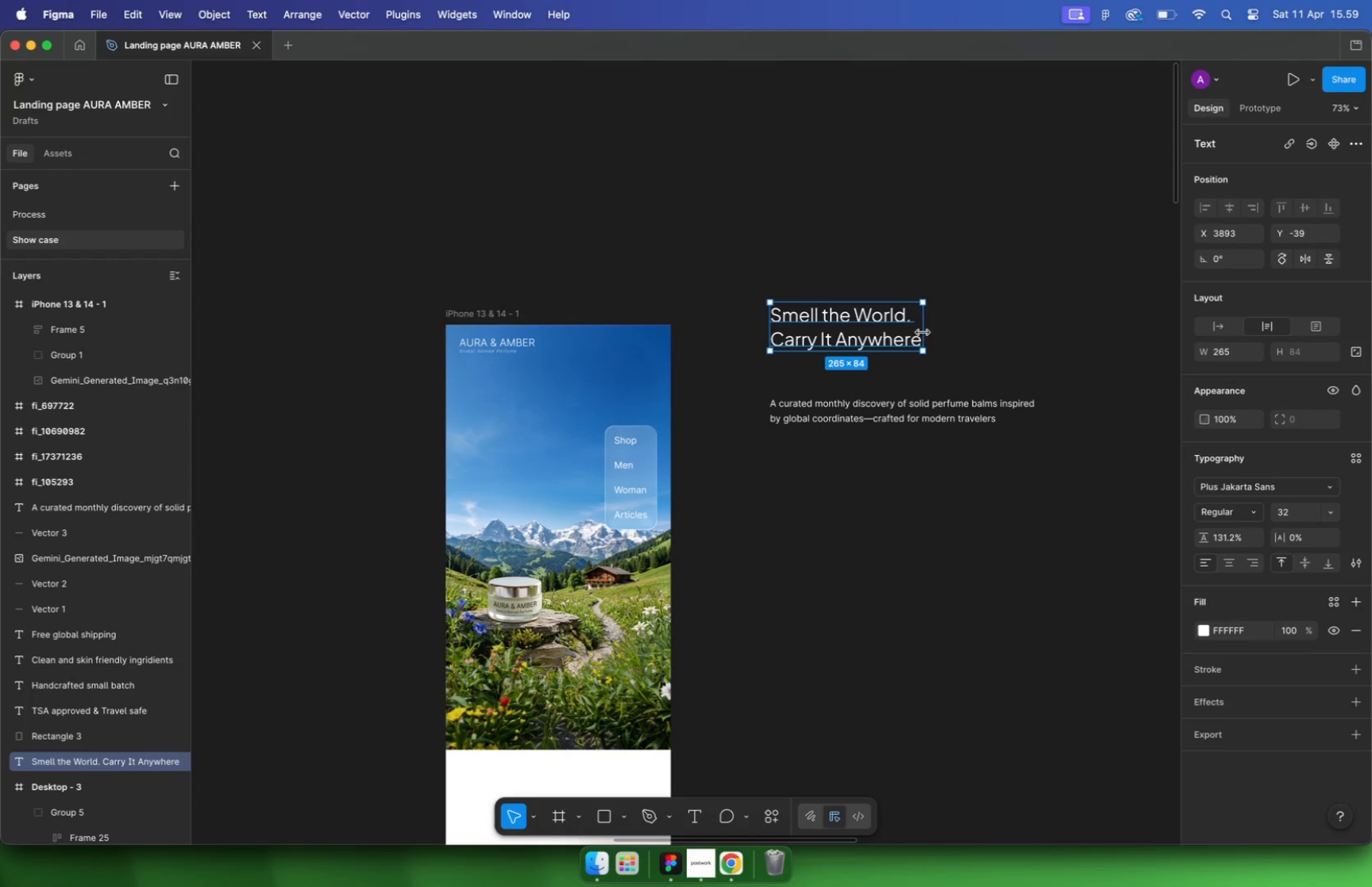 
left_click_drag(start_coordinate=[500, 384], to_coordinate=[515, 395])
 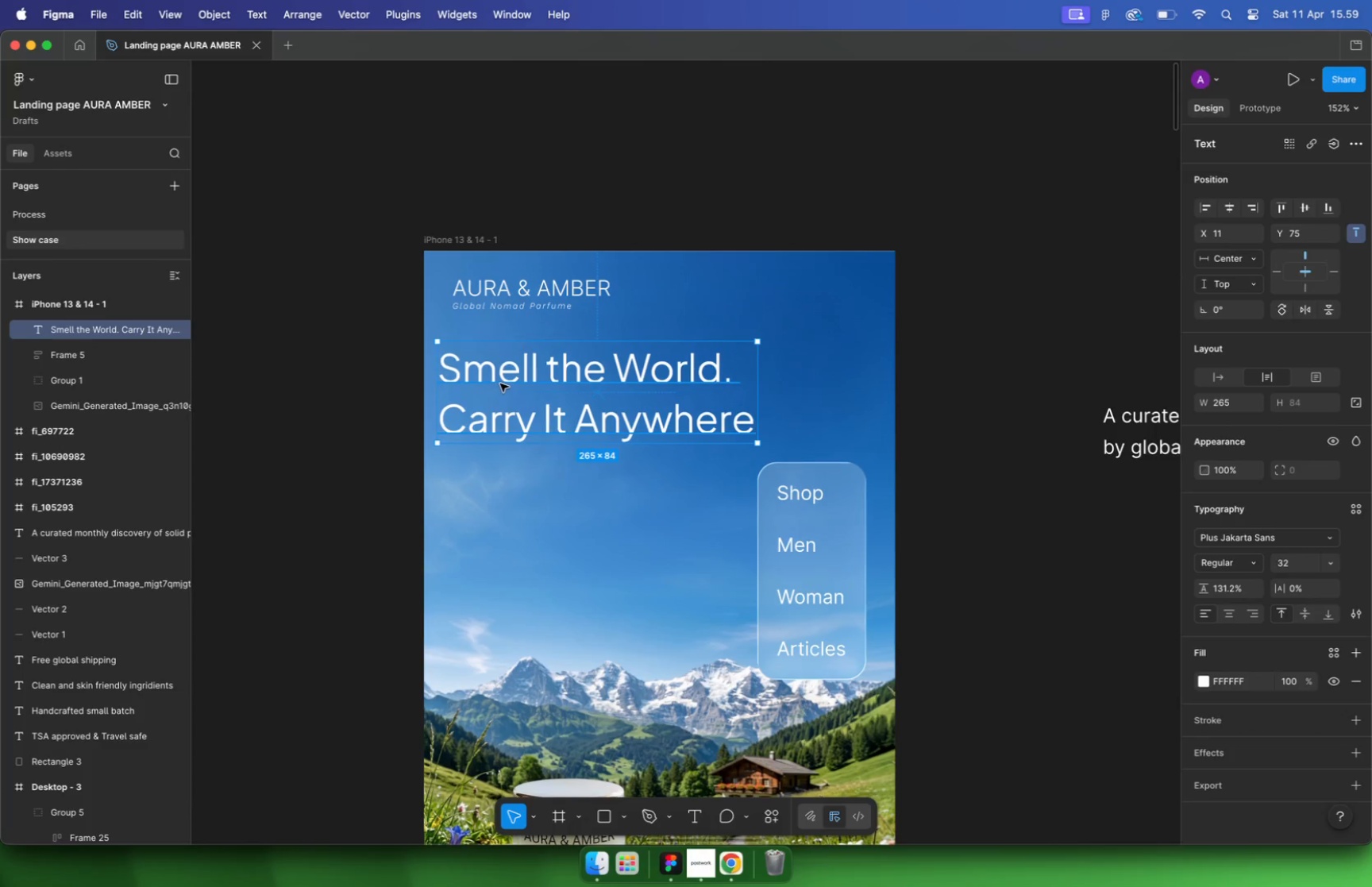 
type(28)
 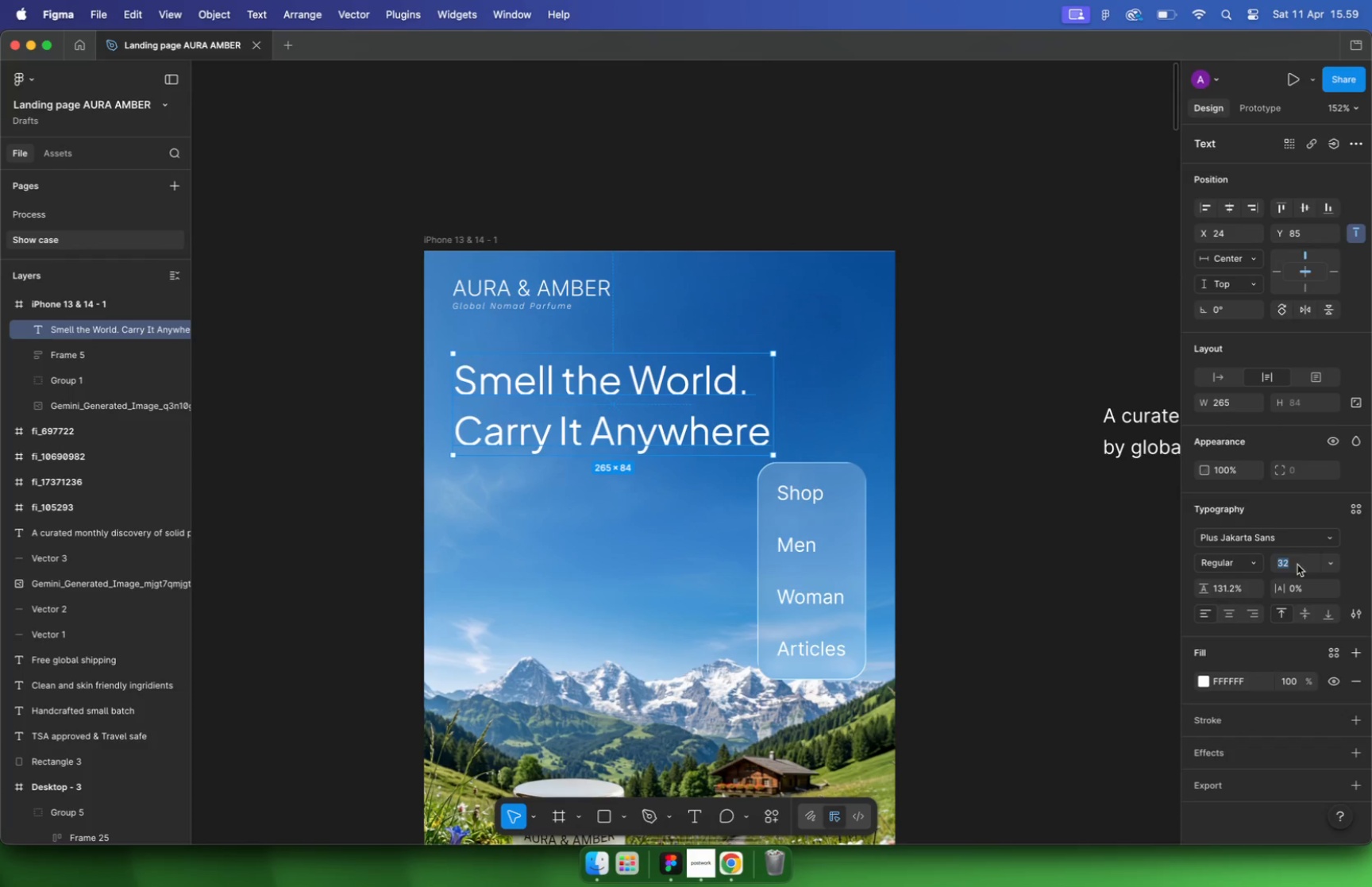 
key(Enter)
 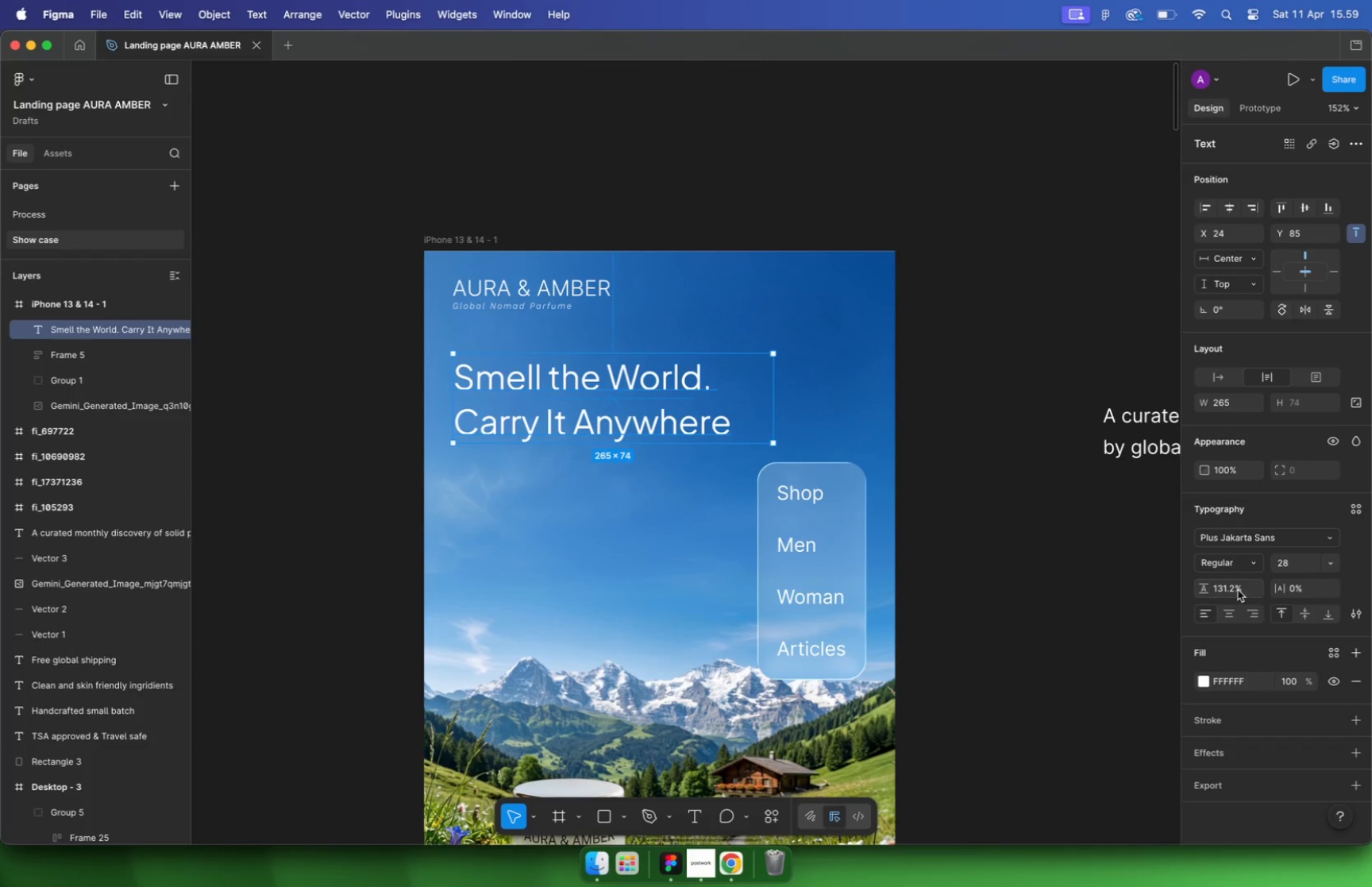 
left_click_drag(start_coordinate=[771, 398], to_coordinate=[732, 396])
 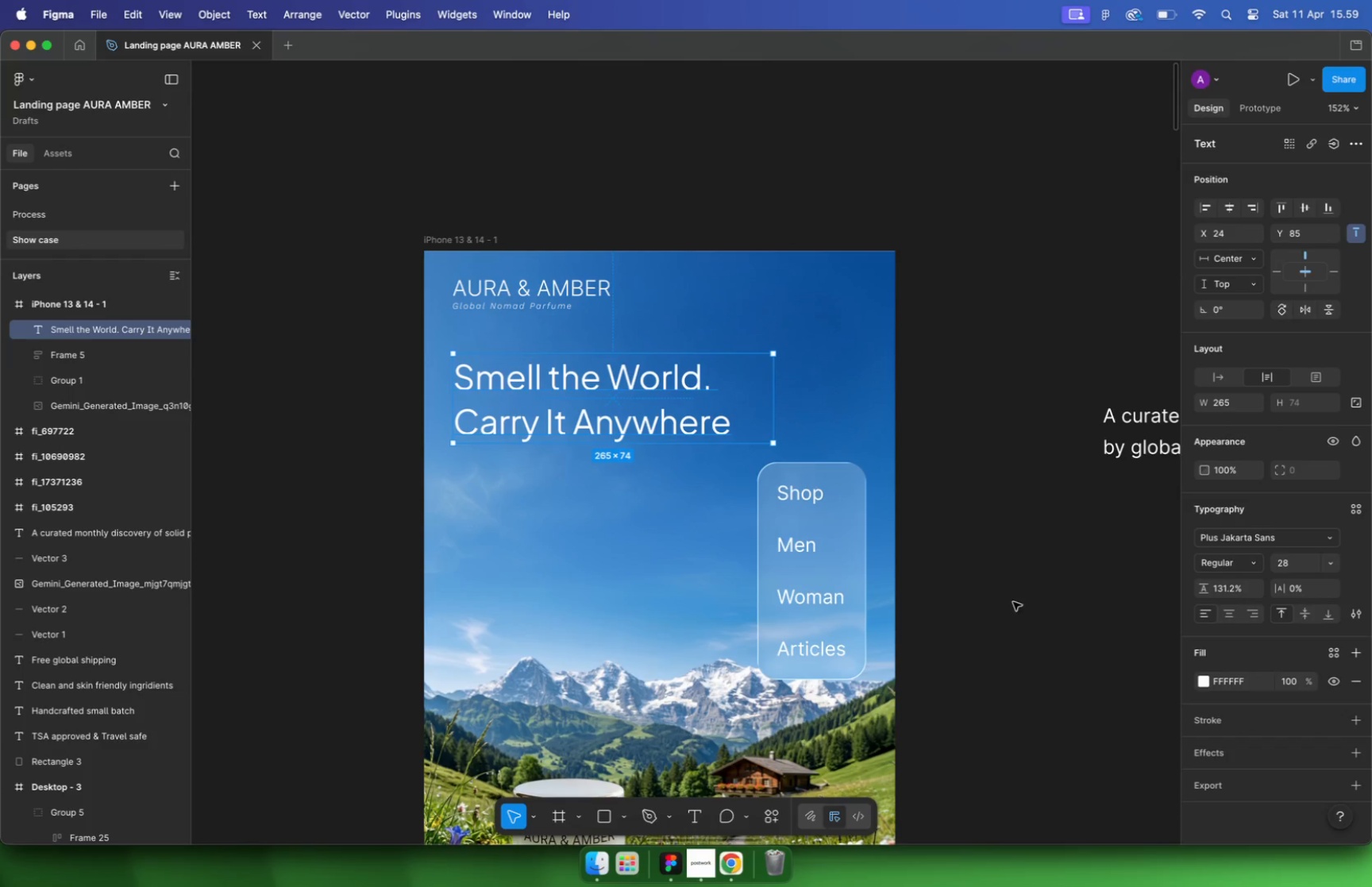 
hold_key(key=CommandLeft, duration=0.48)
scroll: coordinate [637, 440], scroll_direction: down, amount: 9.0
 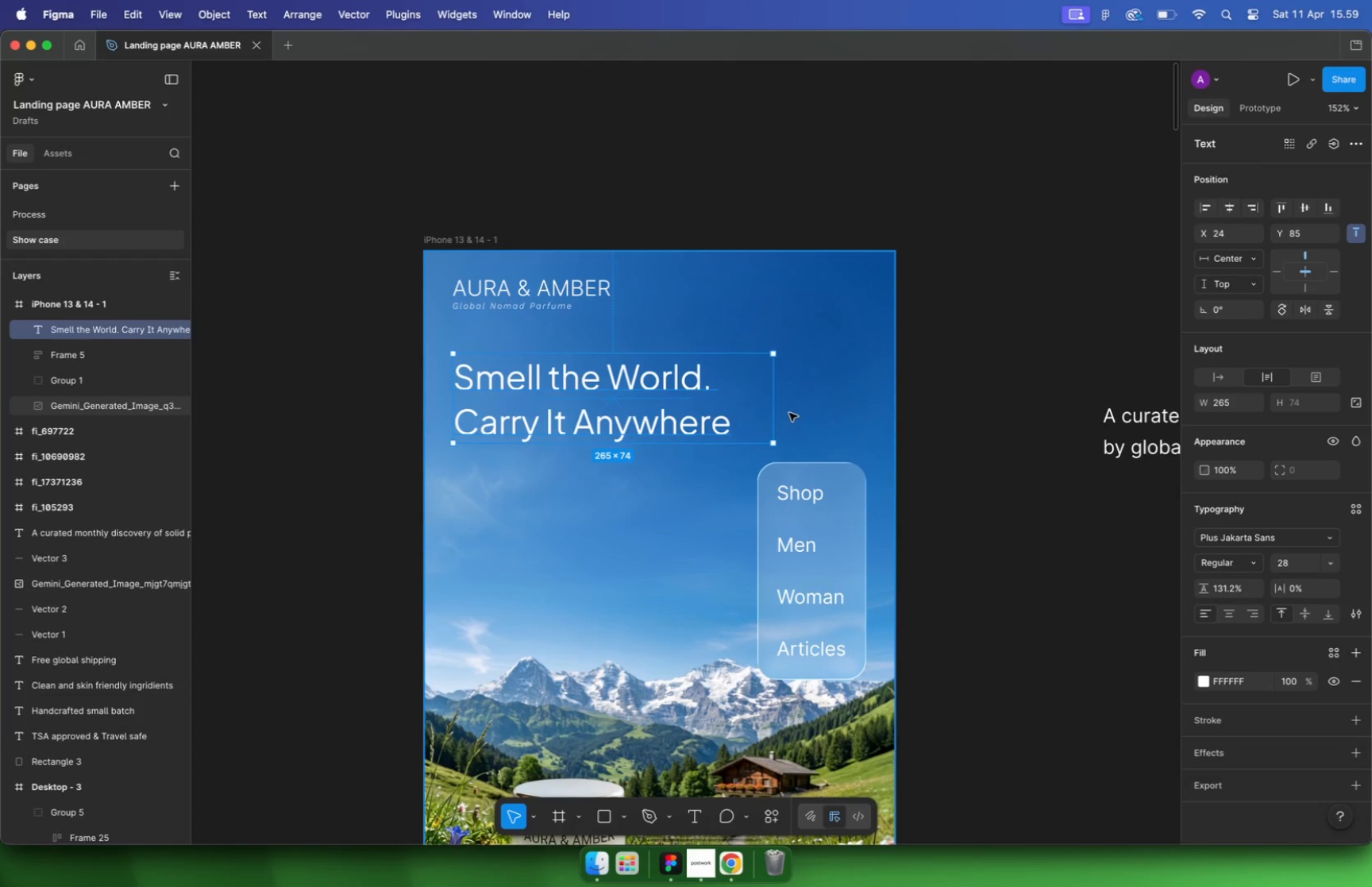 
left_click_drag(start_coordinate=[943, 437], to_coordinate=[630, 461])
 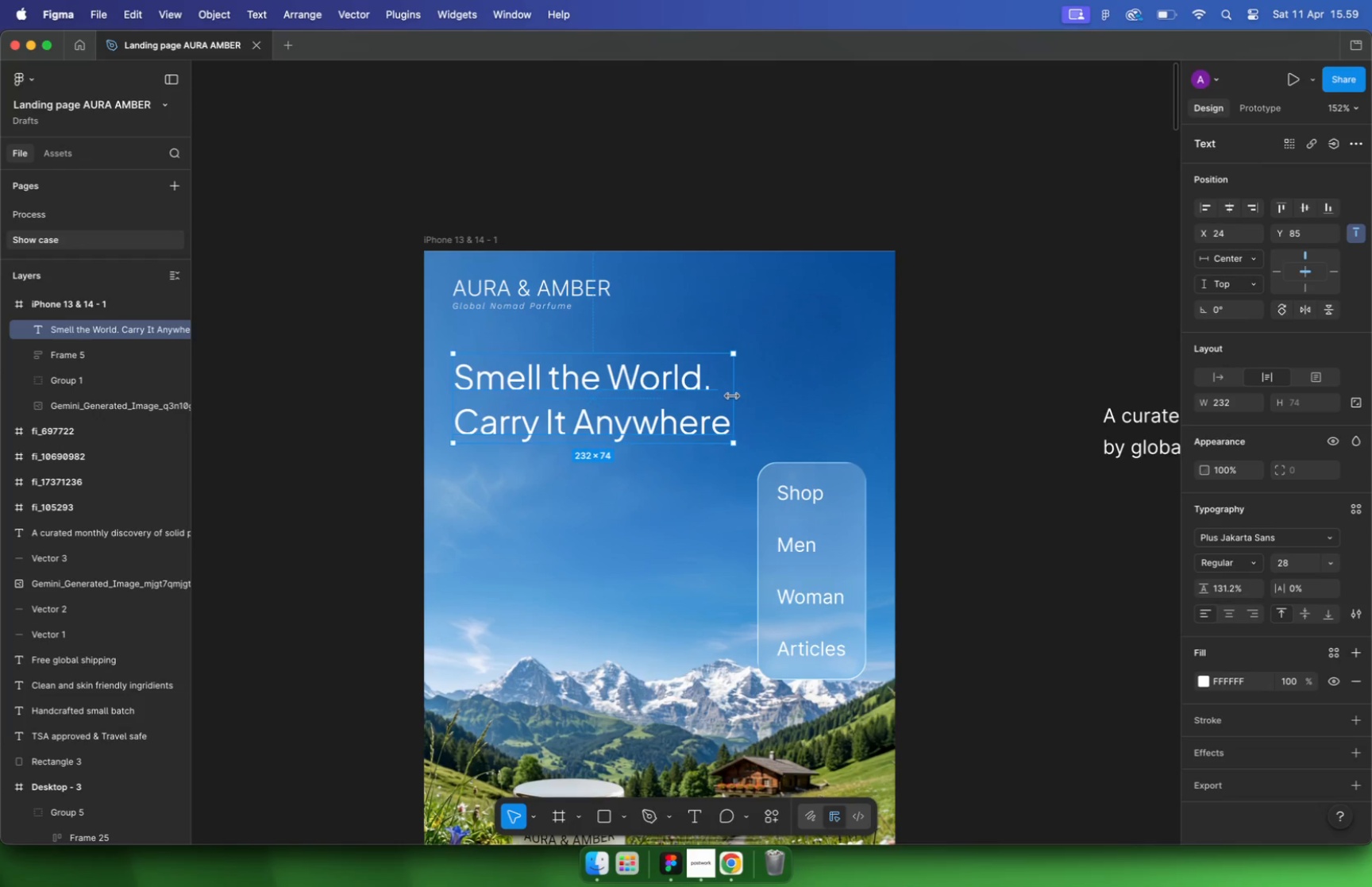 
hold_key(key=CommandLeft, duration=0.53)
scroll: coordinate [579, 453], scroll_direction: up, amount: 16.0
 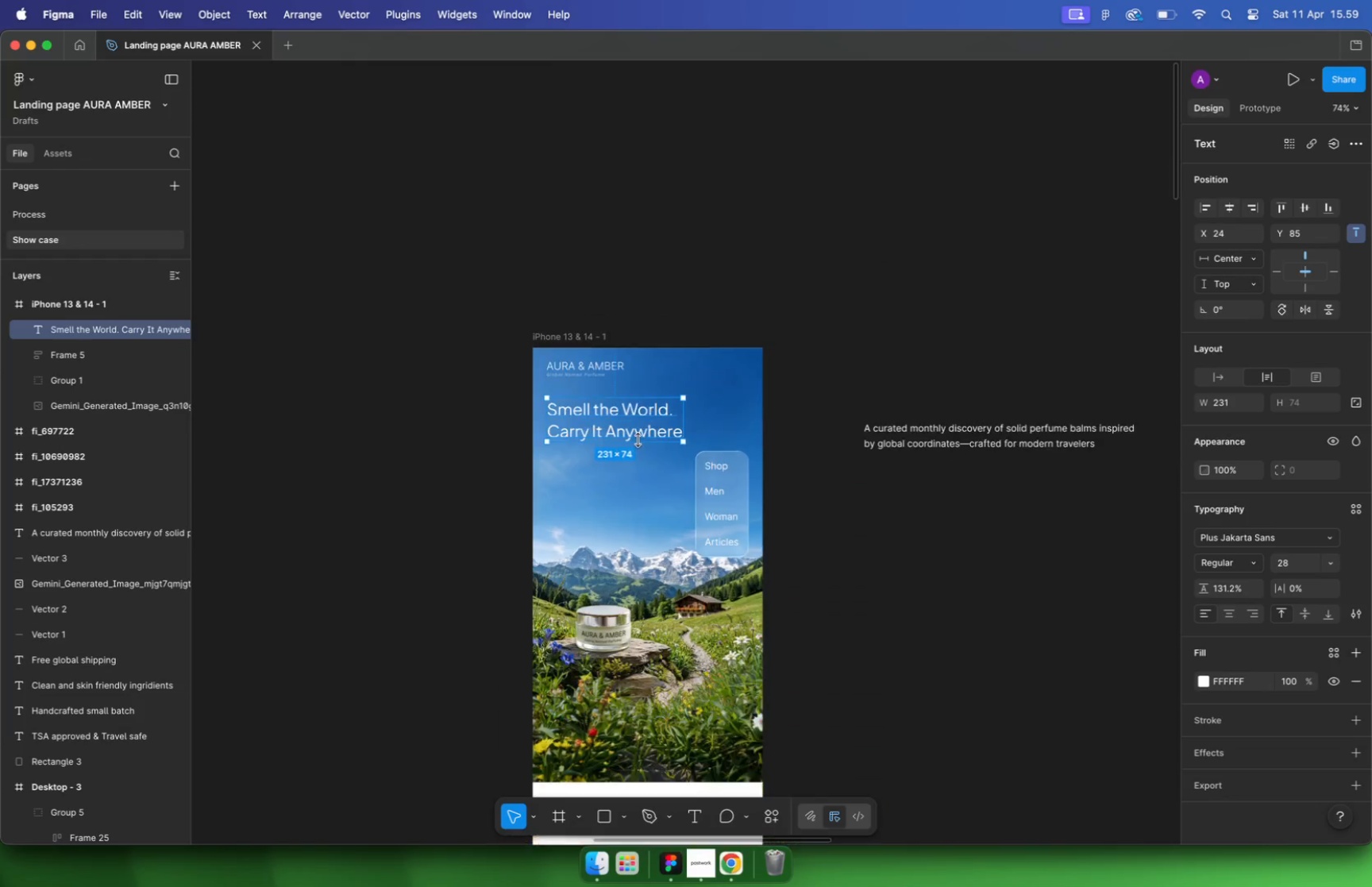 
left_click_drag(start_coordinate=[591, 454], to_coordinate=[580, 466])
 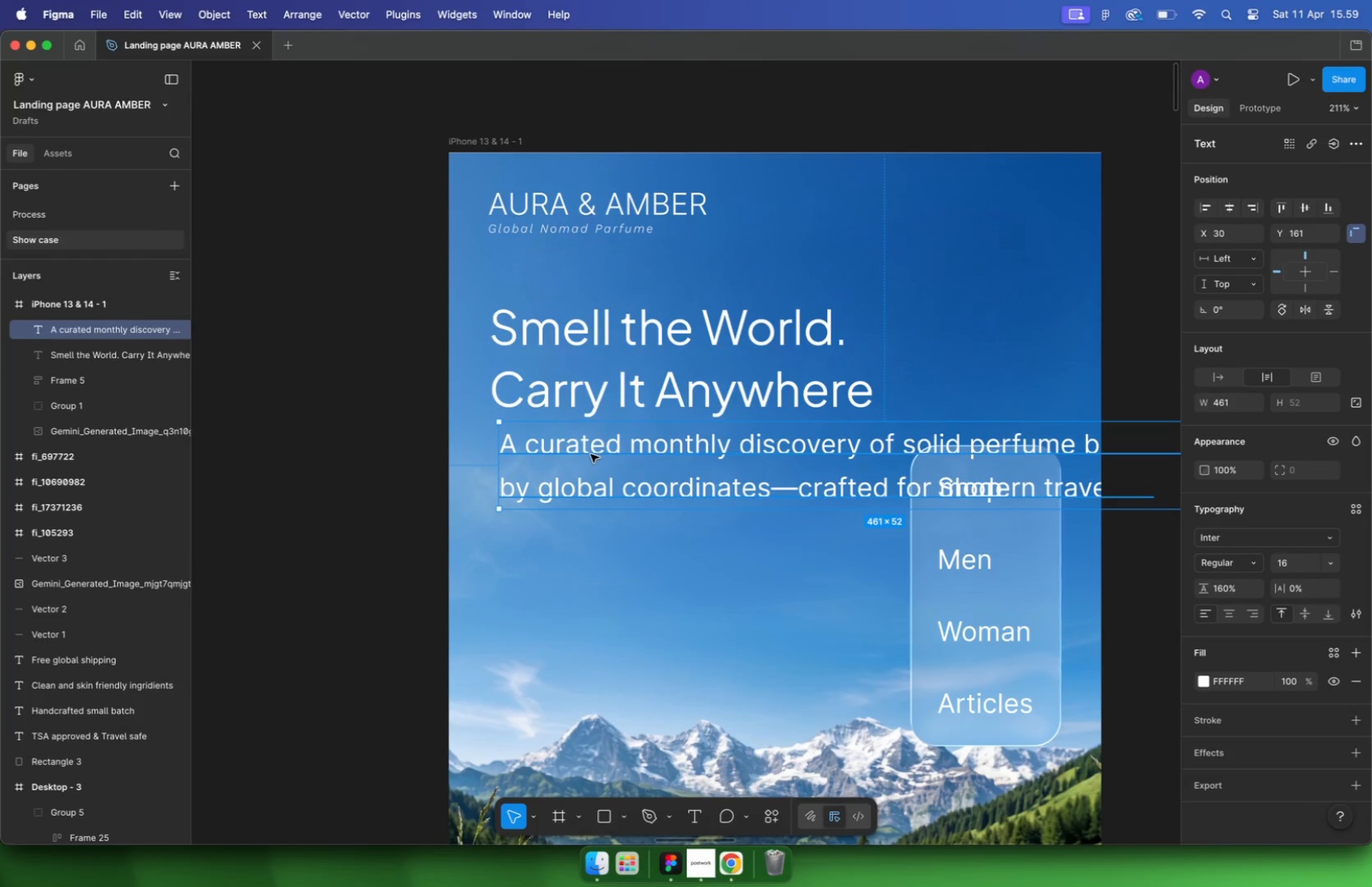 
type(14)
 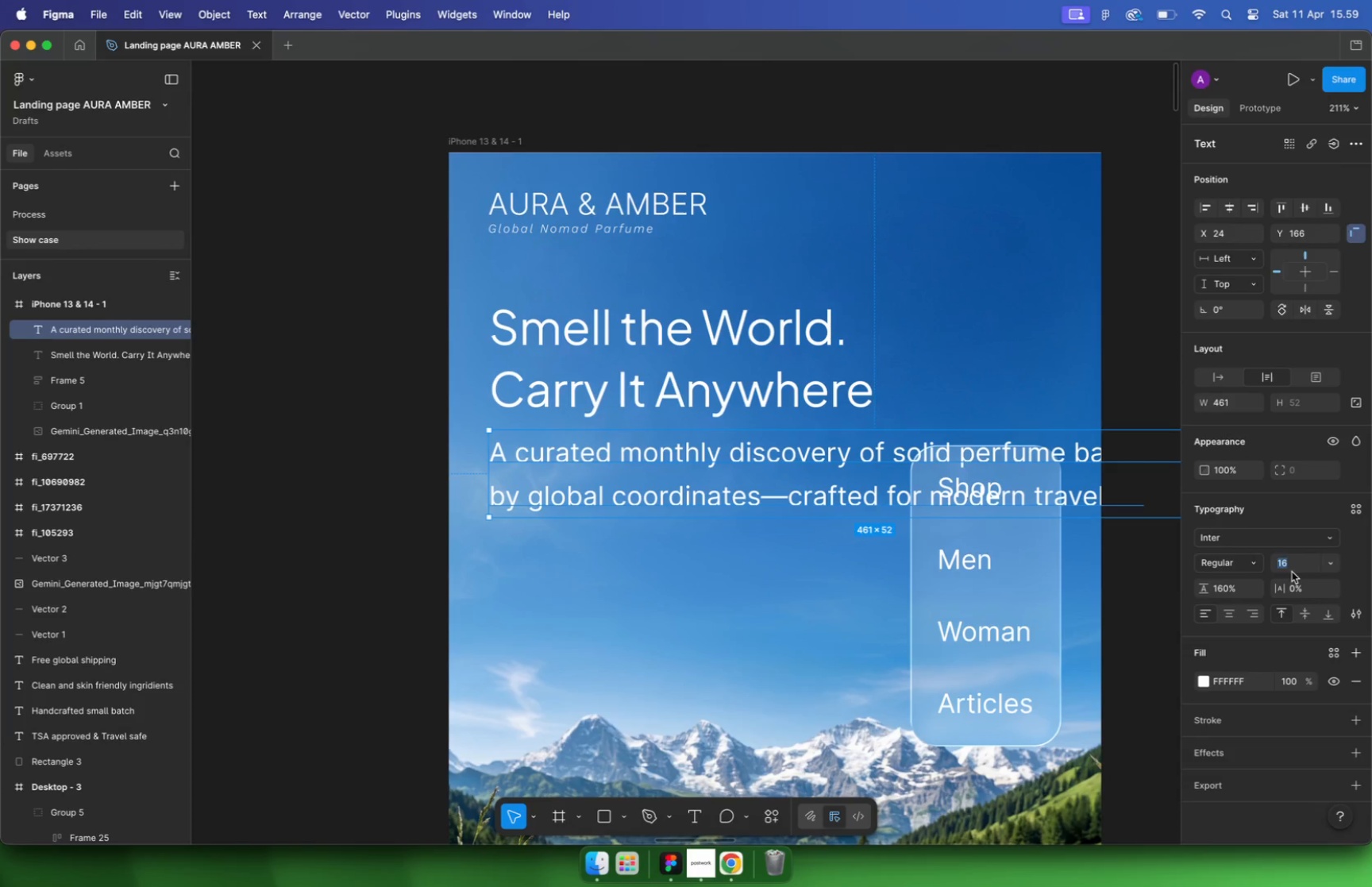 
key(Enter)
 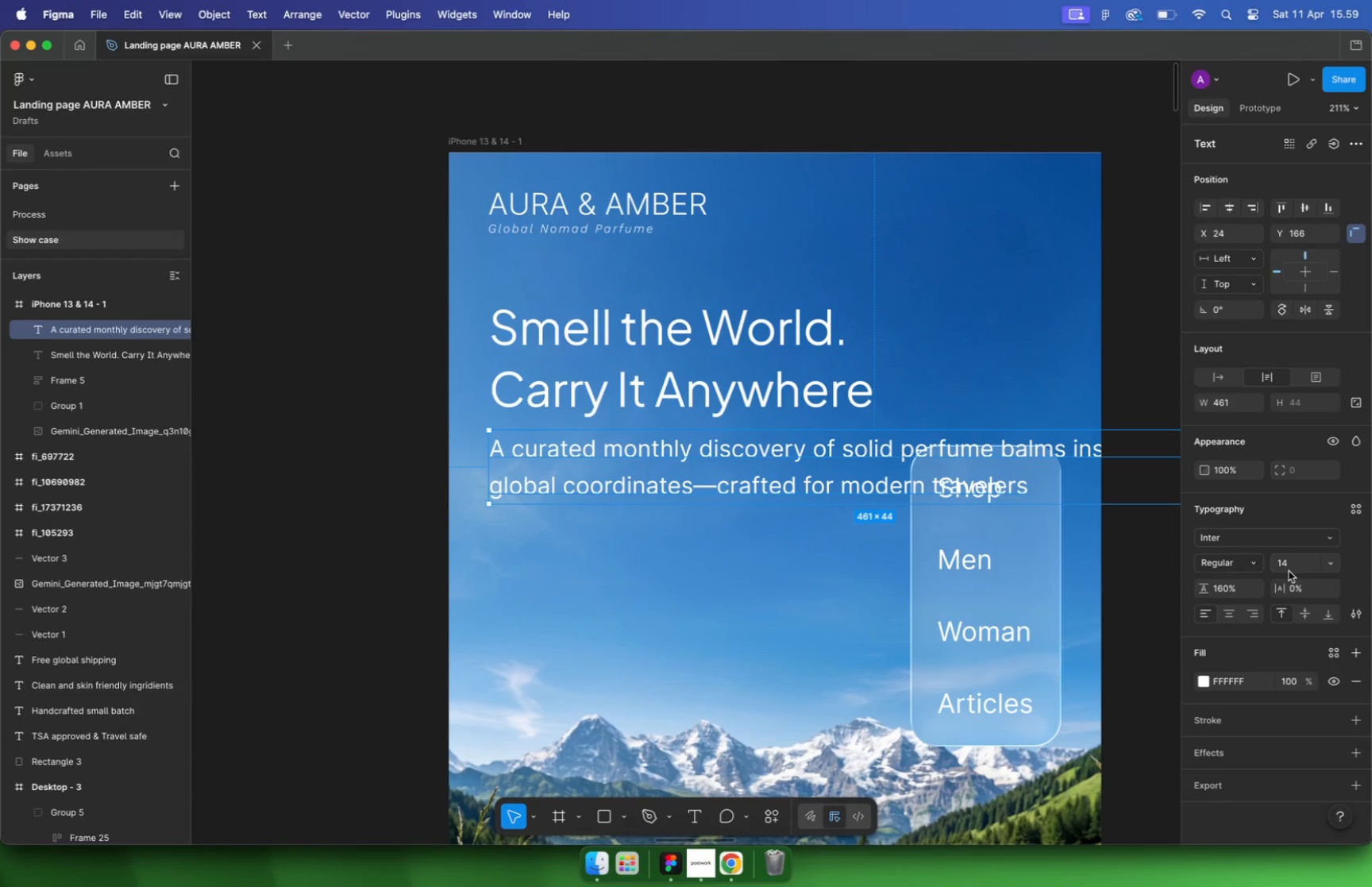 
left_click([1240, 568])
 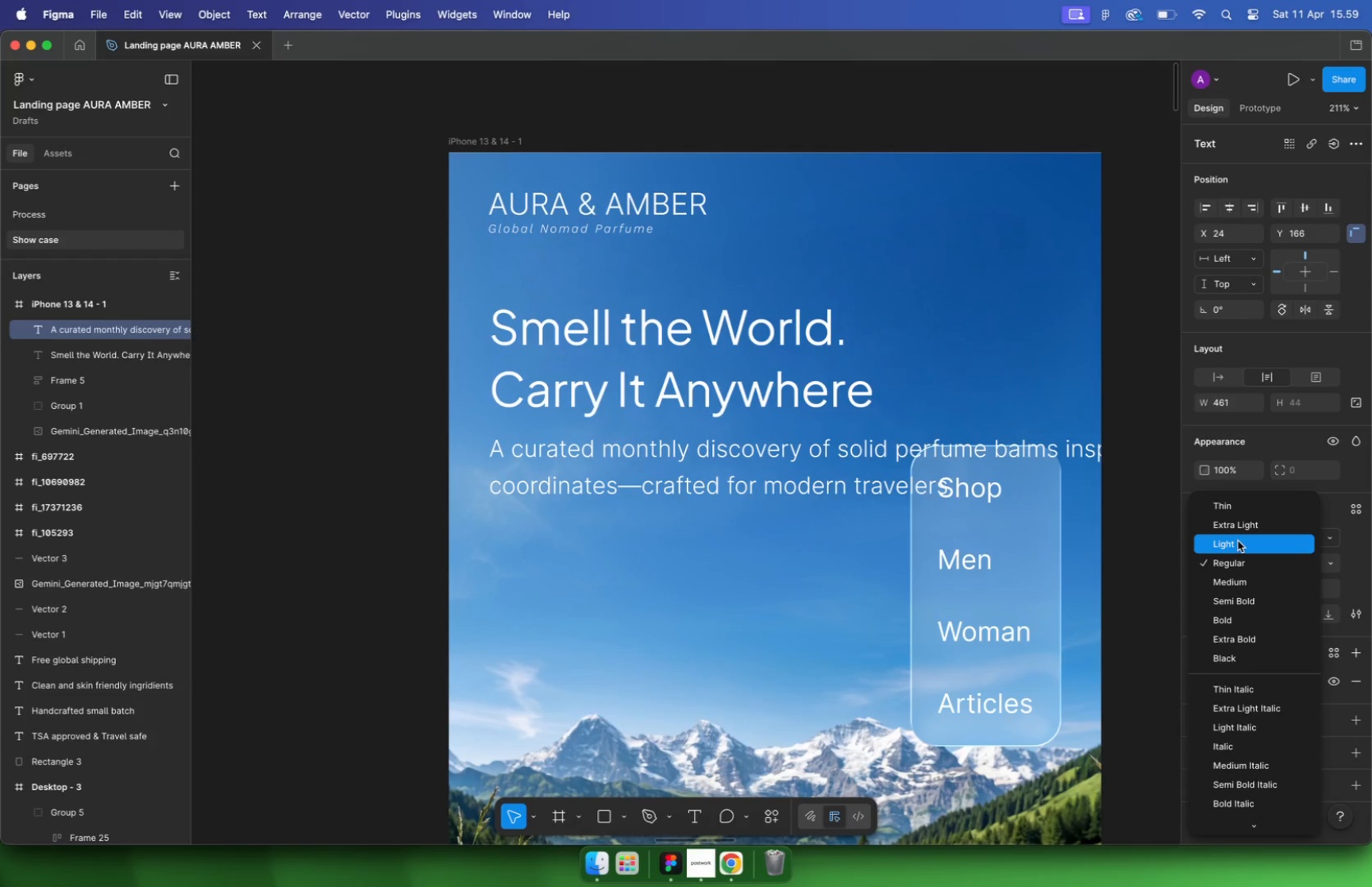 
left_click([1238, 540])
 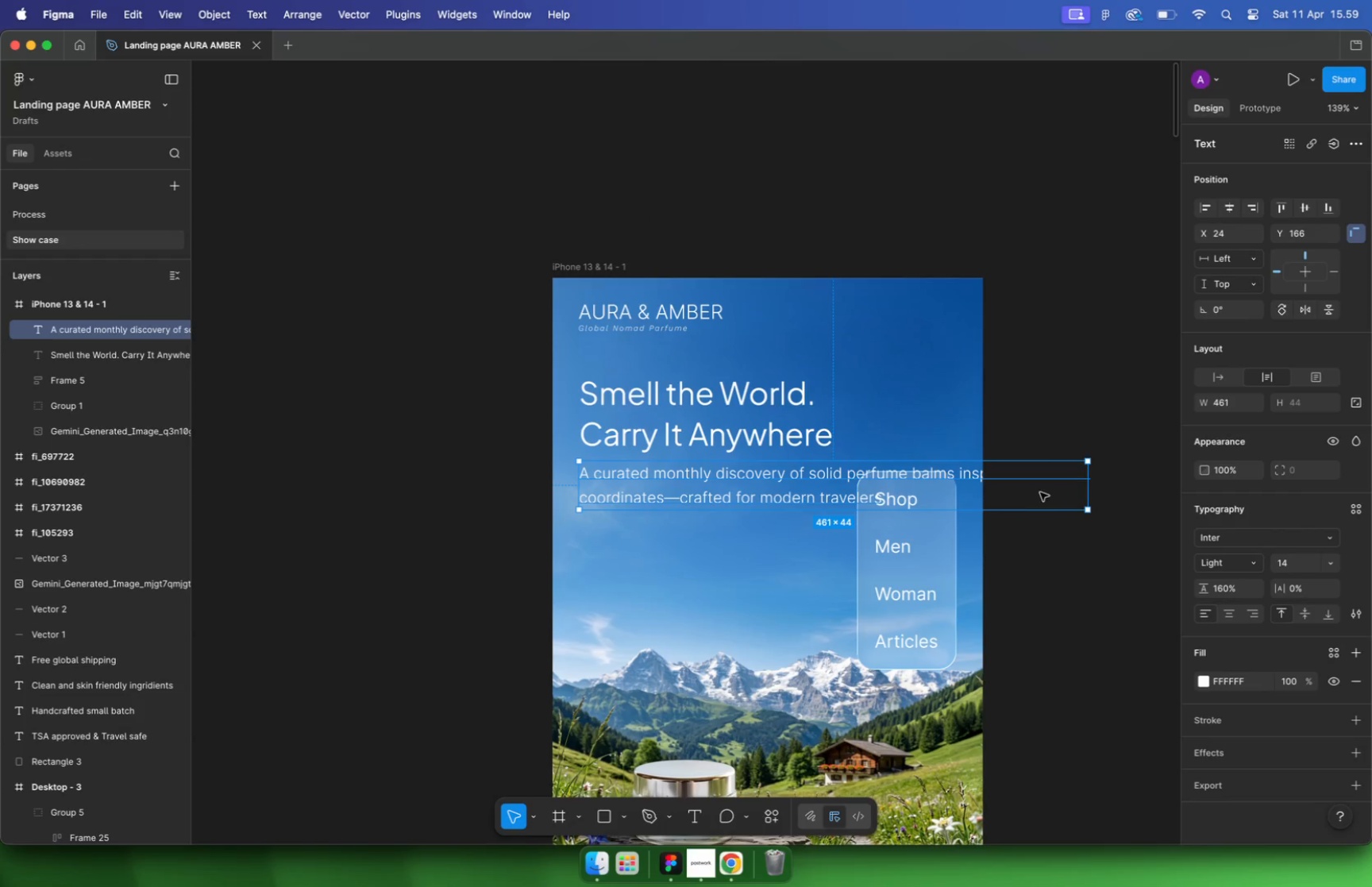 
hold_key(key=CommandLeft, duration=0.36)
scroll: coordinate [753, 519], scroll_direction: down, amount: 5.0
 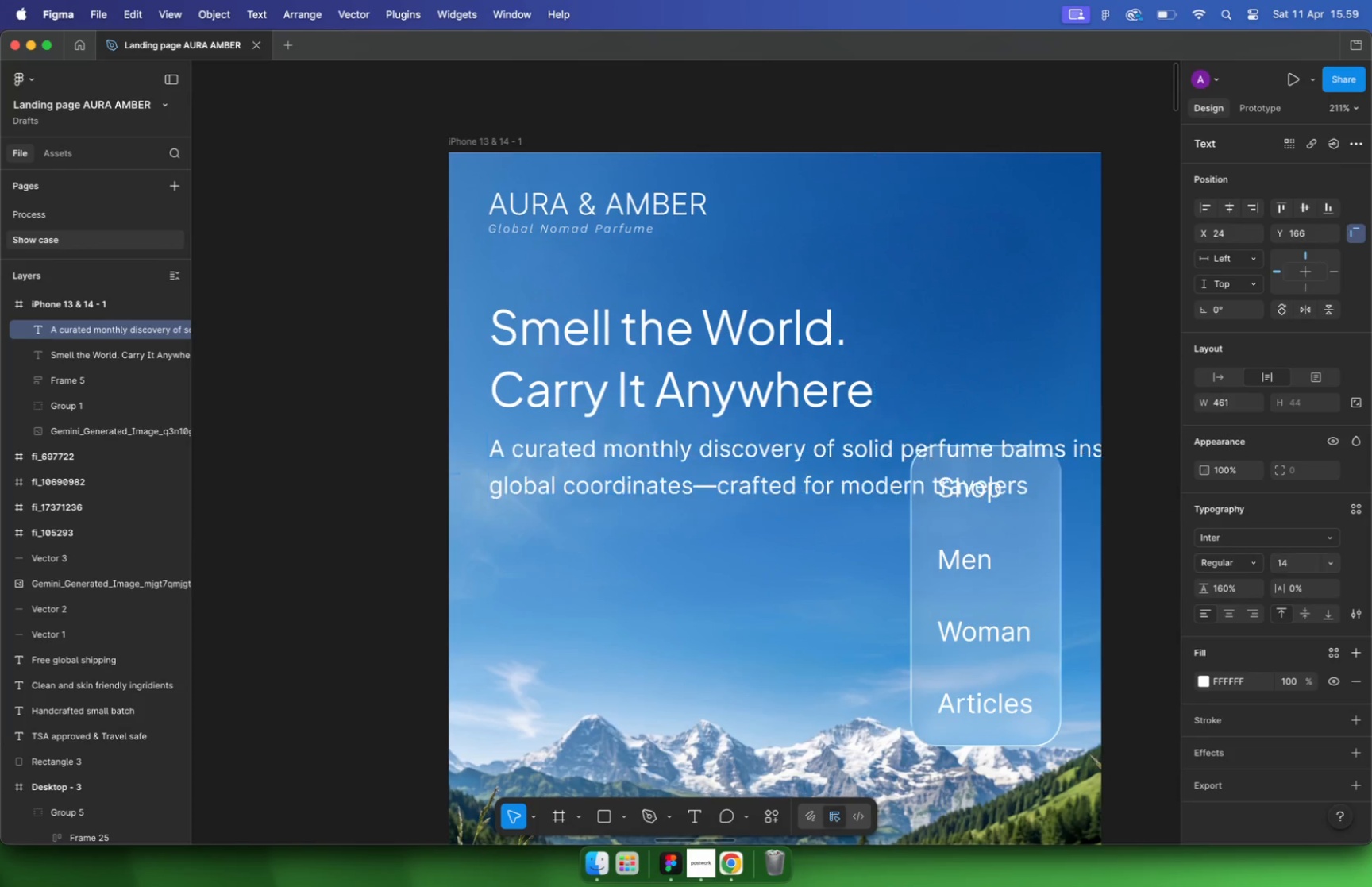 
left_click_drag(start_coordinate=[1086, 487], to_coordinate=[831, 511])
 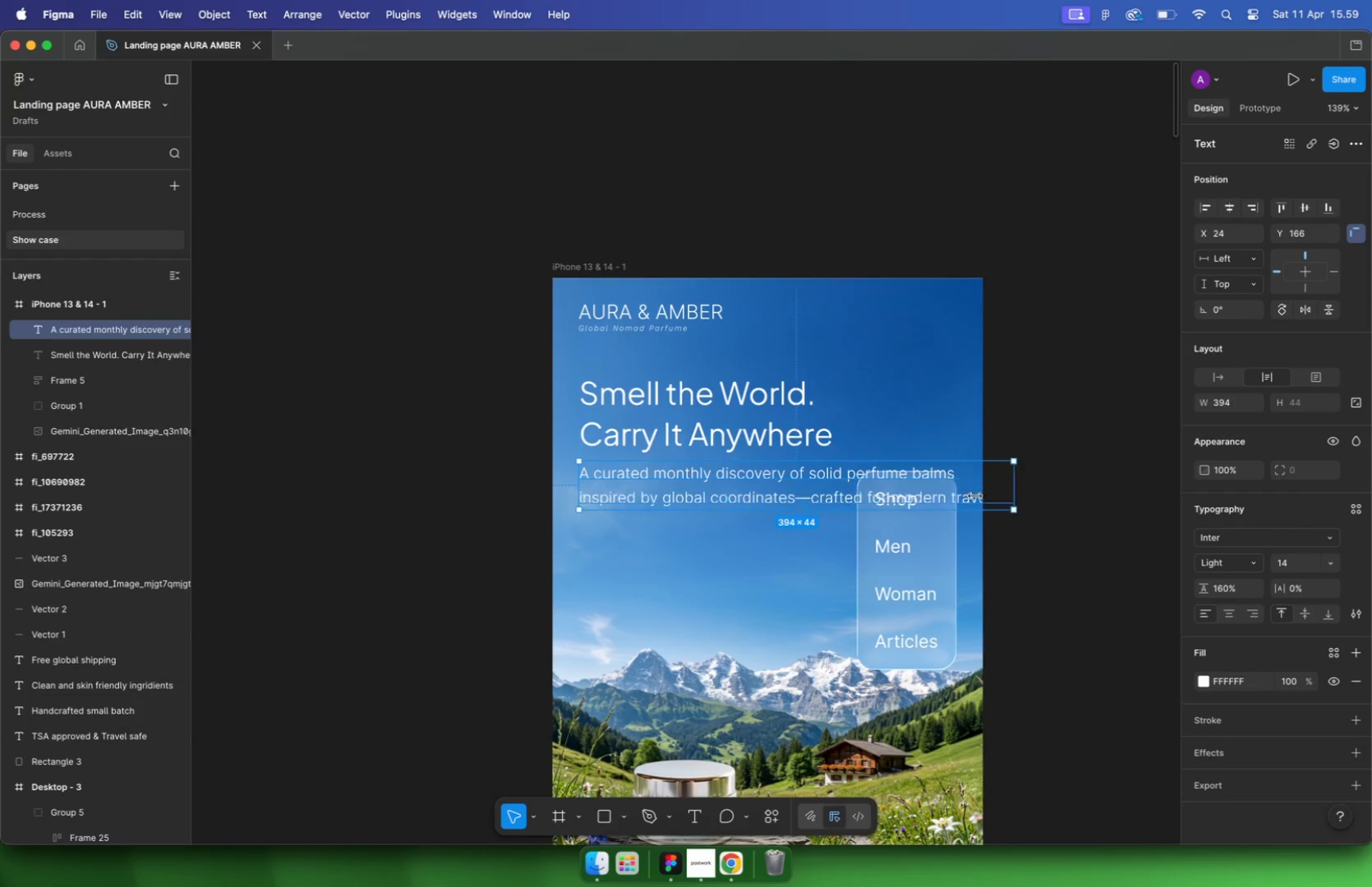 
hold_key(key=CommandLeft, duration=0.37)
scroll: coordinate [814, 507], scroll_direction: down, amount: 11.0
 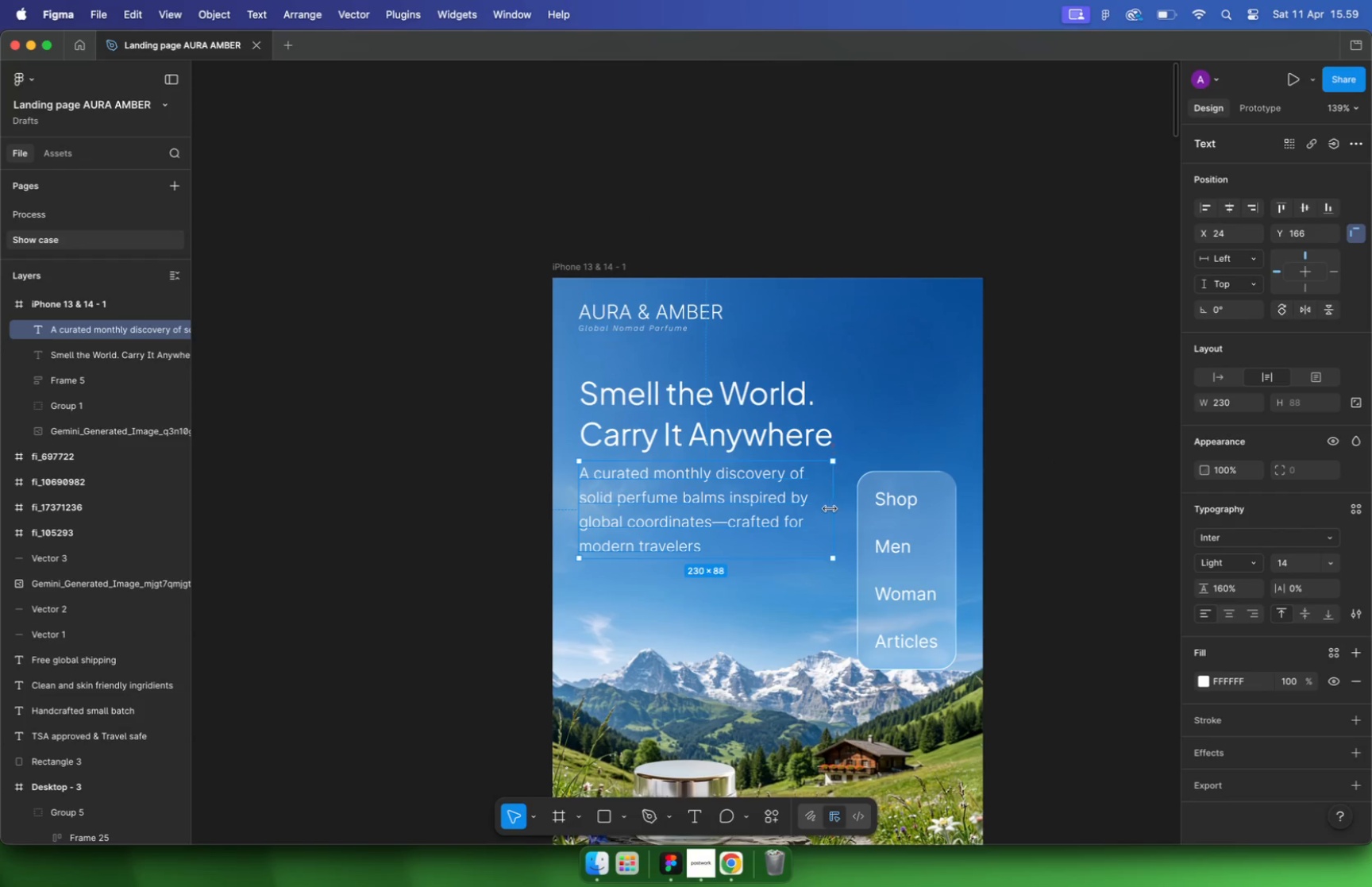 
left_click([850, 538])
 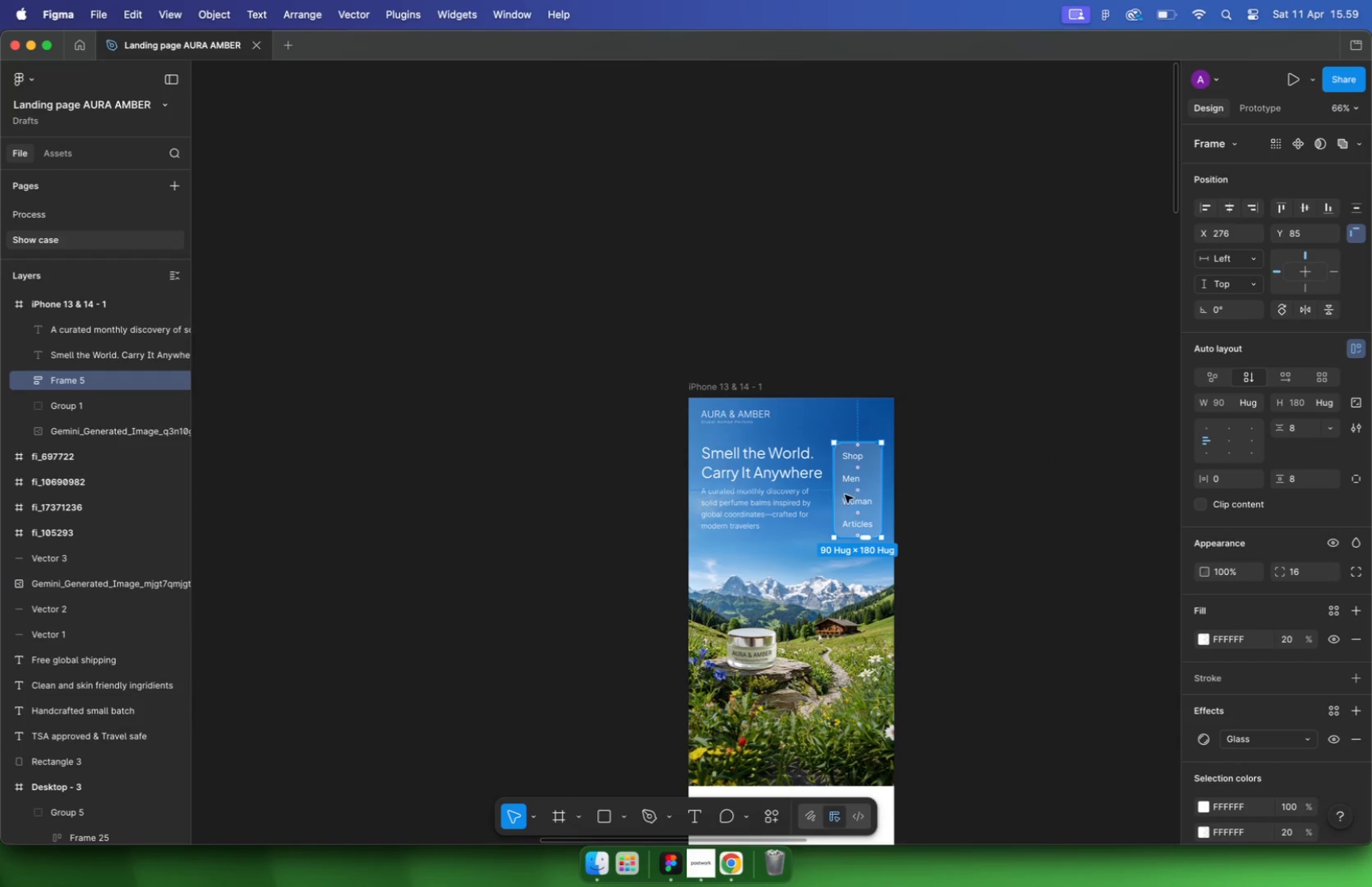 
left_click_drag(start_coordinate=[855, 539], to_coordinate=[856, 492])
 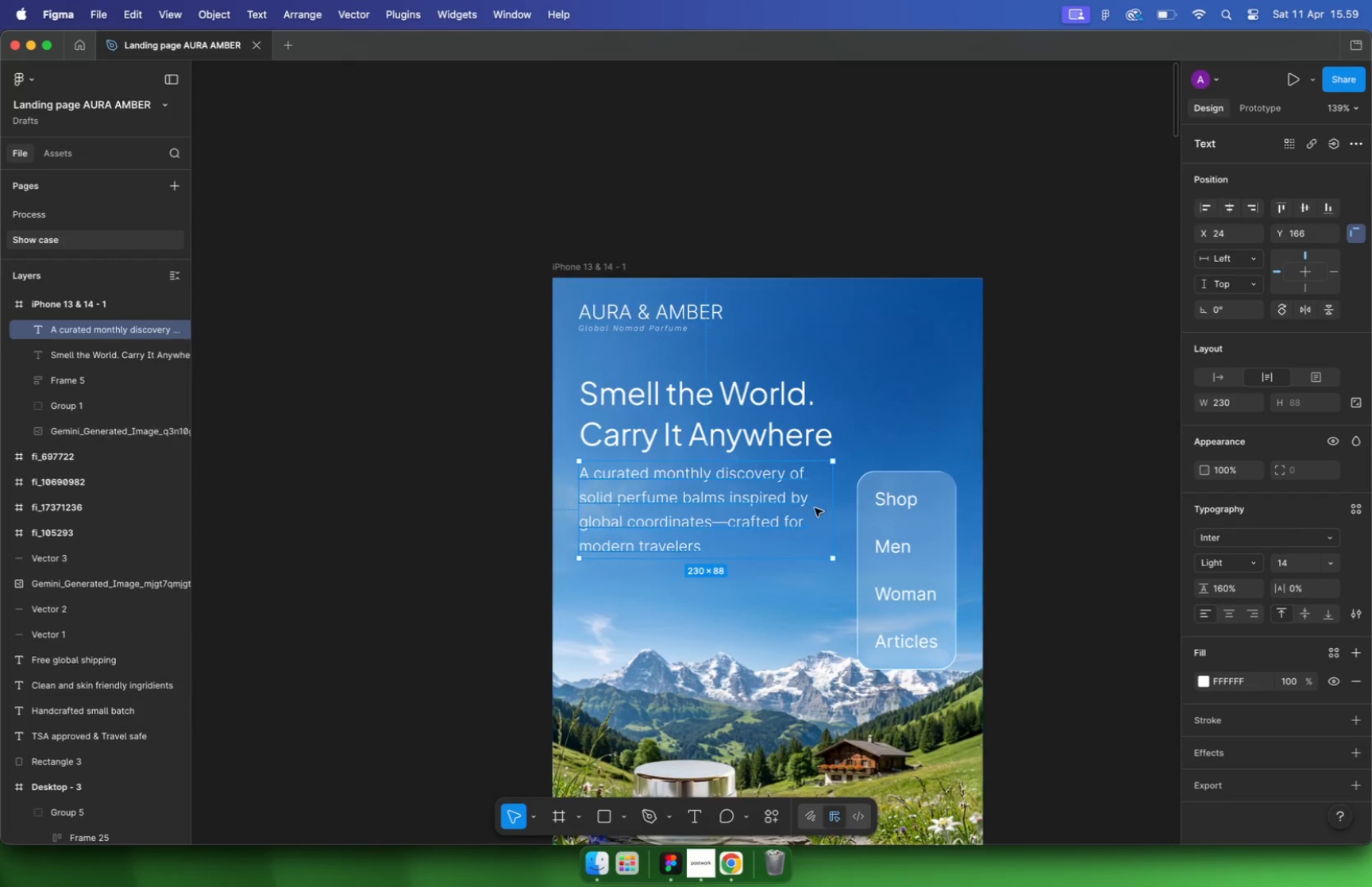 
hold_key(key=ShiftLeft, duration=0.88)
 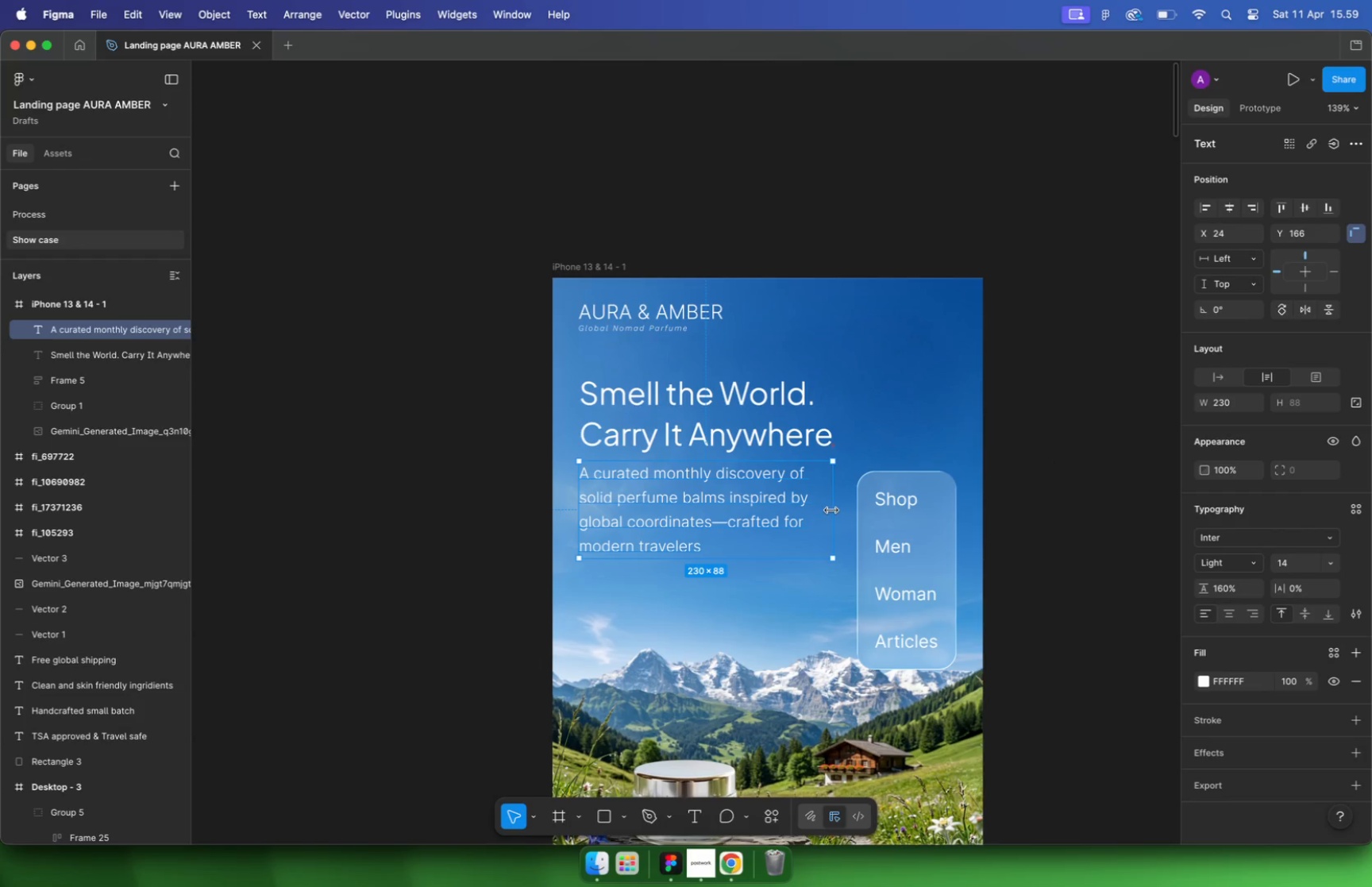 
hold_key(key=CommandLeft, duration=3.23)
 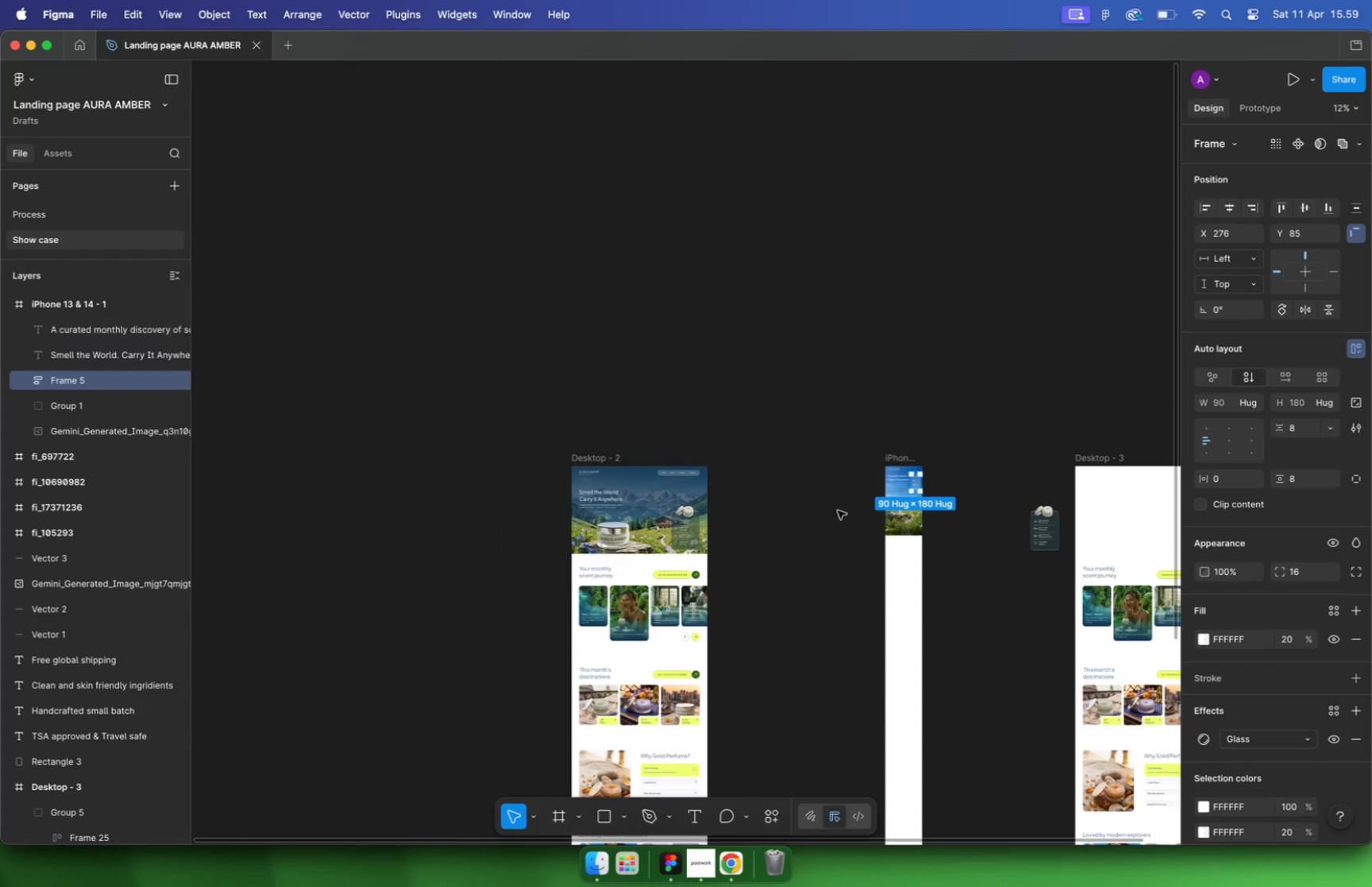 
hold_key(key=CommandLeft, duration=1.04)
 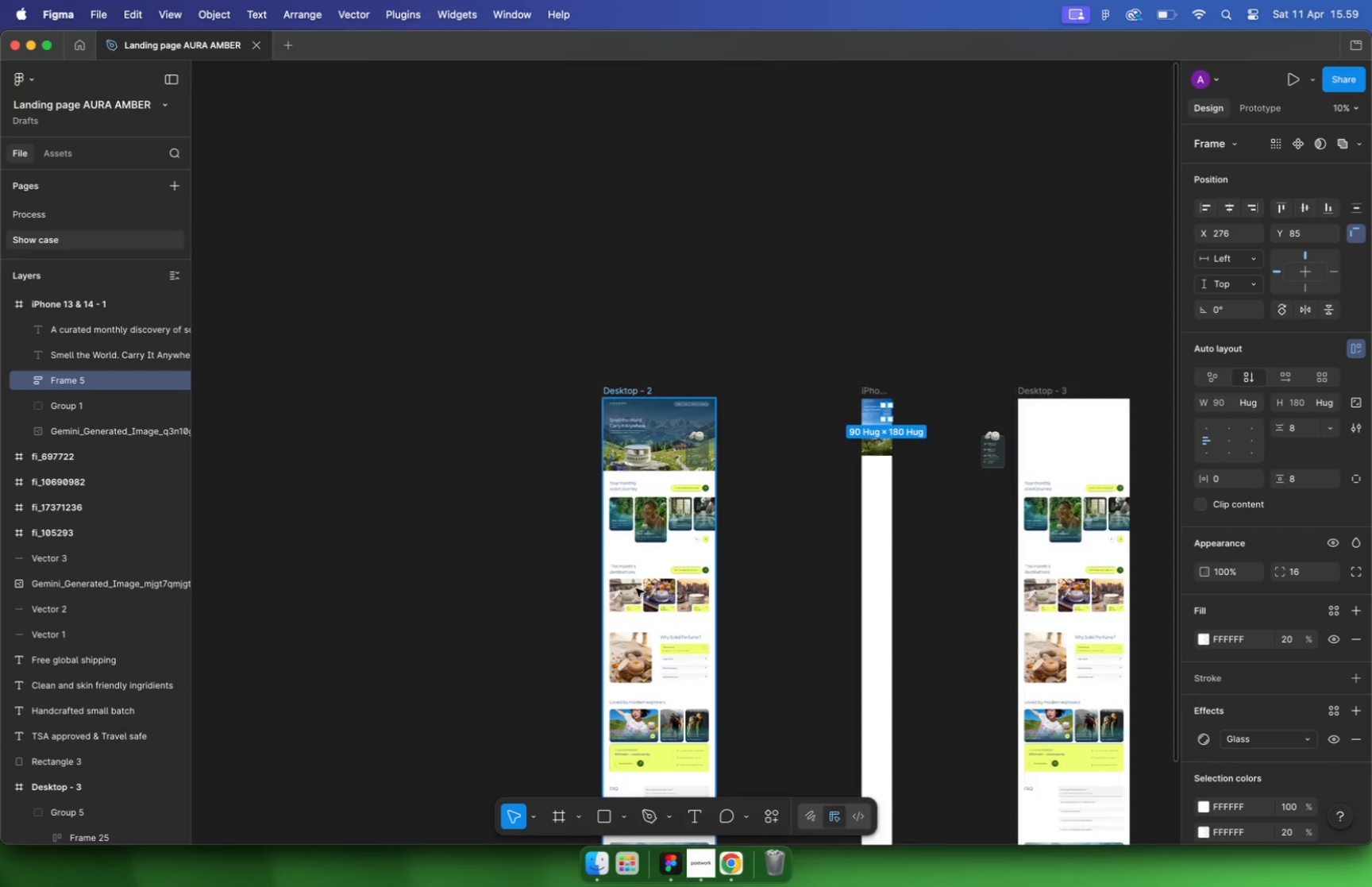 
scroll: coordinate [649, 493], scroll_direction: down, amount: 10.0
 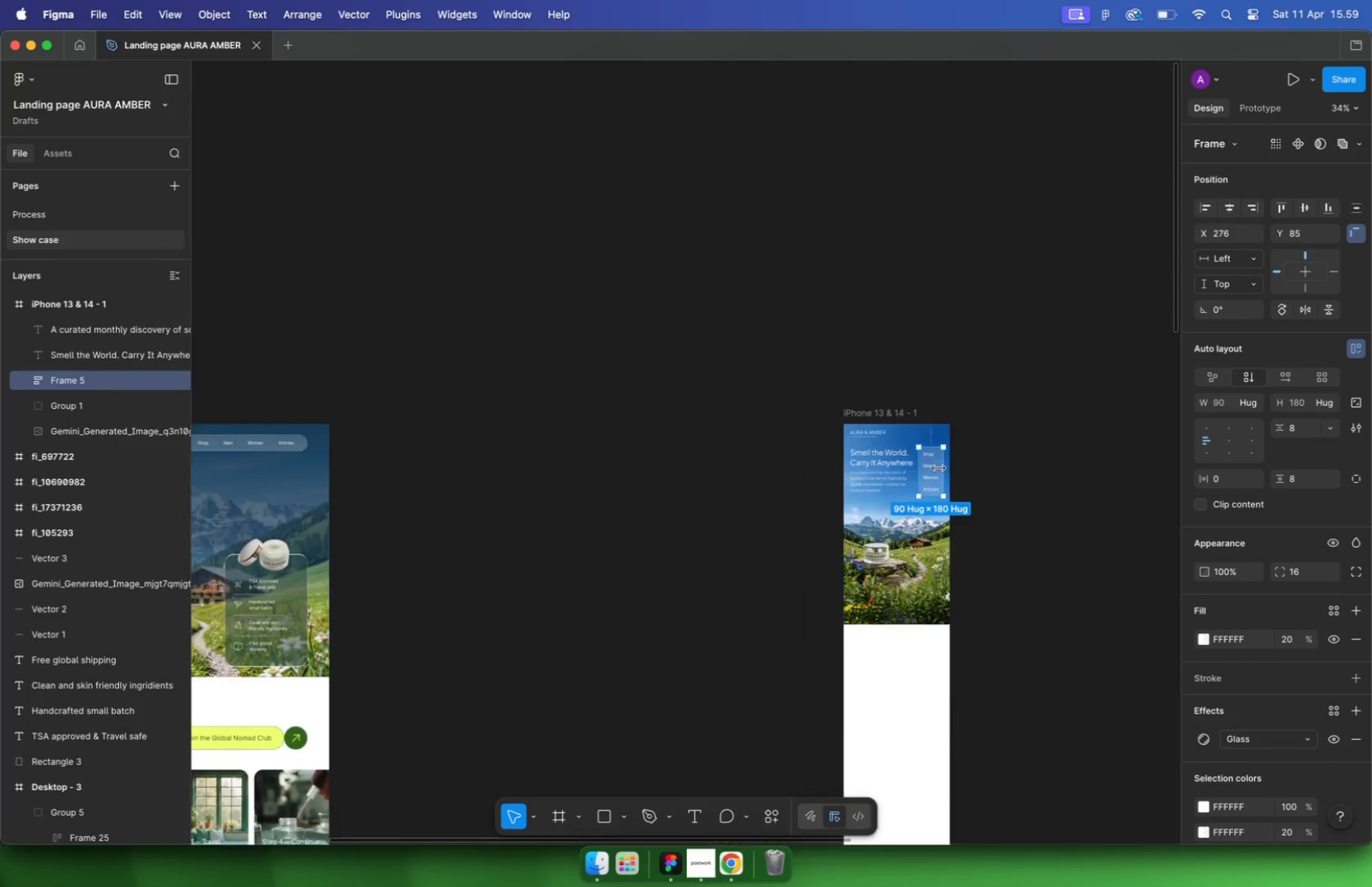 
hold_key(key=CommandLeft, duration=0.67)
 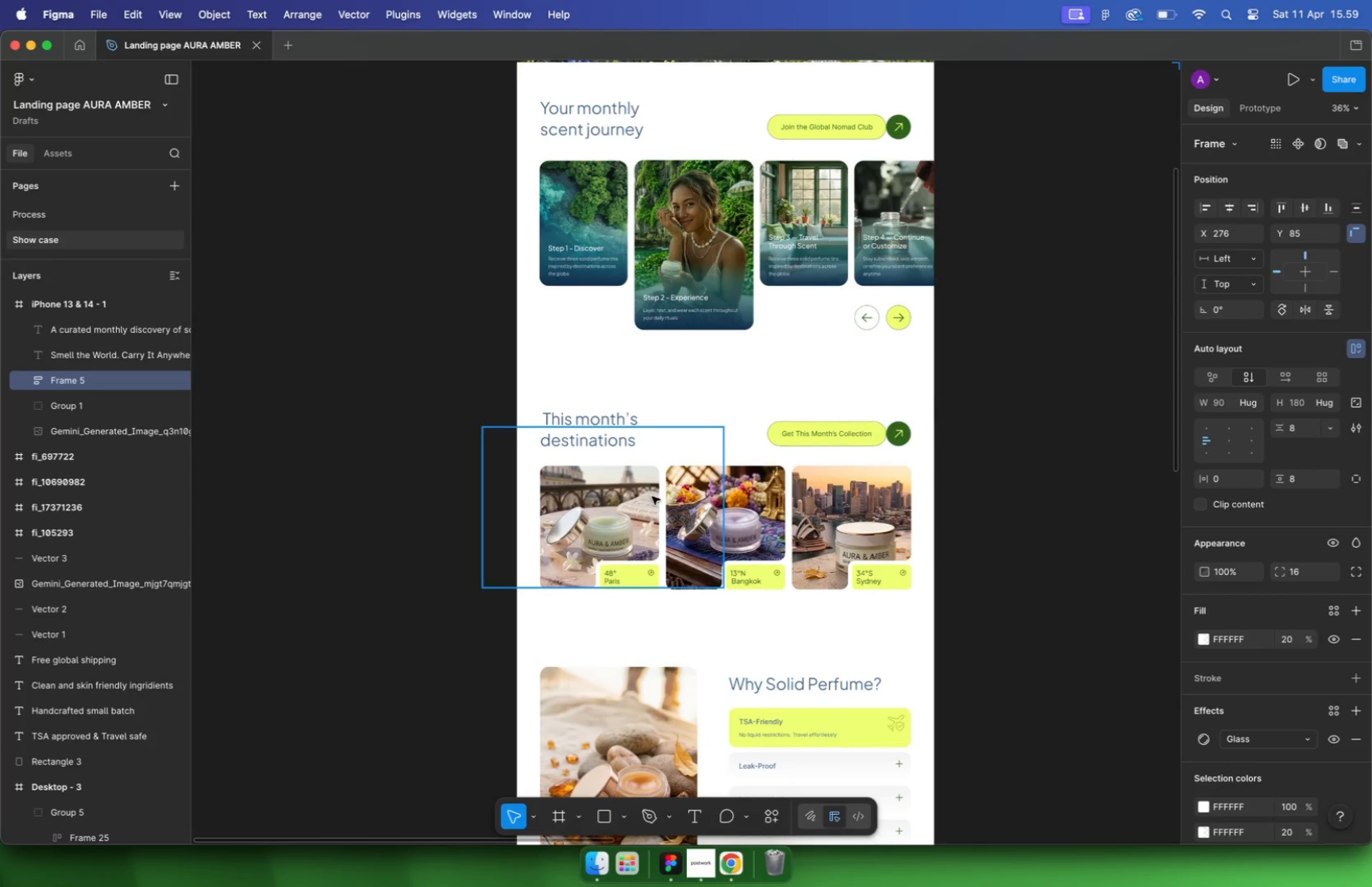 
left_click([853, 557])
 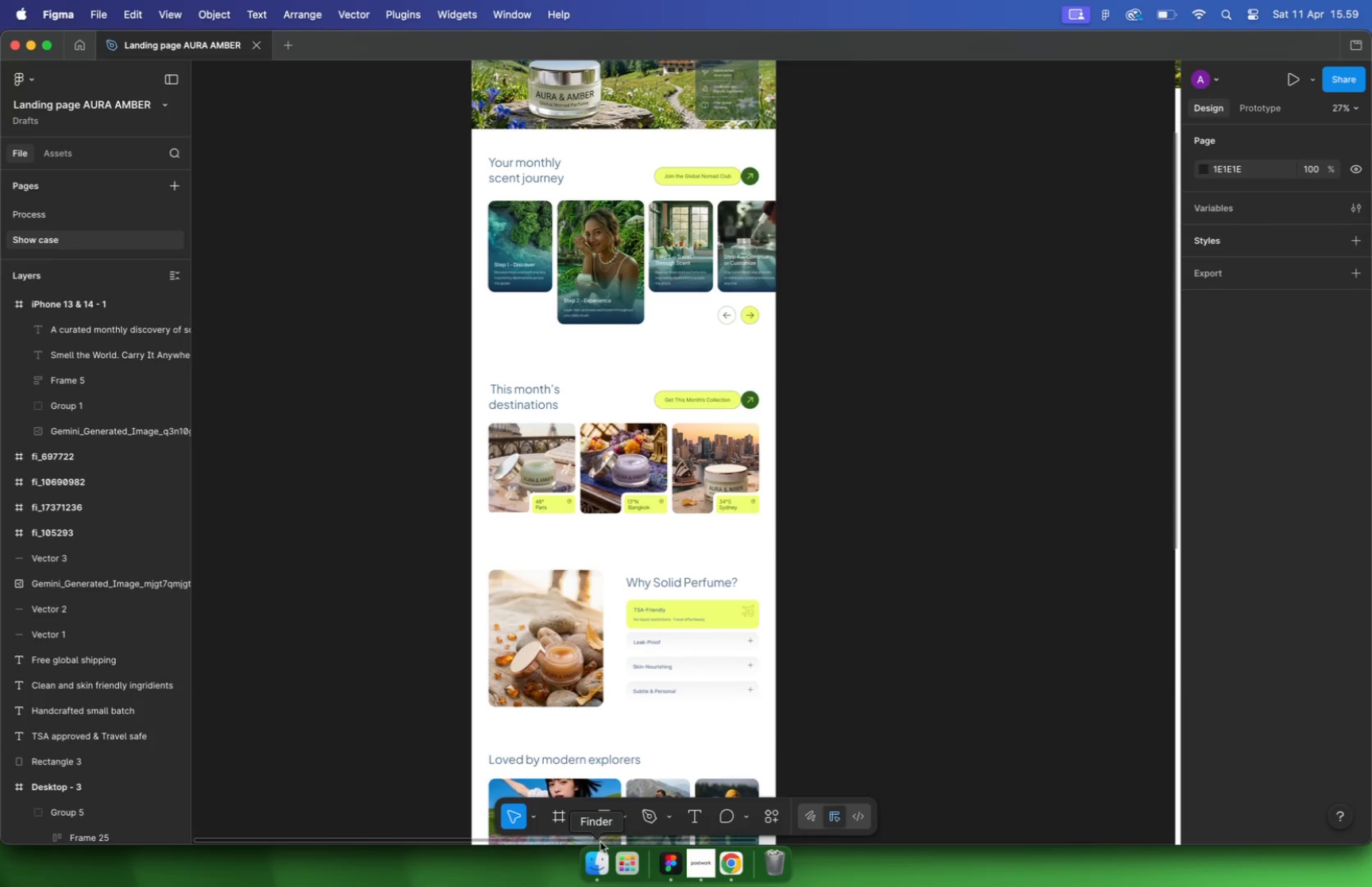 
scroll: coordinate [788, 534], scroll_direction: down, amount: 5.0
 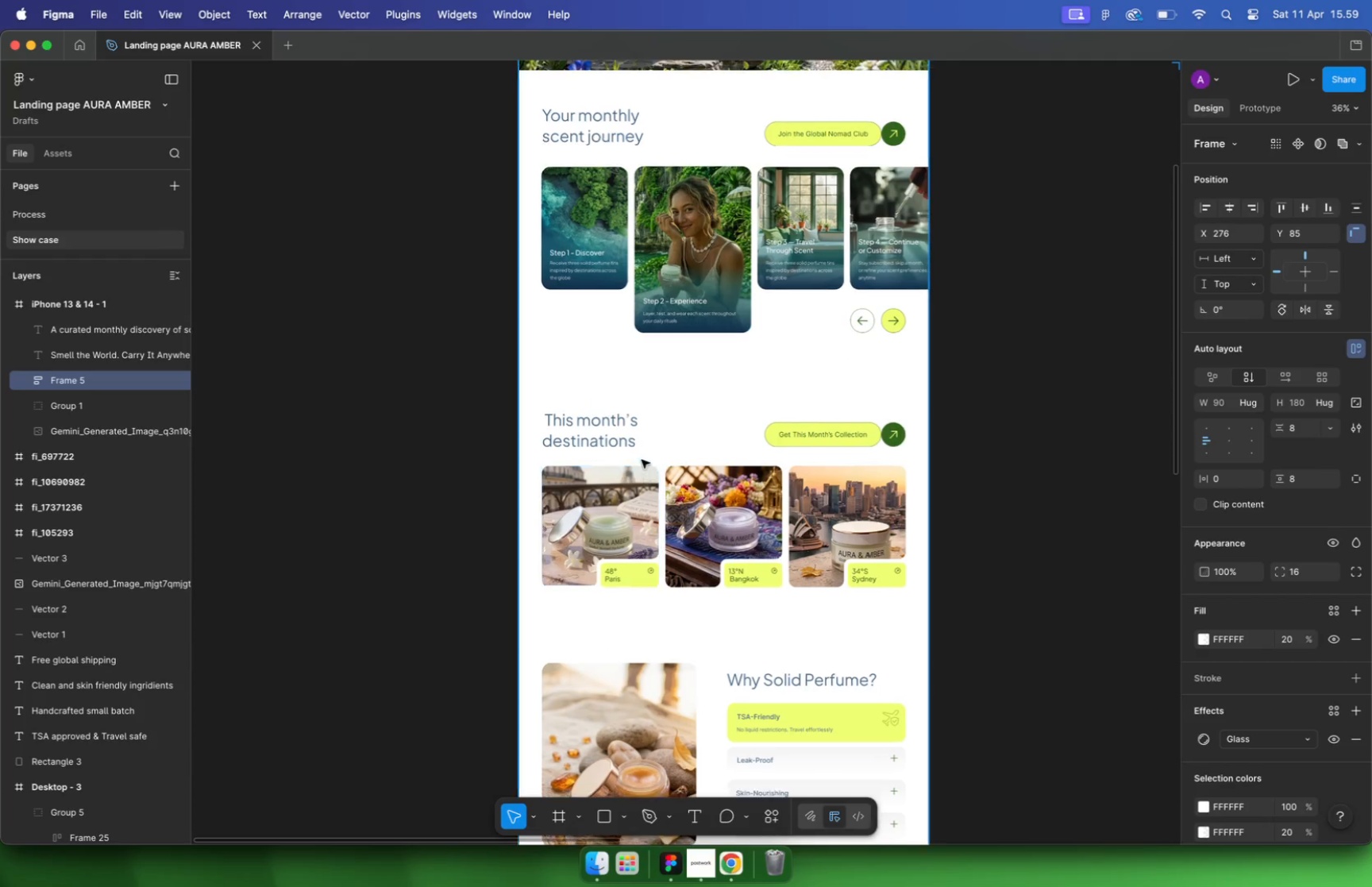 
left_click([665, 258])
 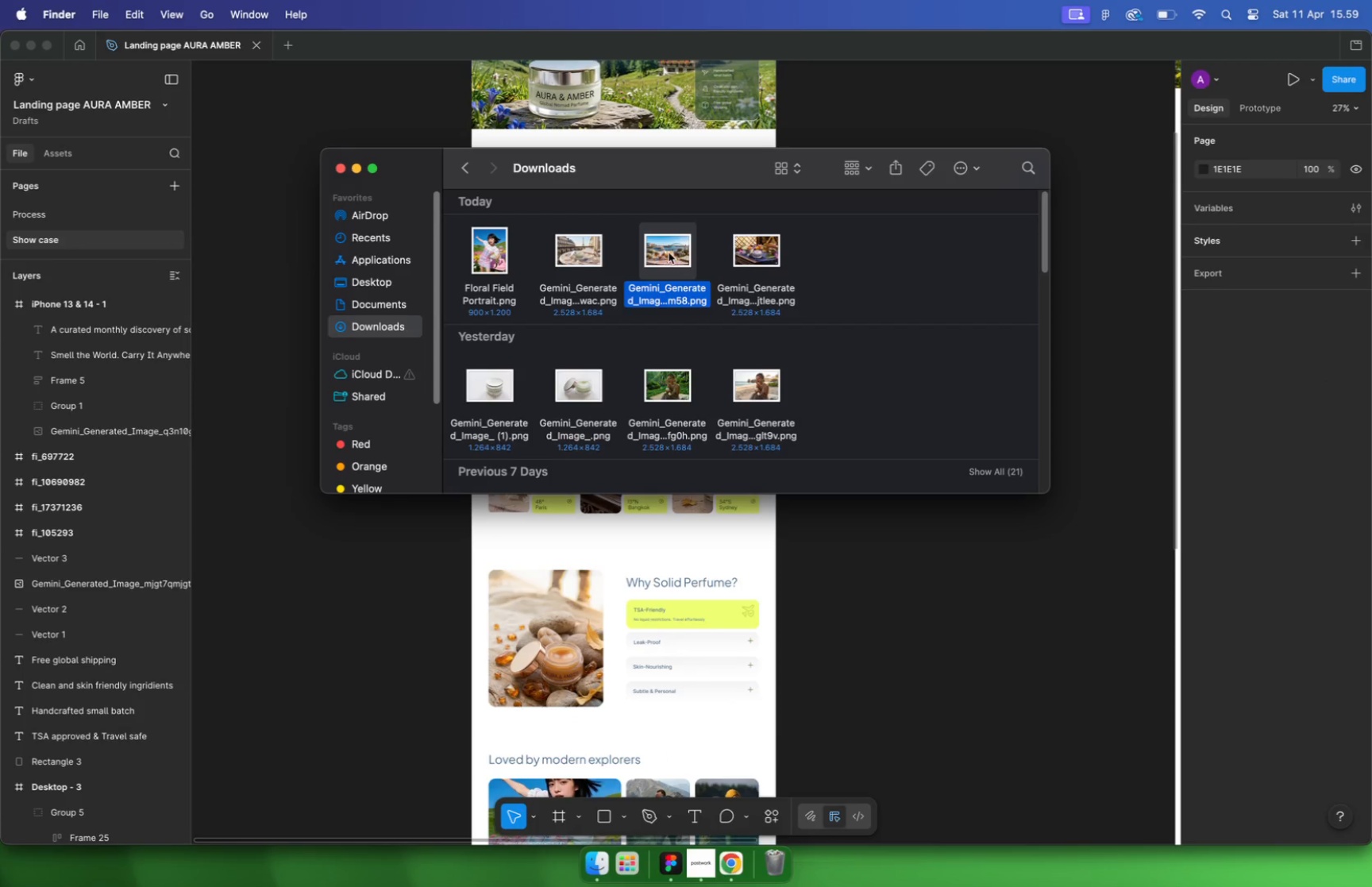 
left_click_drag(start_coordinate=[669, 252], to_coordinate=[938, 554])
 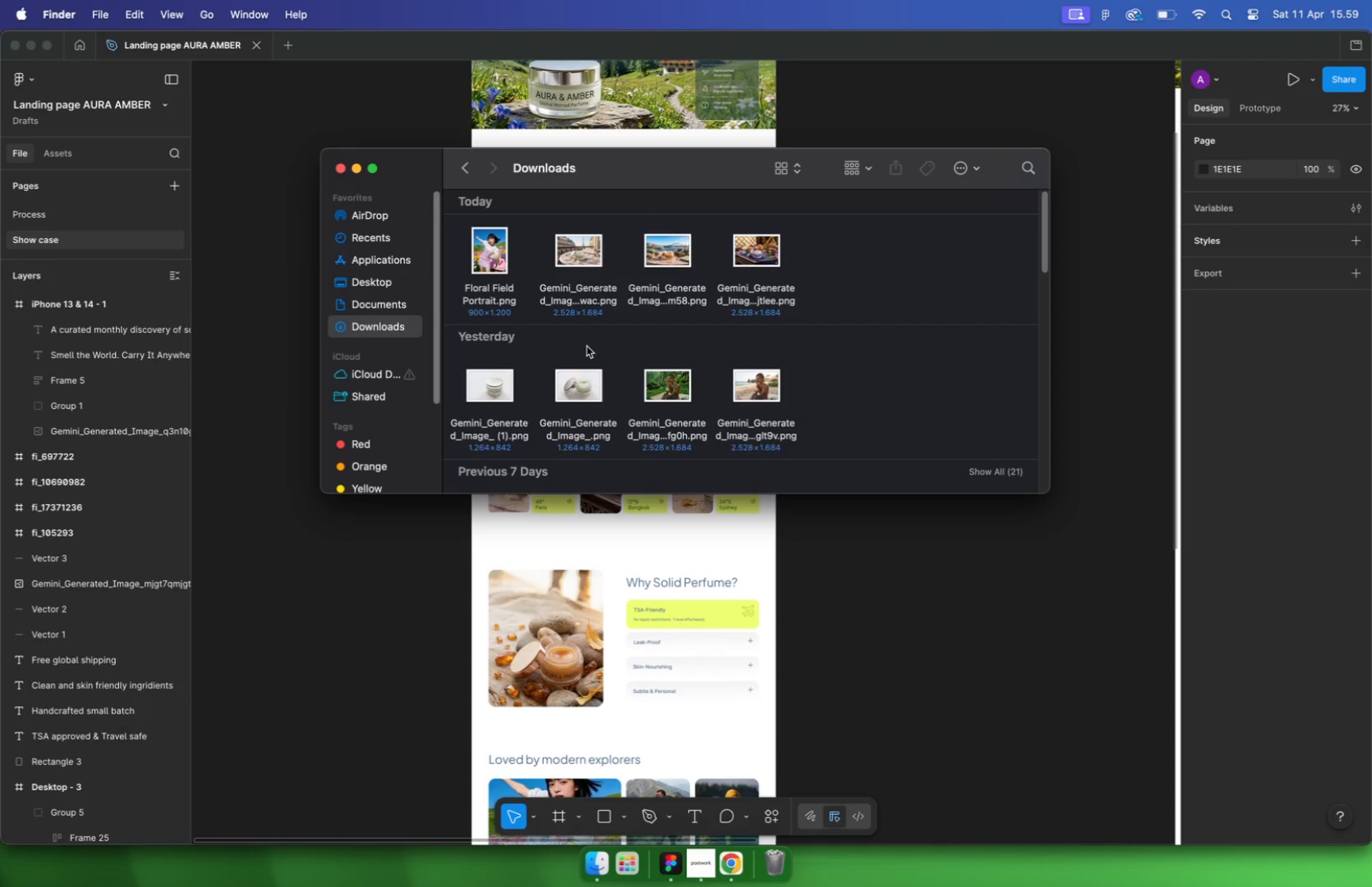 
hold_key(key=CommandLeft, duration=0.4)
scroll: coordinate [728, 422], scroll_direction: down, amount: 10.0
 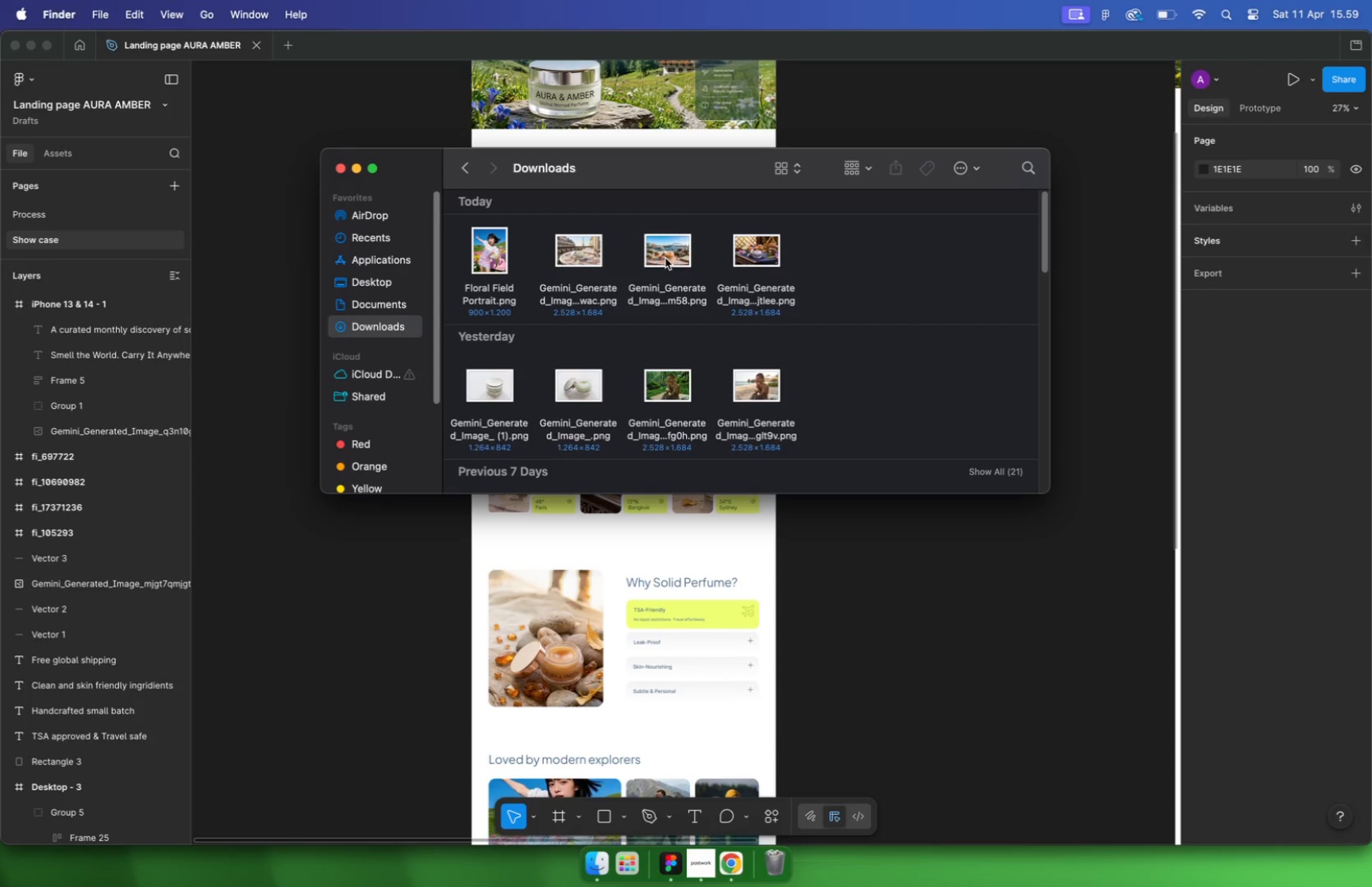 
left_click_drag(start_coordinate=[950, 572], to_coordinate=[831, 466])
 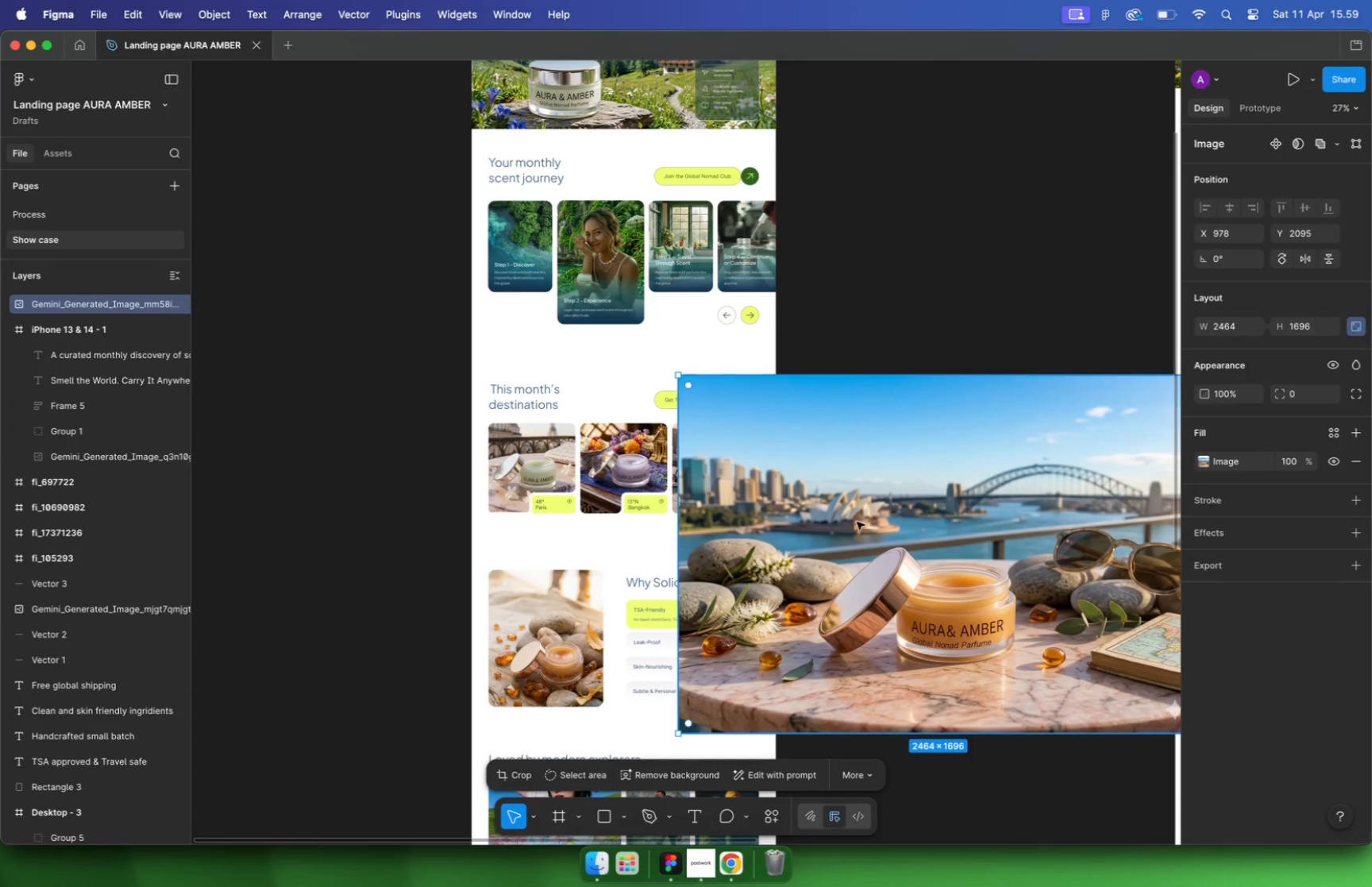 
hold_key(key=ShiftLeft, duration=0.72)
 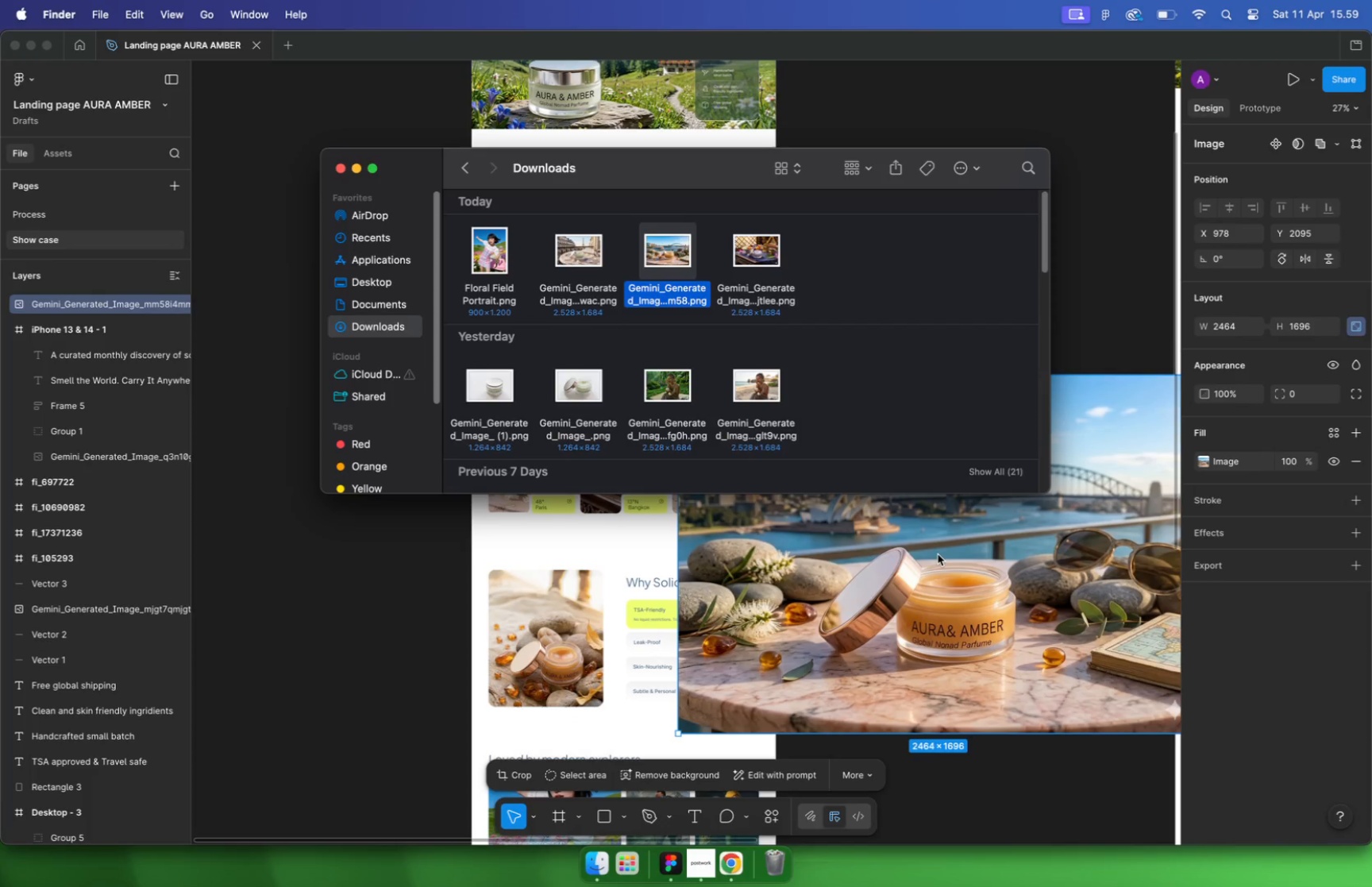 
hold_key(key=CommandLeft, duration=0.48)
scroll: coordinate [733, 385], scroll_direction: up, amount: 10.0
 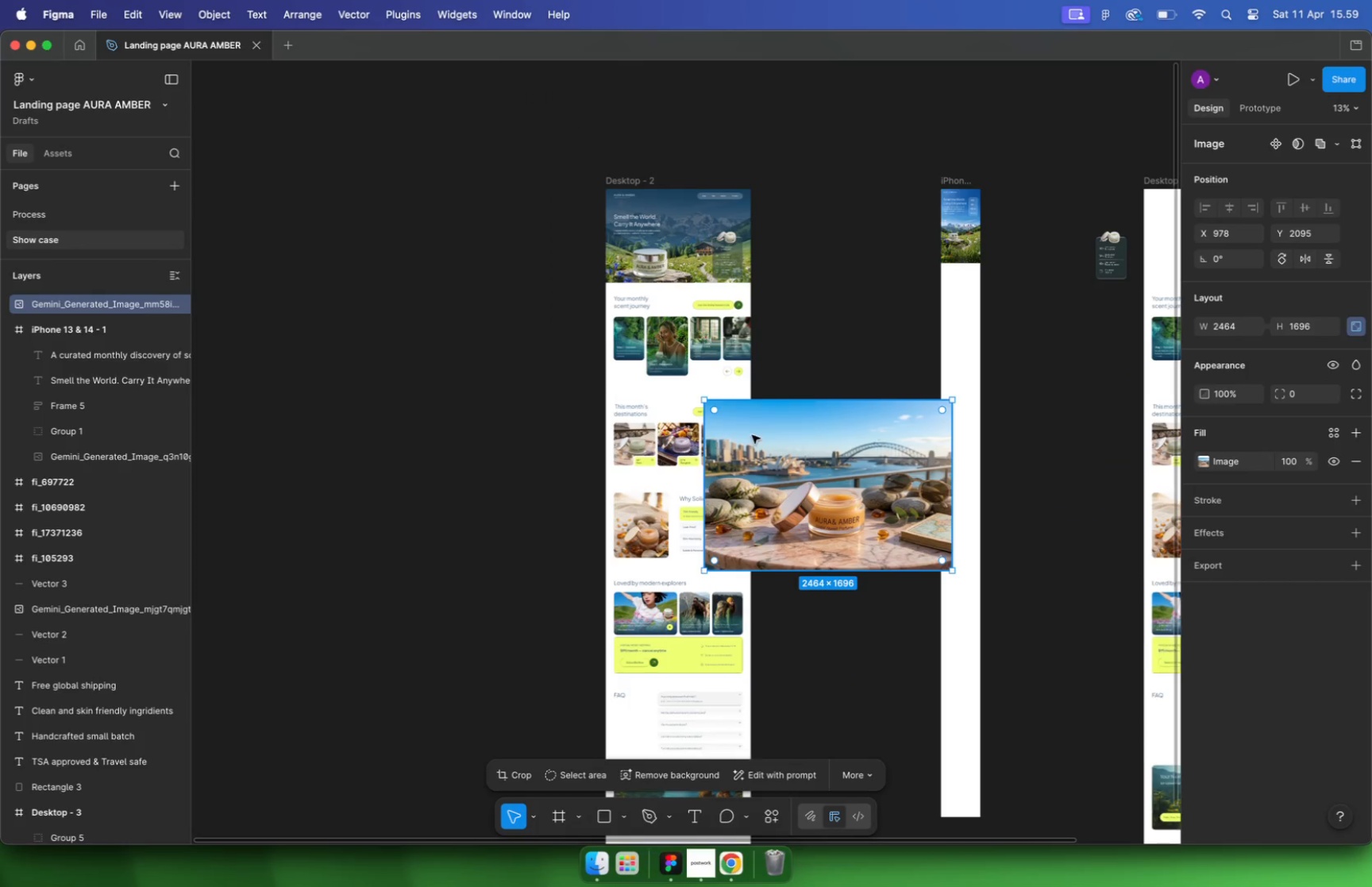 
left_click_drag(start_coordinate=[805, 511], to_coordinate=[699, 508])
 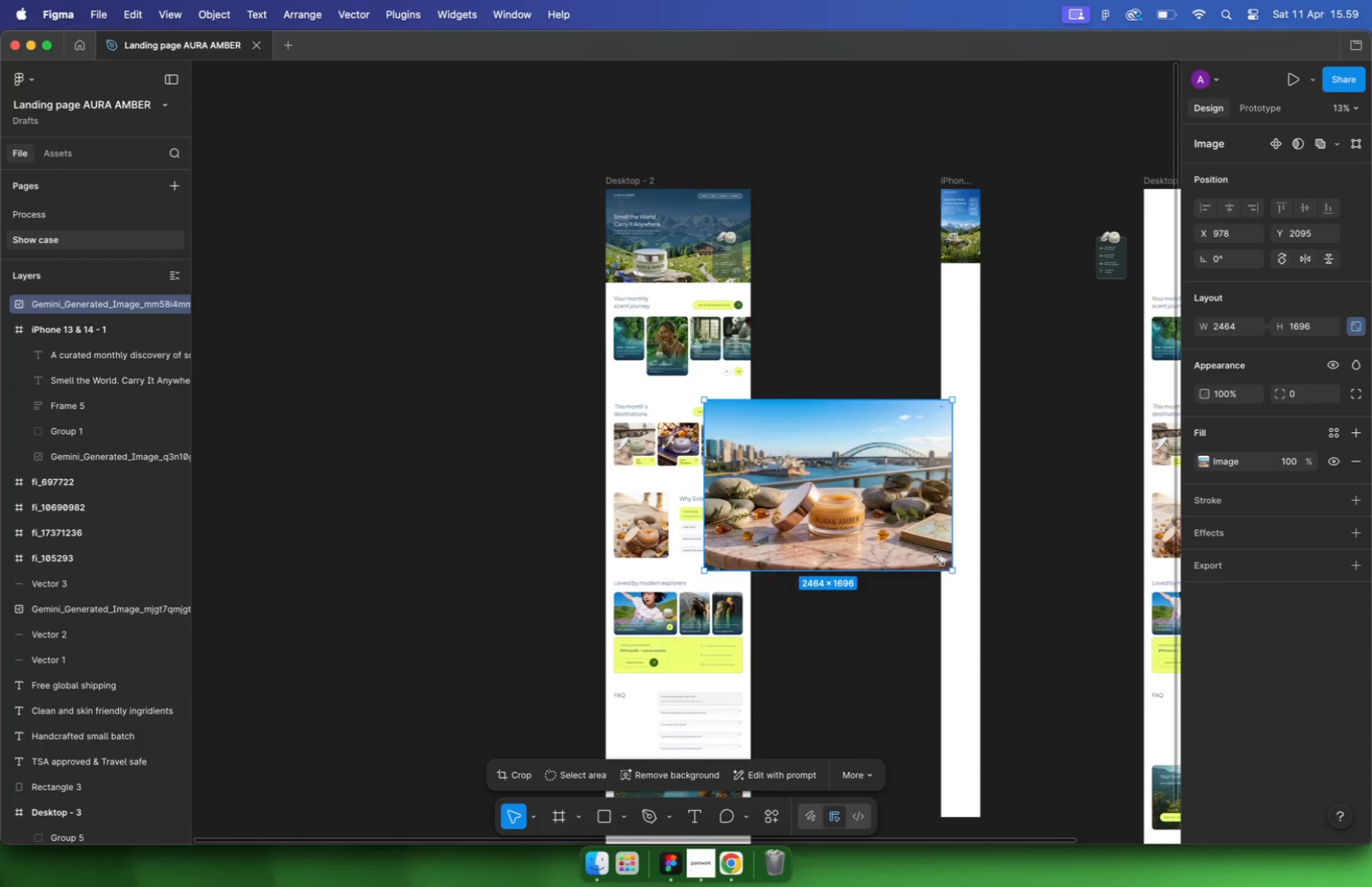 
key(Meta+CommandLeft)
 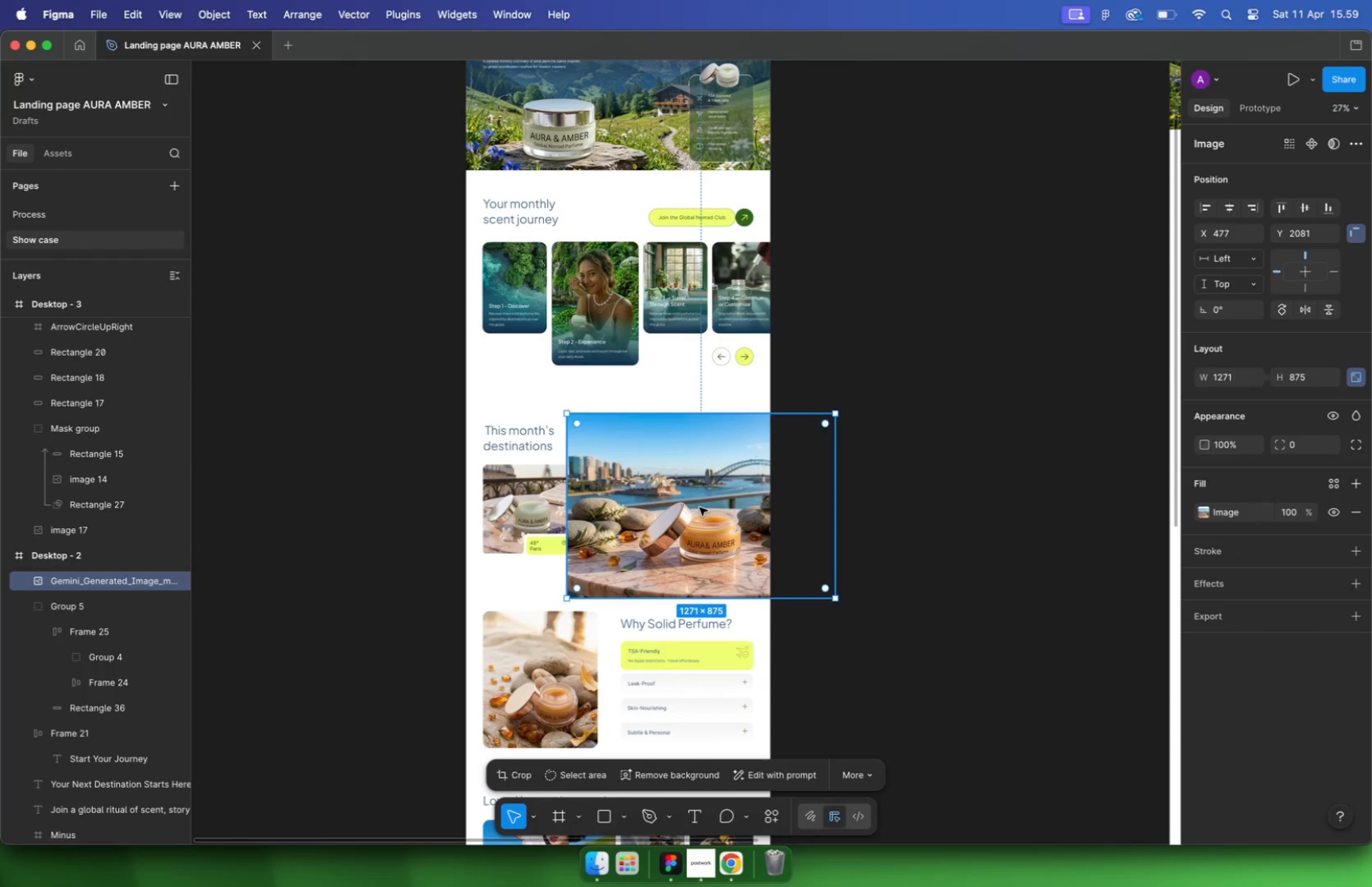 
scroll: coordinate [703, 506], scroll_direction: down, amount: 2.0
 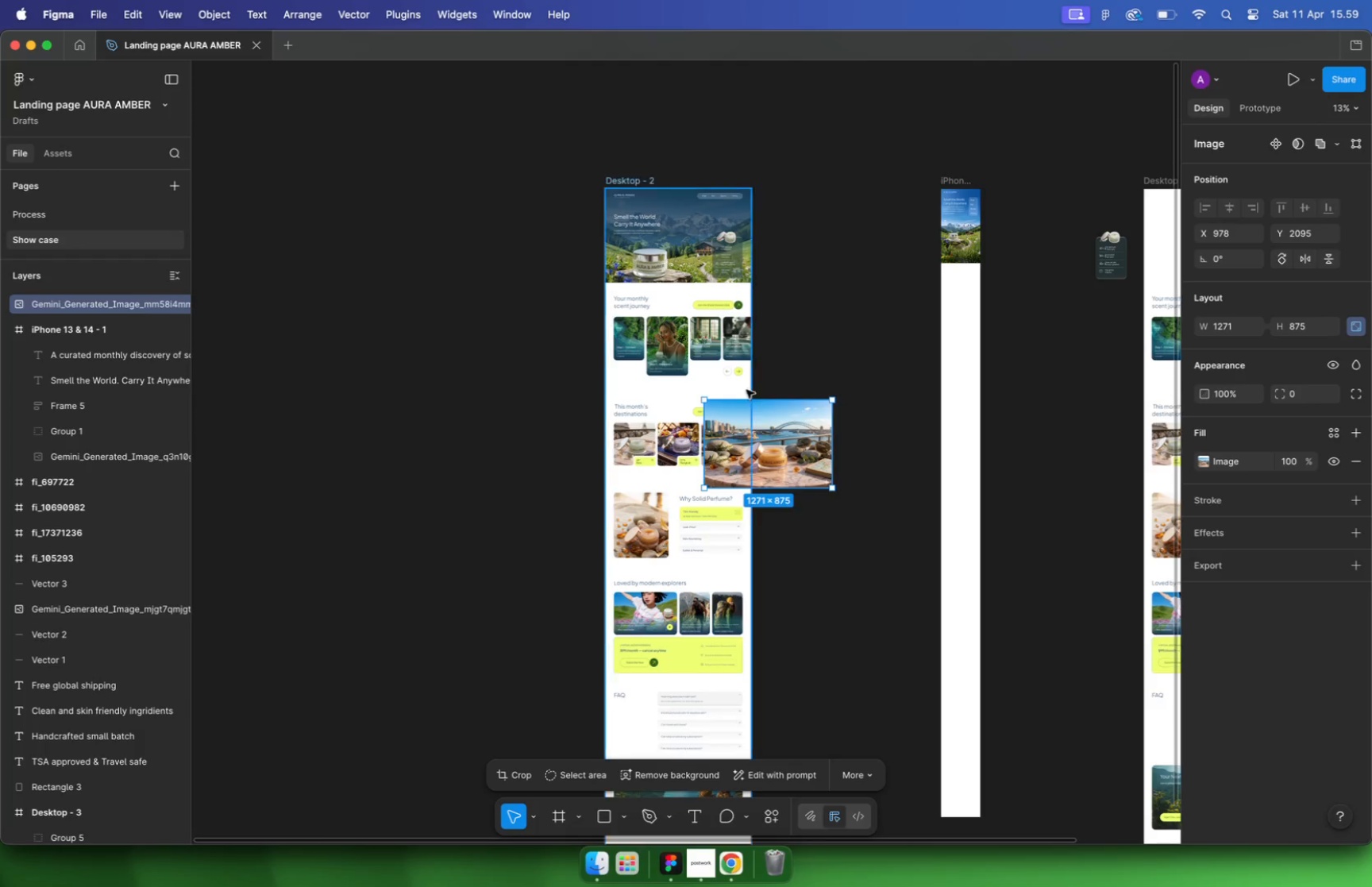 
left_click_drag(start_coordinate=[818, 585], to_coordinate=[750, 557])
 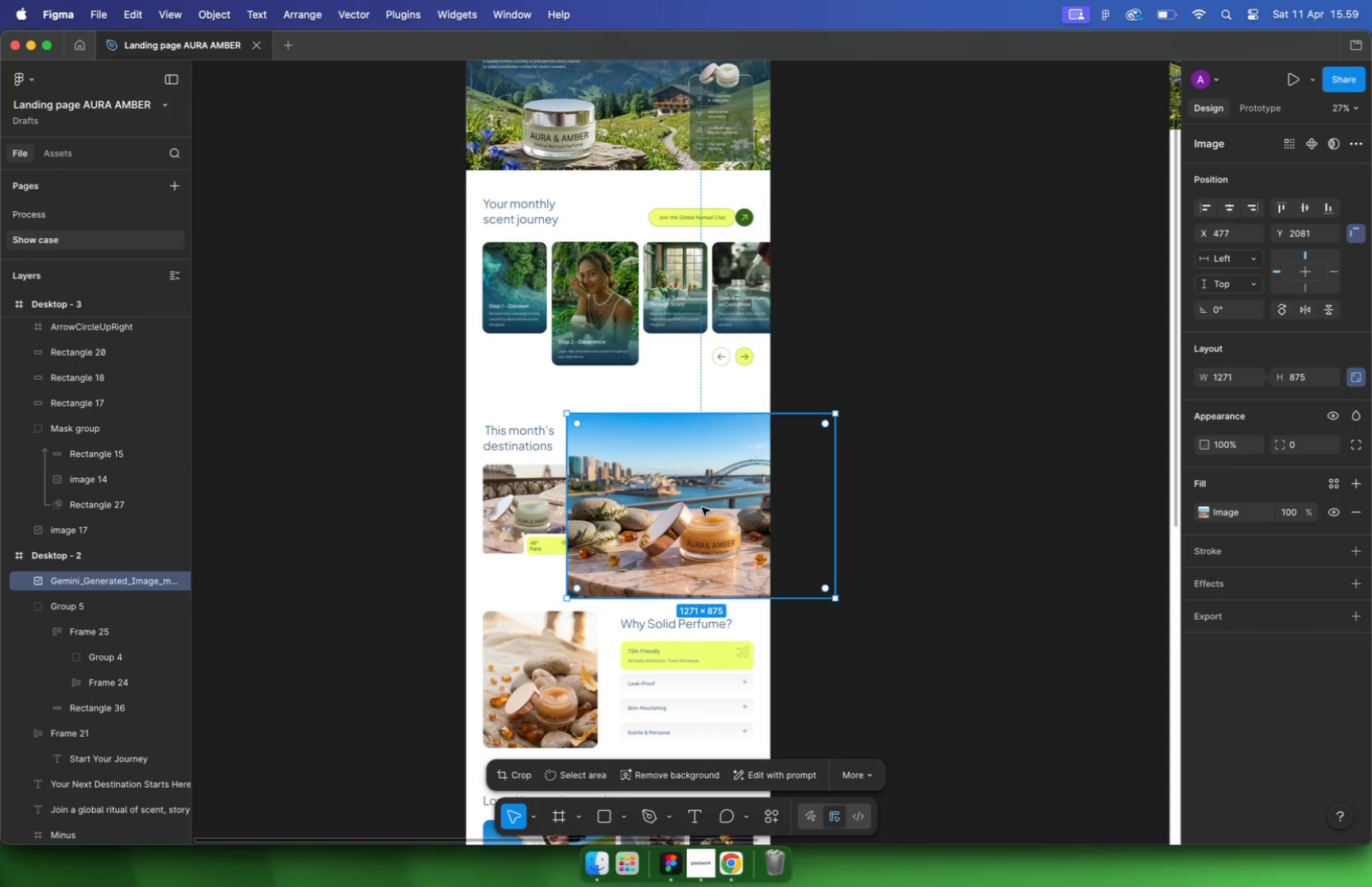 
hold_key(key=ShiftLeft, duration=1.0)
 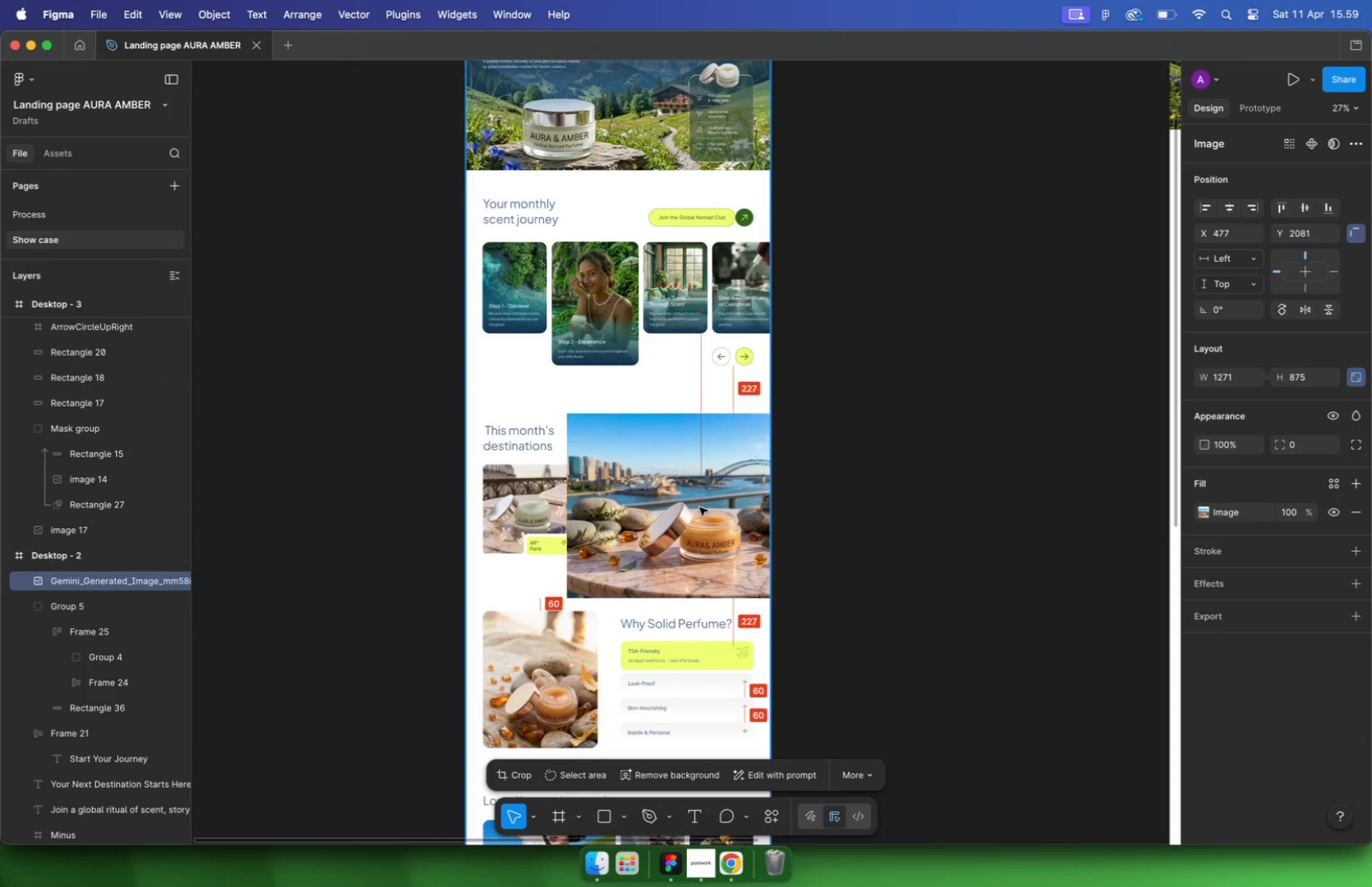 
hold_key(key=CommandLeft, duration=0.41)
scroll: coordinate [667, 503], scroll_direction: up, amount: 10.0
 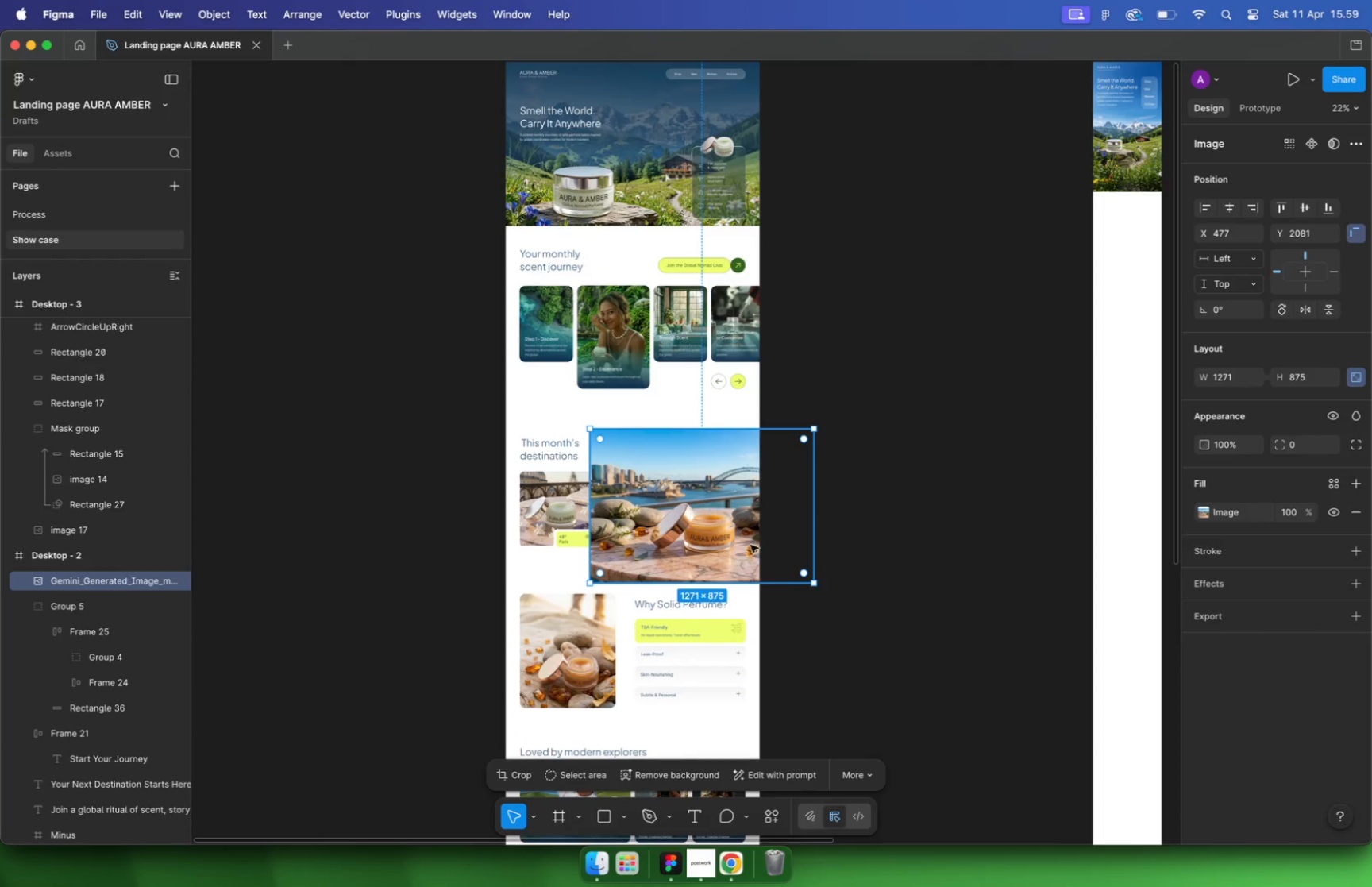 
key(Meta+X)
 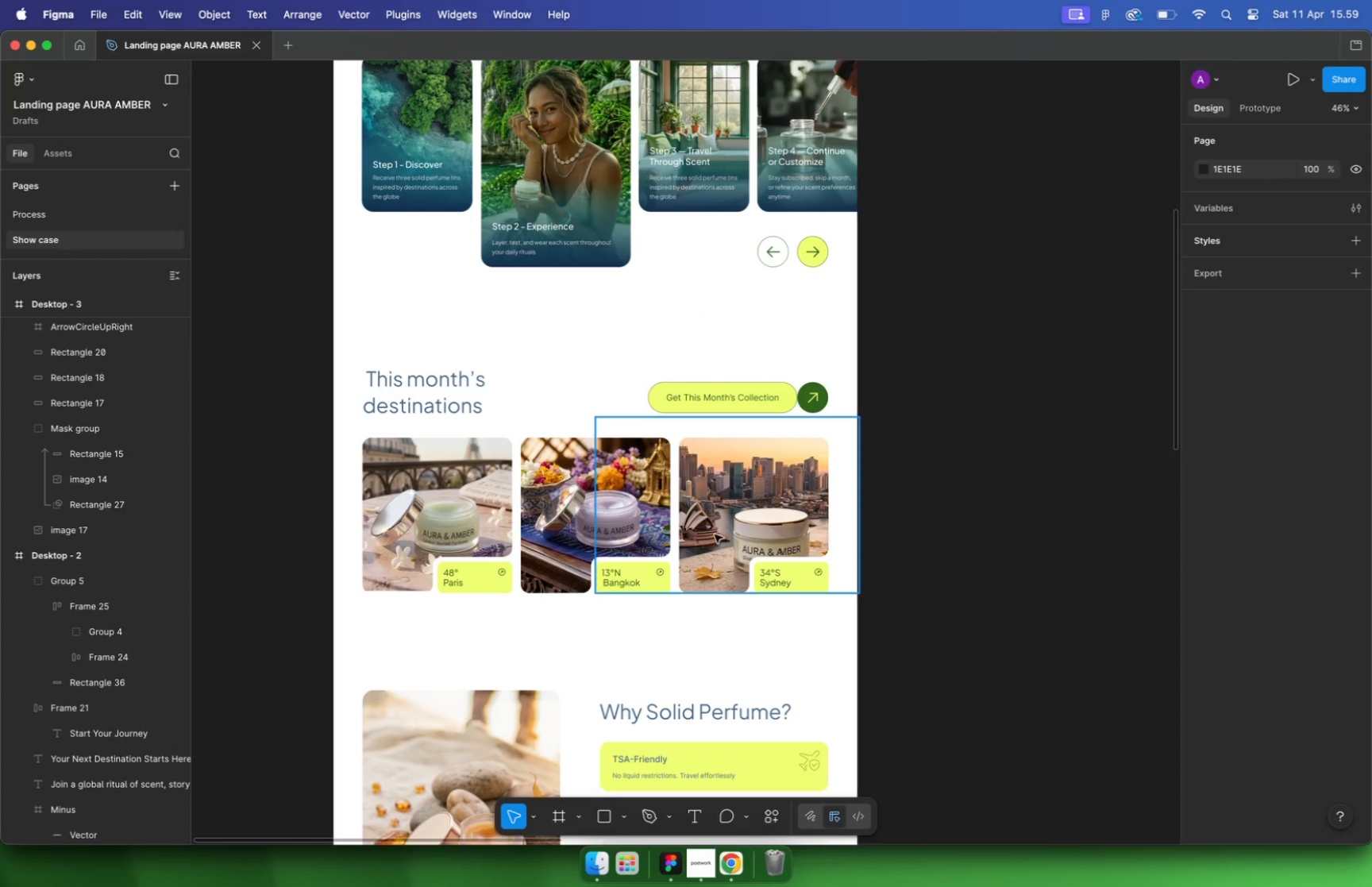 
hold_key(key=CommandLeft, duration=0.54)
left_click([733, 517])
 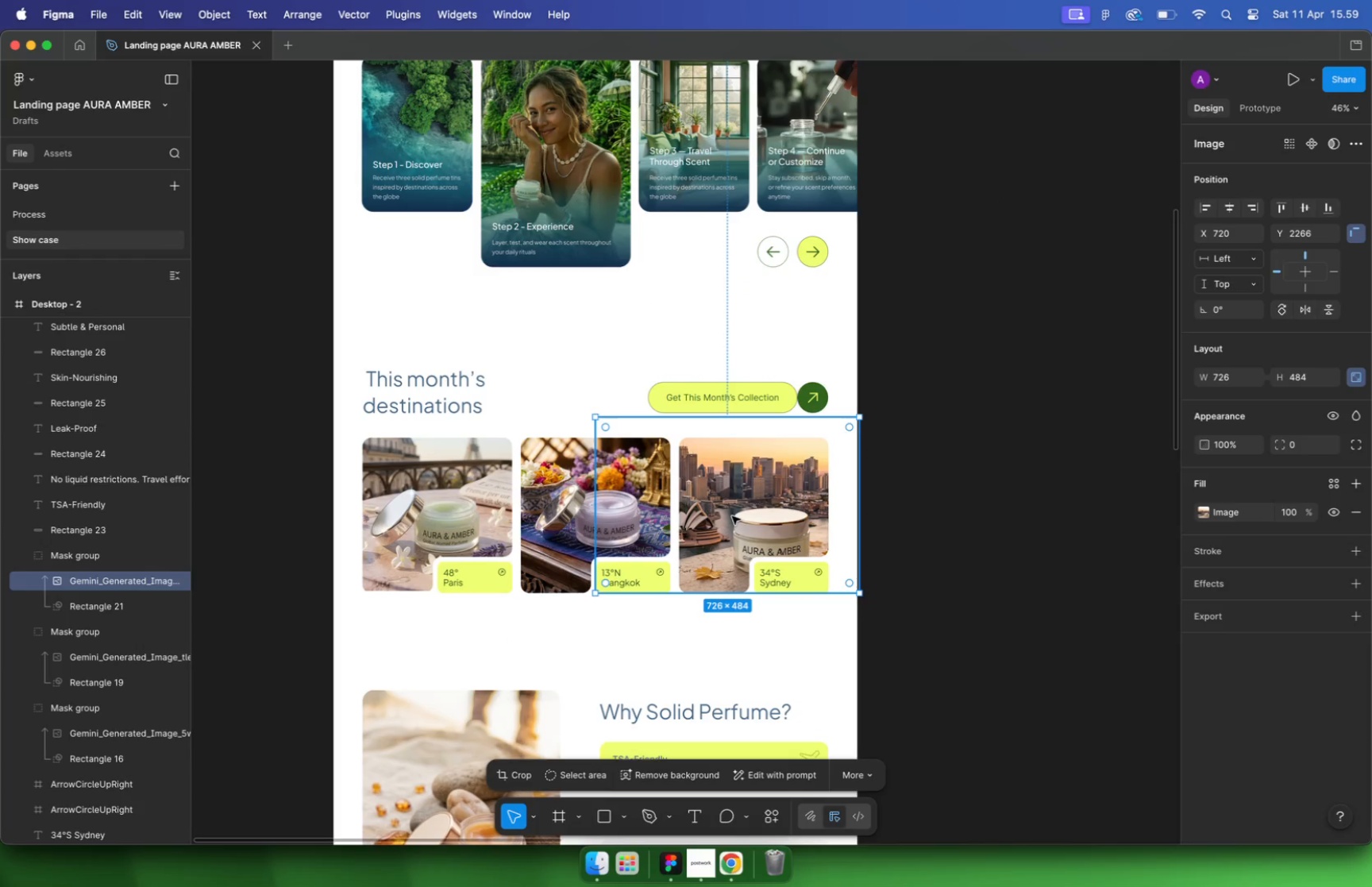 
key(Meta+V)
 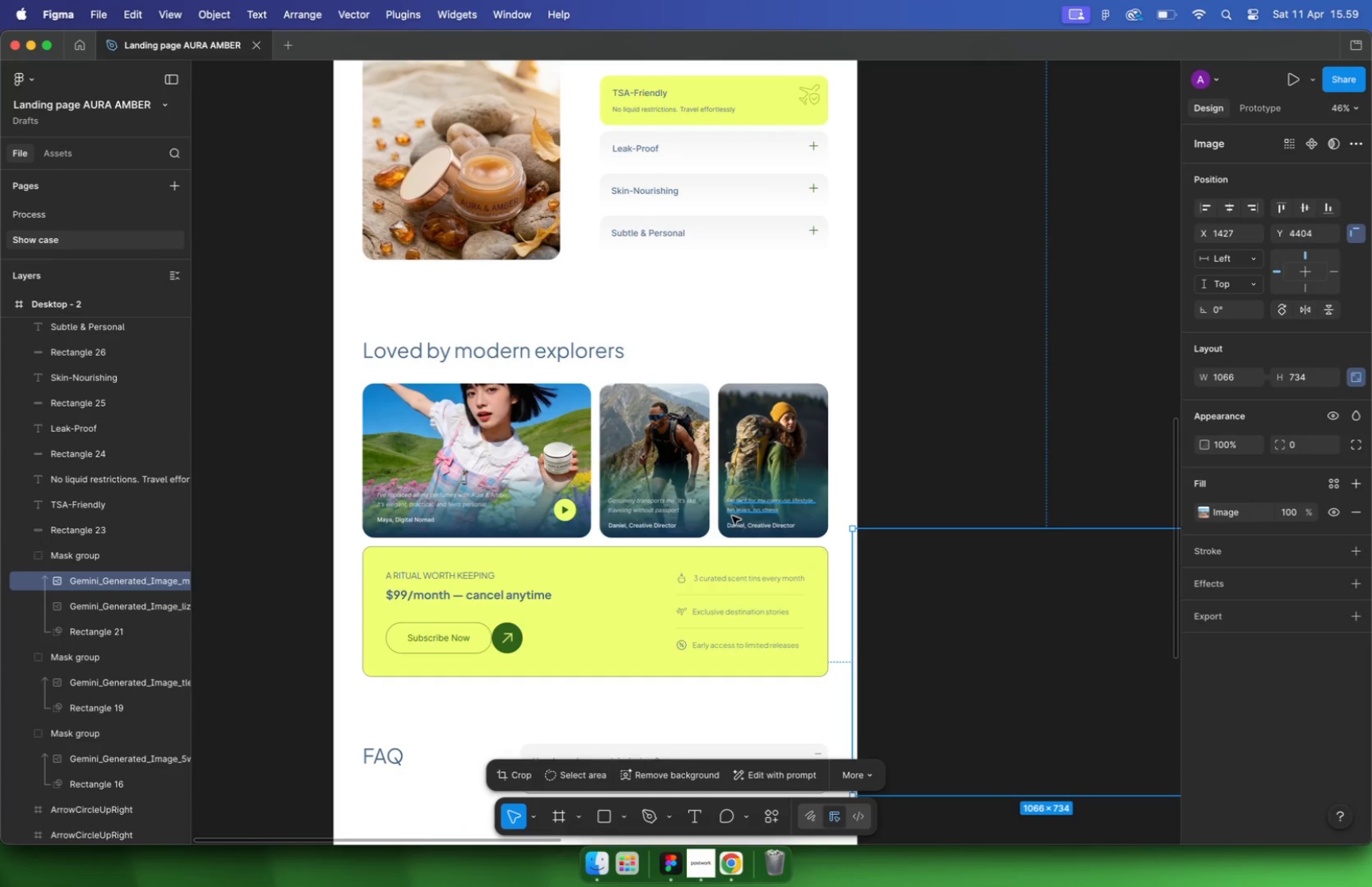 
key(Meta+CommandLeft)
 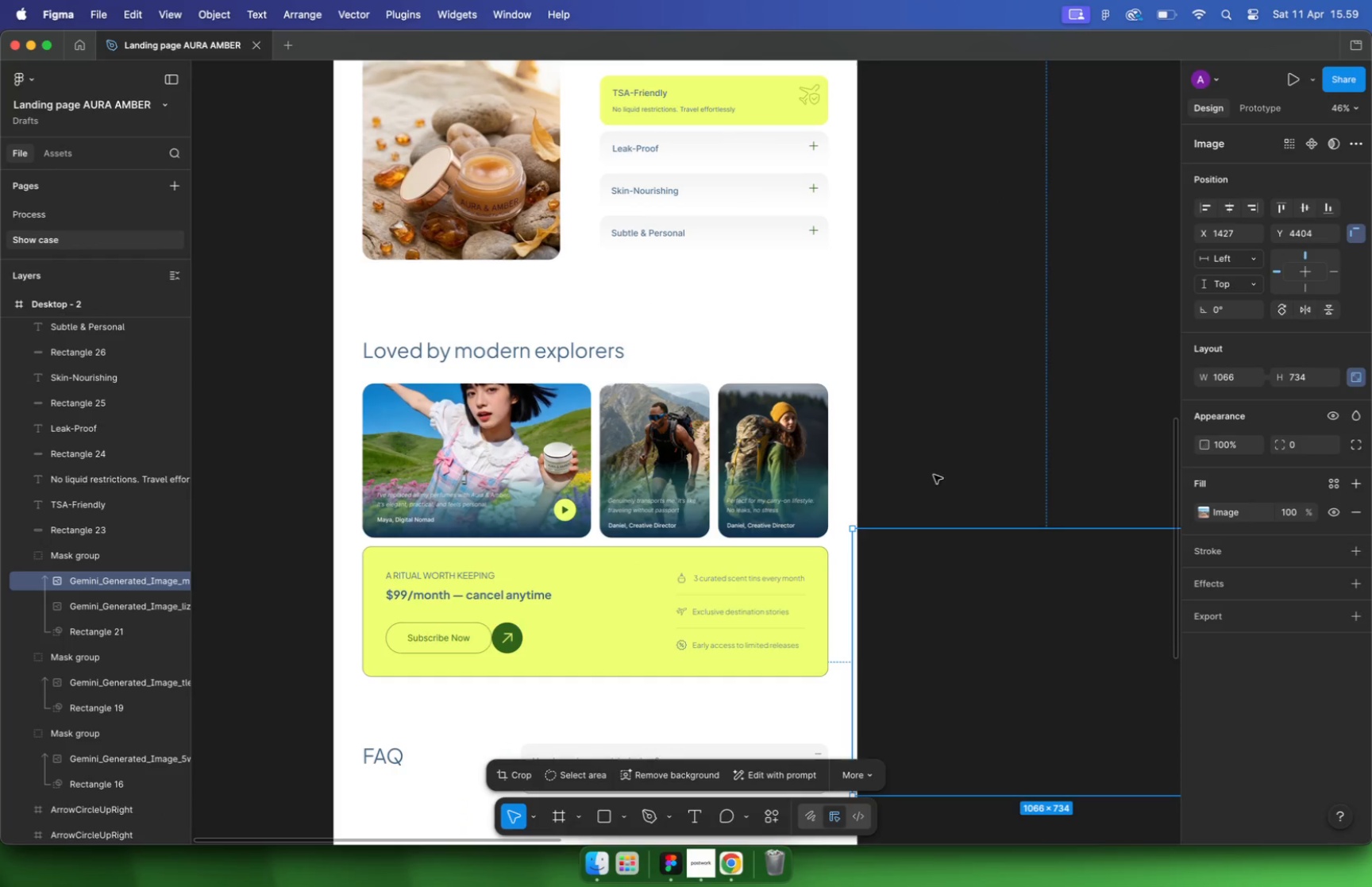 
left_click([1285, 206])
 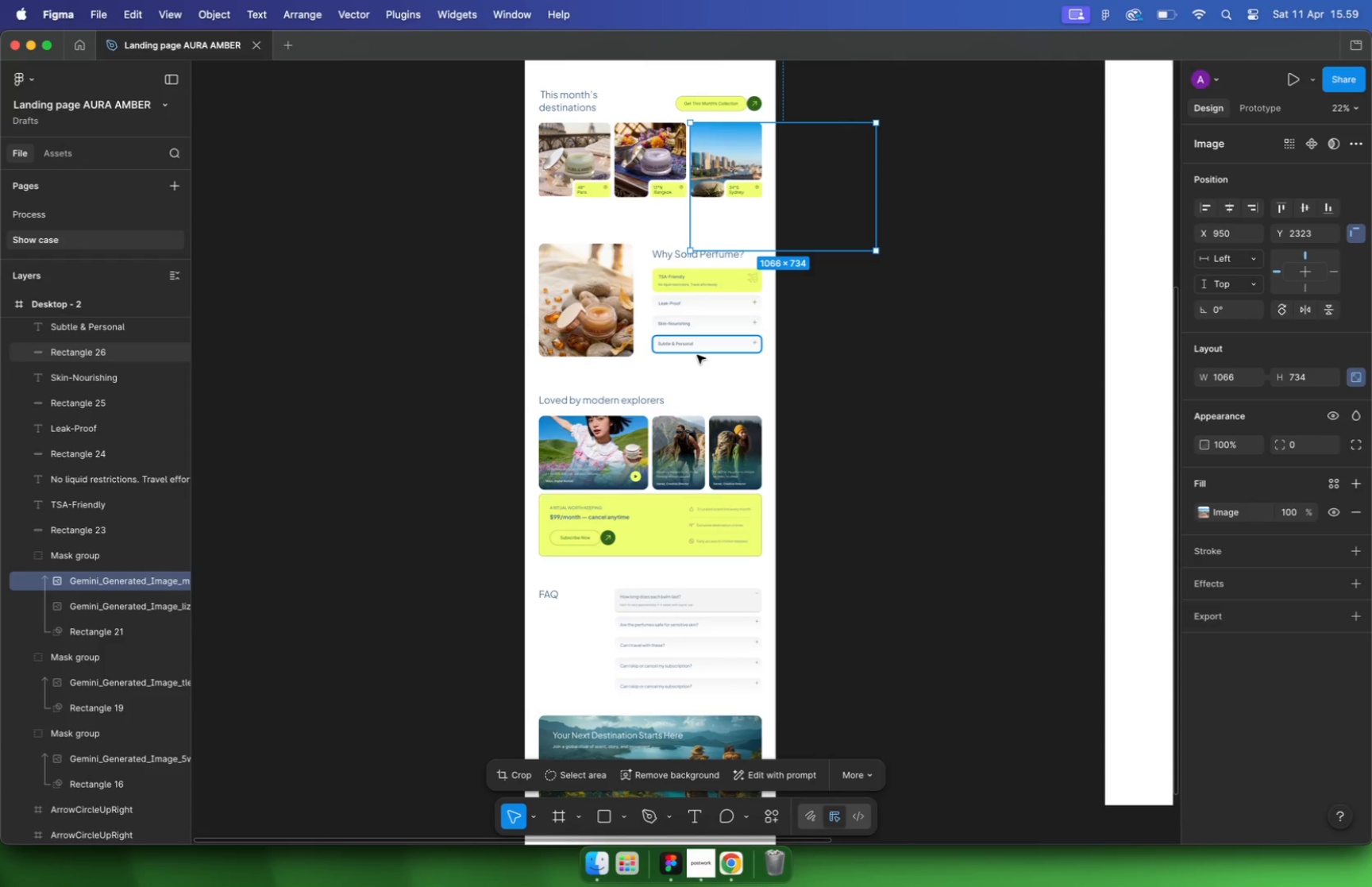 
hold_key(key=CommandLeft, duration=1.19)
scroll: coordinate [732, 439], scroll_direction: down, amount: 19.0
 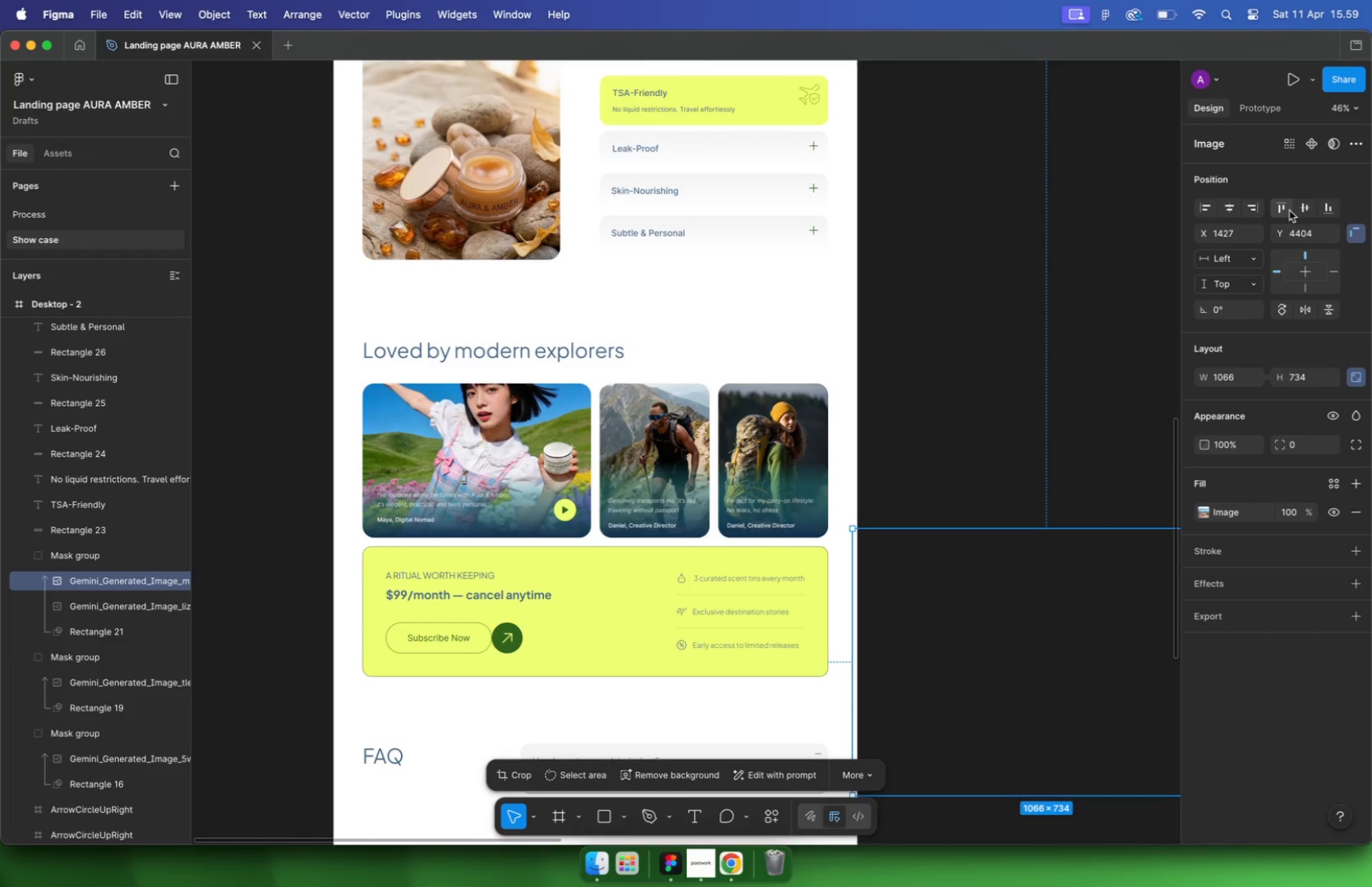 
left_click([59, 607])
 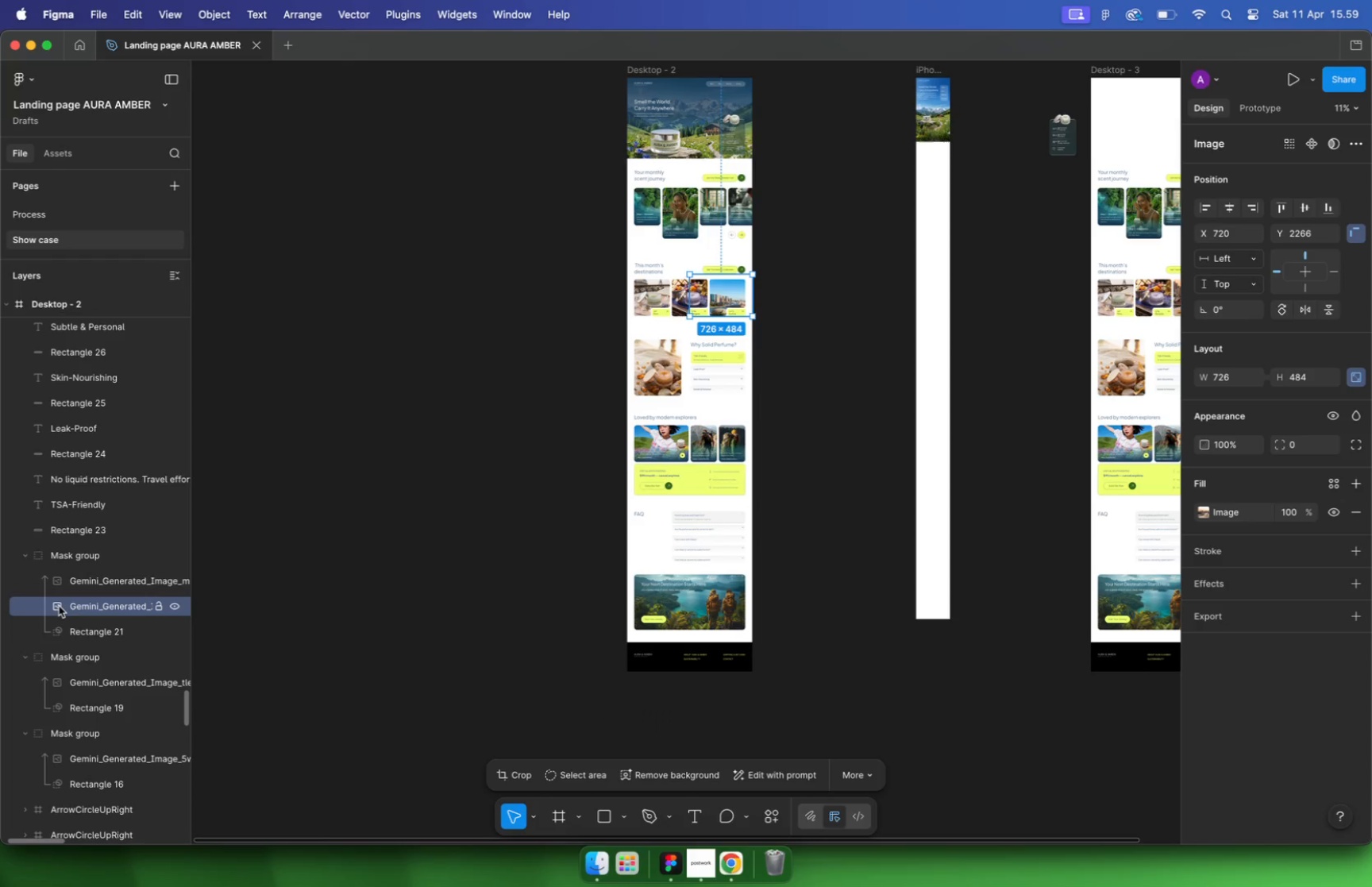 
key(Backspace)
 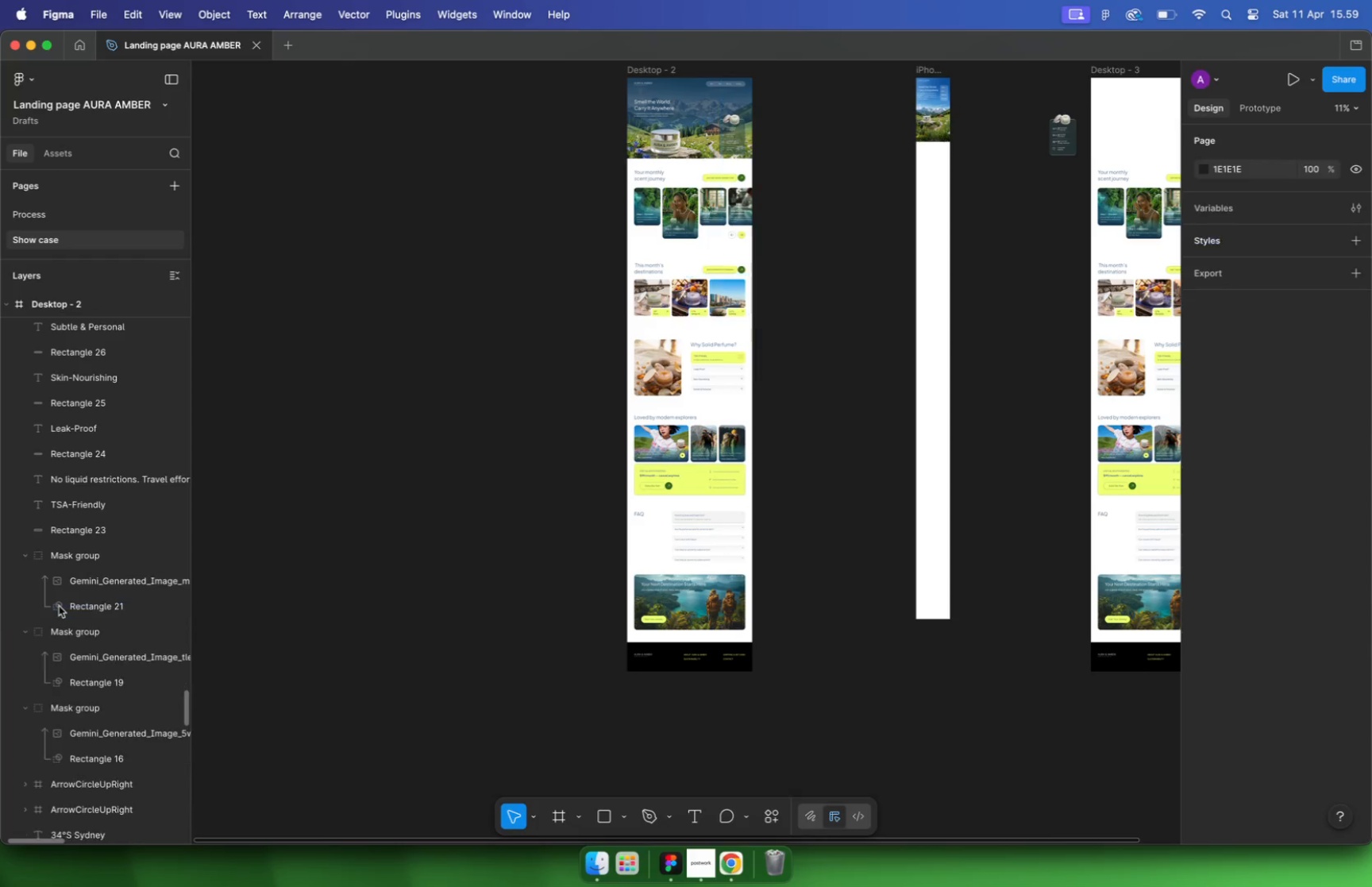 
hold_key(key=CommandLeft, duration=1.47)
left_click([629, 324])
 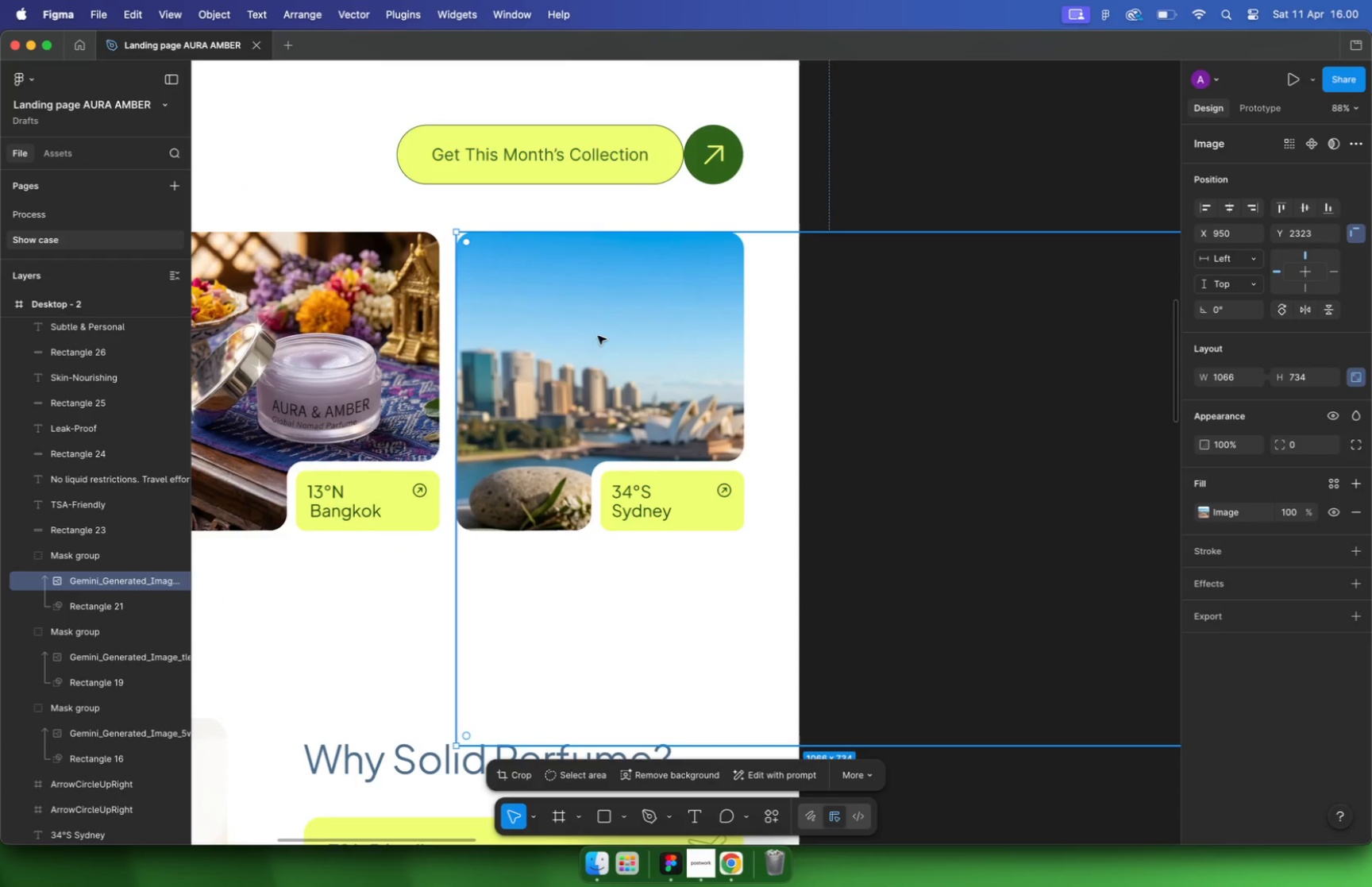 
scroll: coordinate [742, 291], scroll_direction: up, amount: 33.0
 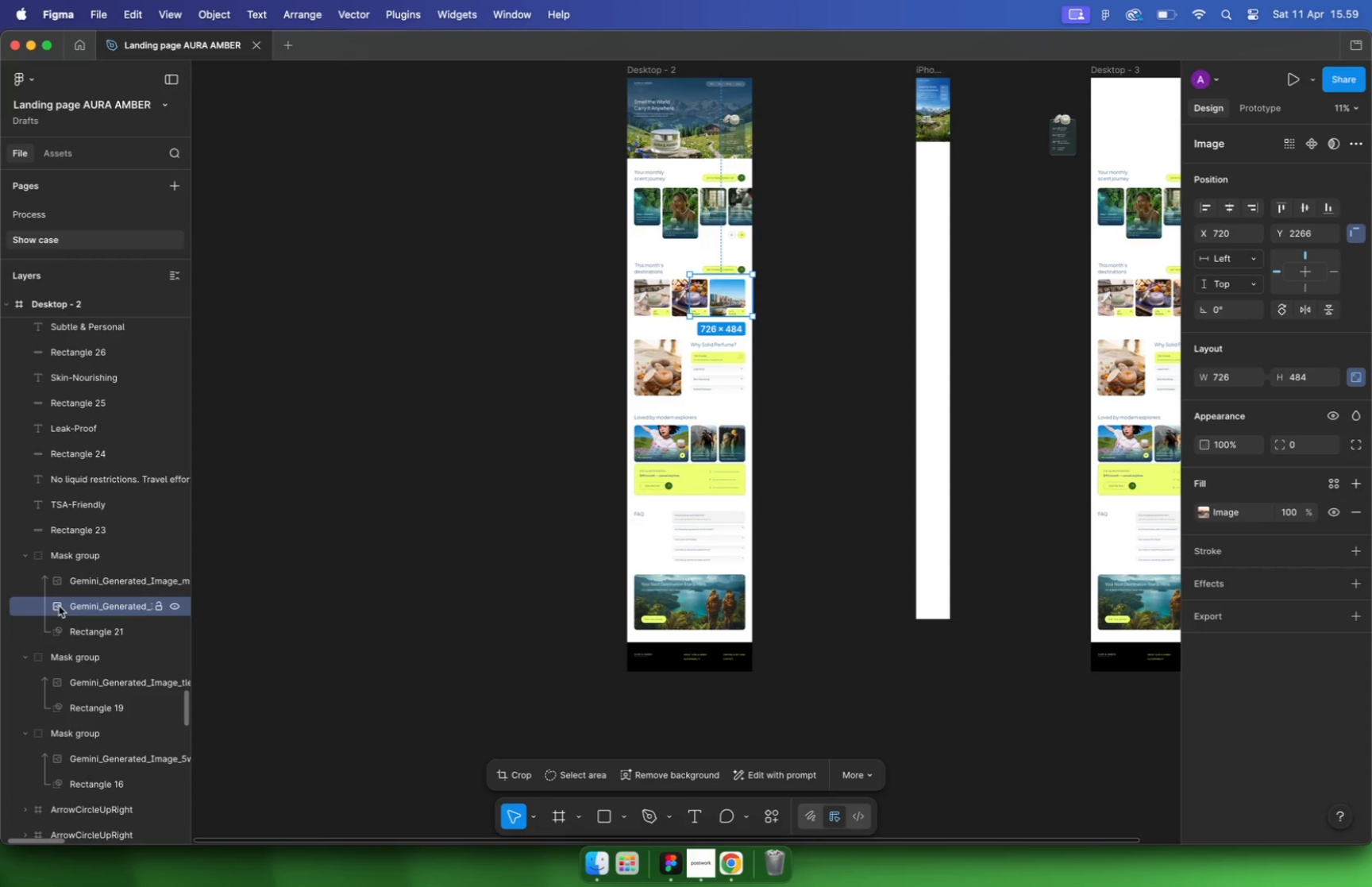 
key(Meta+CommandLeft)
 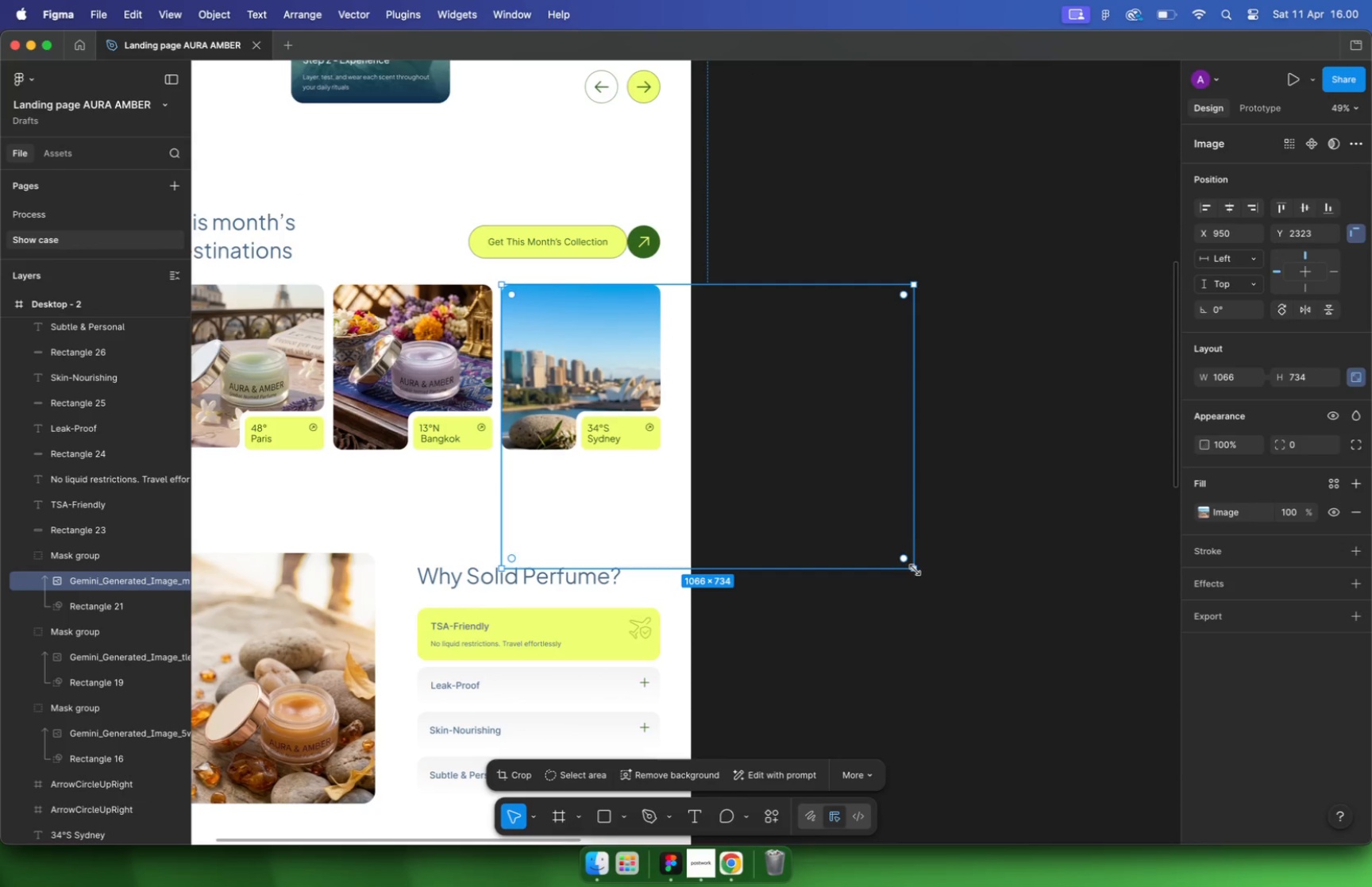 
scroll: coordinate [557, 358], scroll_direction: down, amount: 8.0
 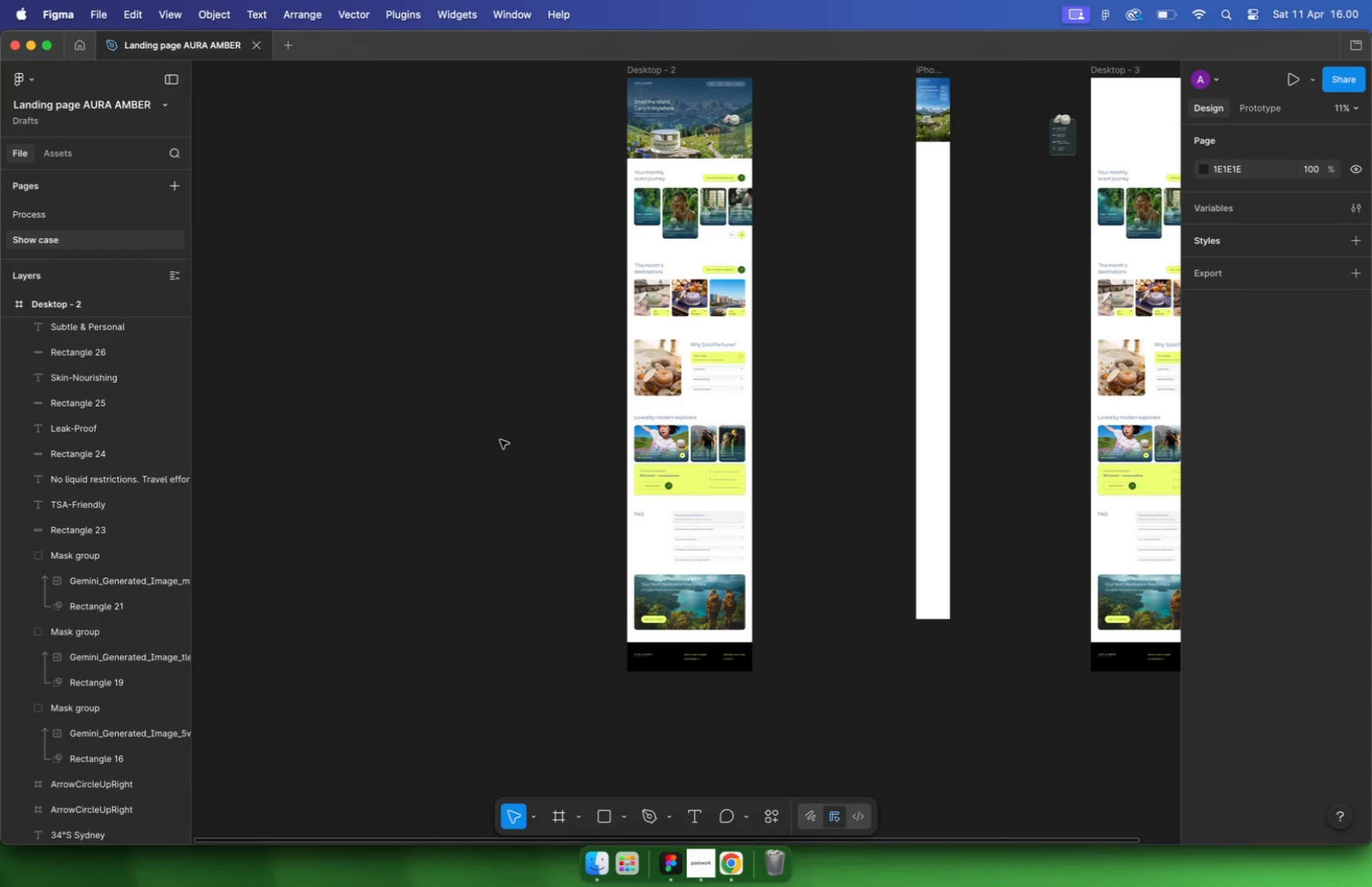 
left_click_drag(start_coordinate=[914, 569], to_coordinate=[712, 448])
 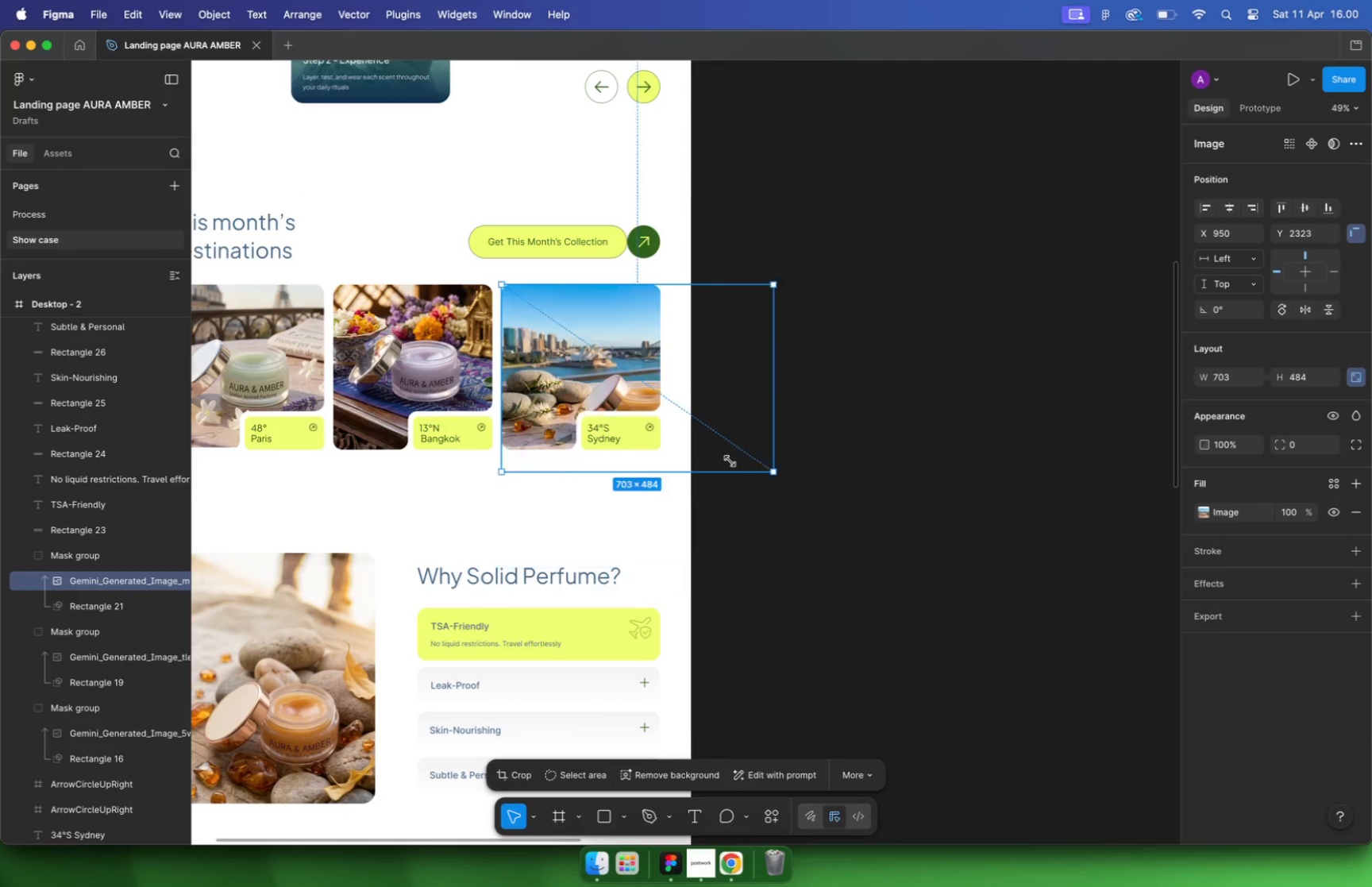 
hold_key(key=ShiftLeft, duration=2.42)
 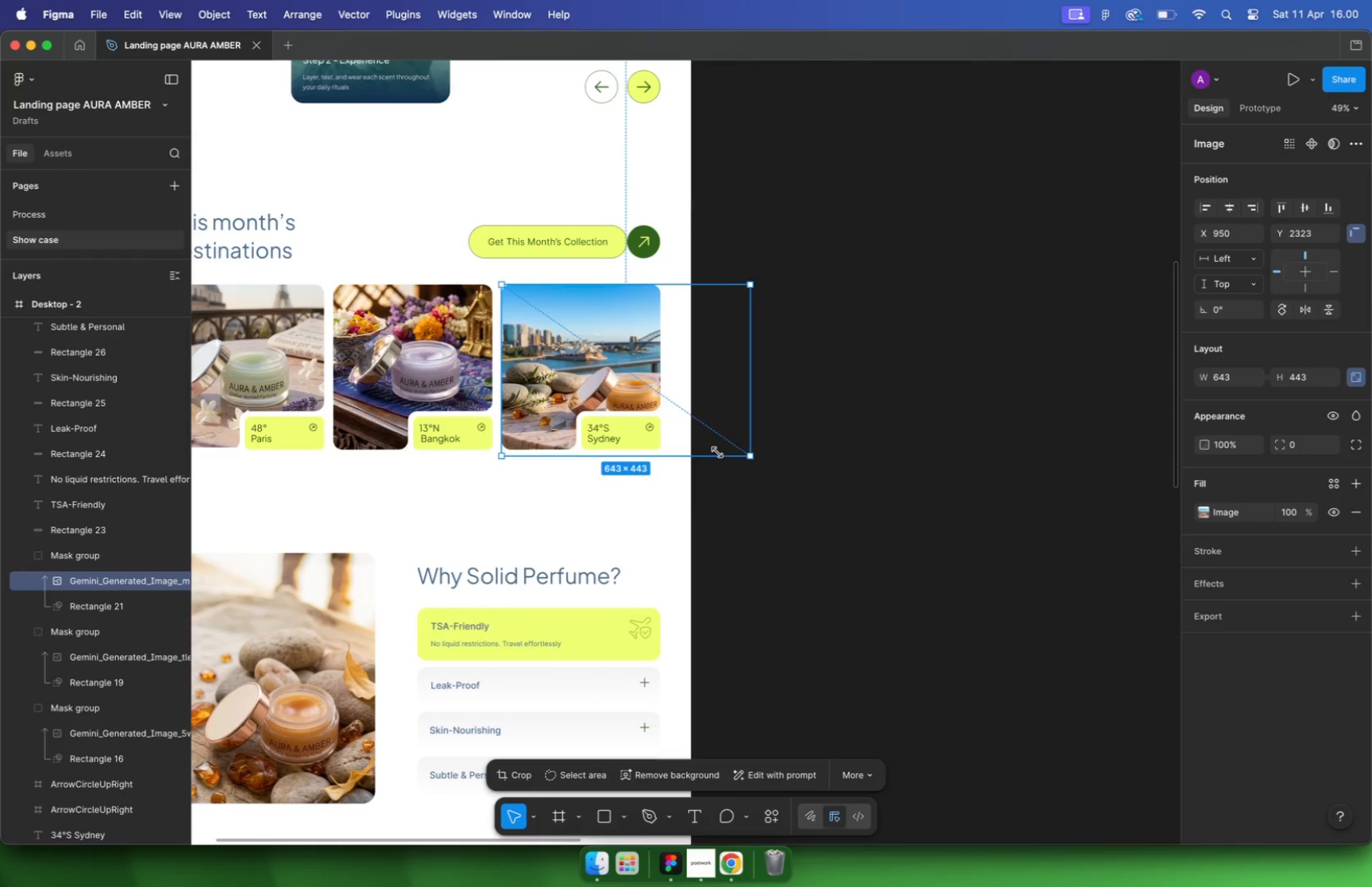 
left_click_drag(start_coordinate=[609, 346], to_coordinate=[568, 351])
 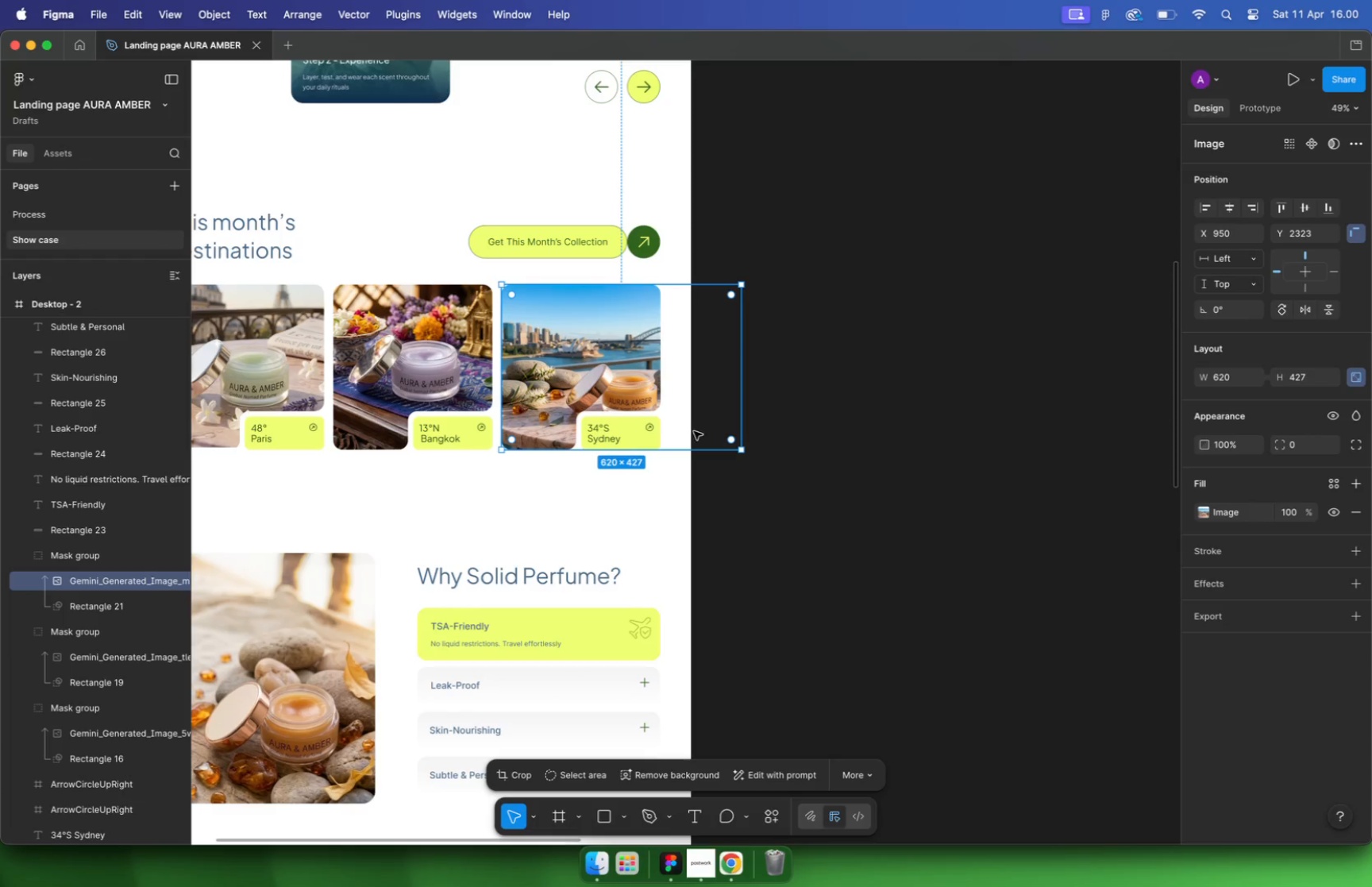 
hold_key(key=ShiftLeft, duration=1.79)
 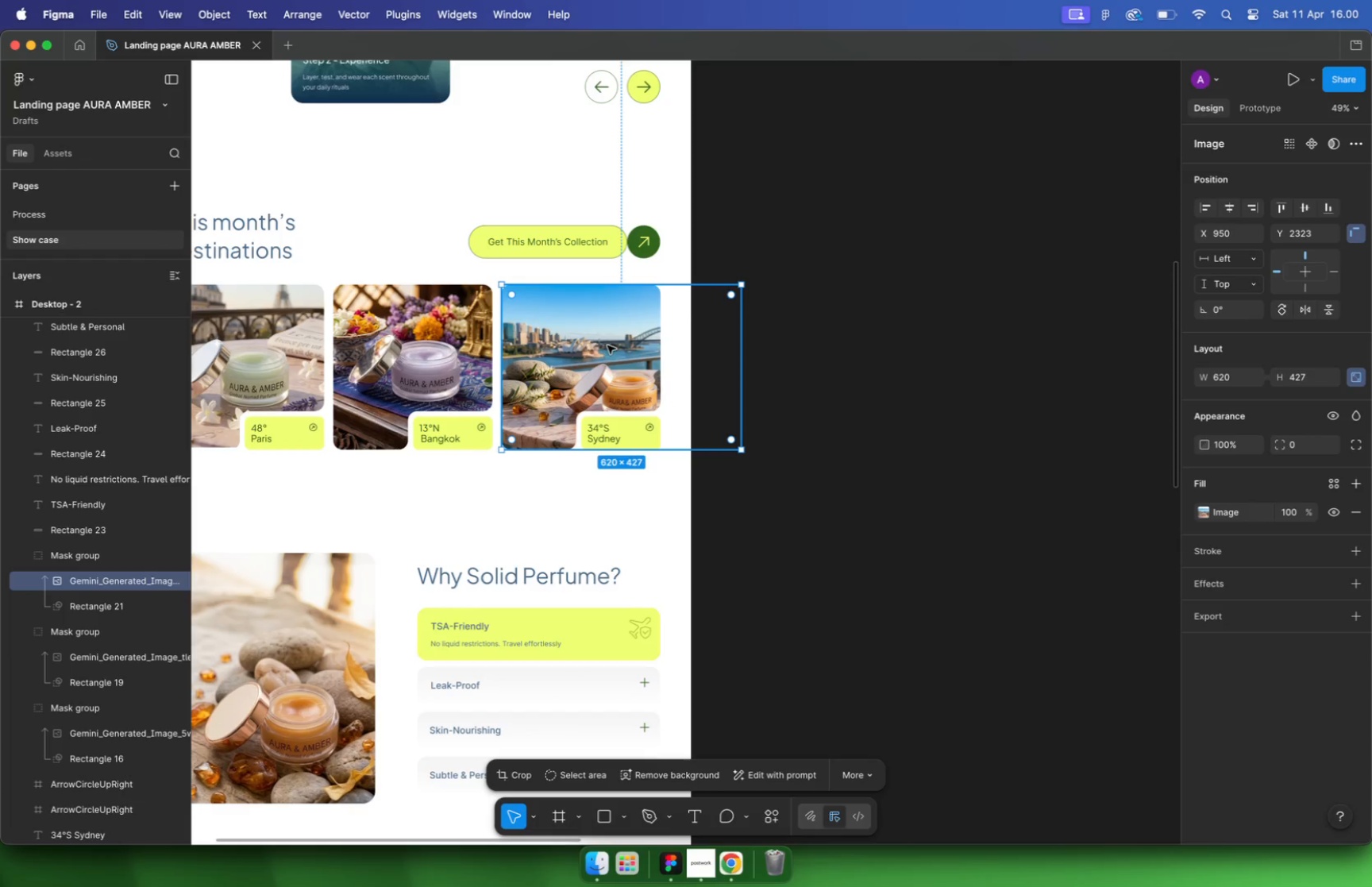 
left_click_drag(start_coordinate=[701, 285], to_coordinate=[751, 256])
 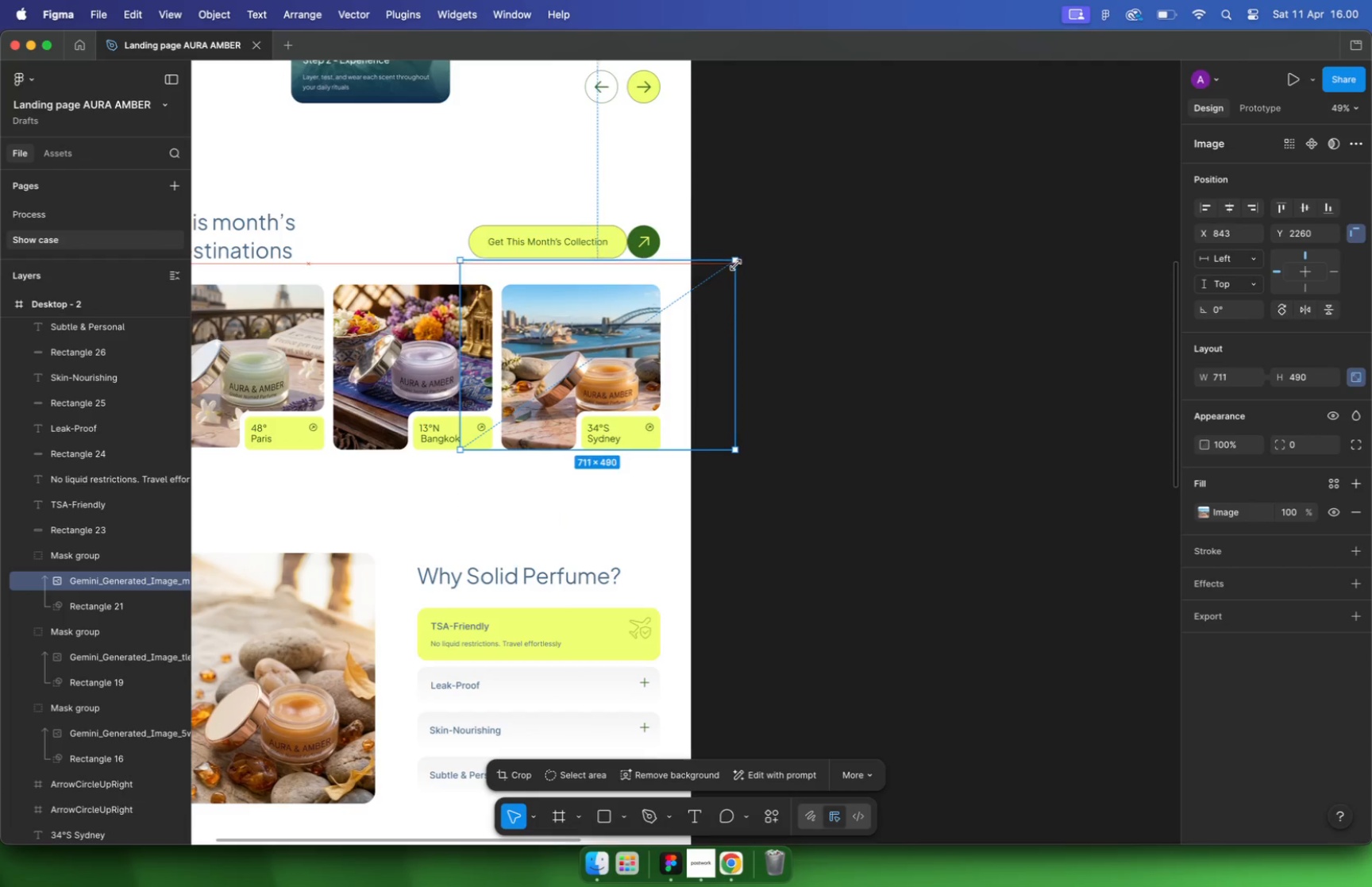 
hold_key(key=ShiftLeft, duration=3.41)
 